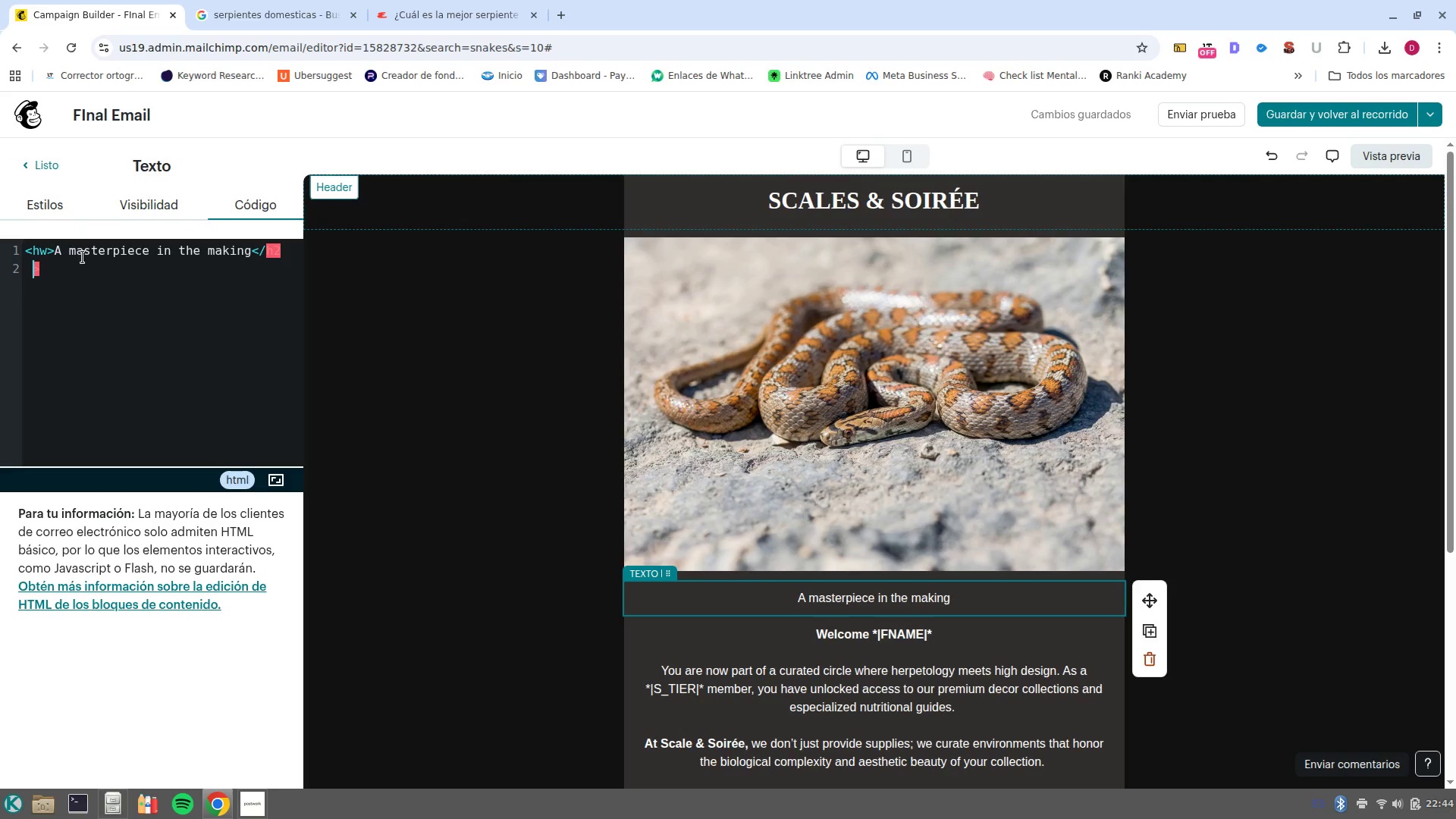 
key(Backspace)
 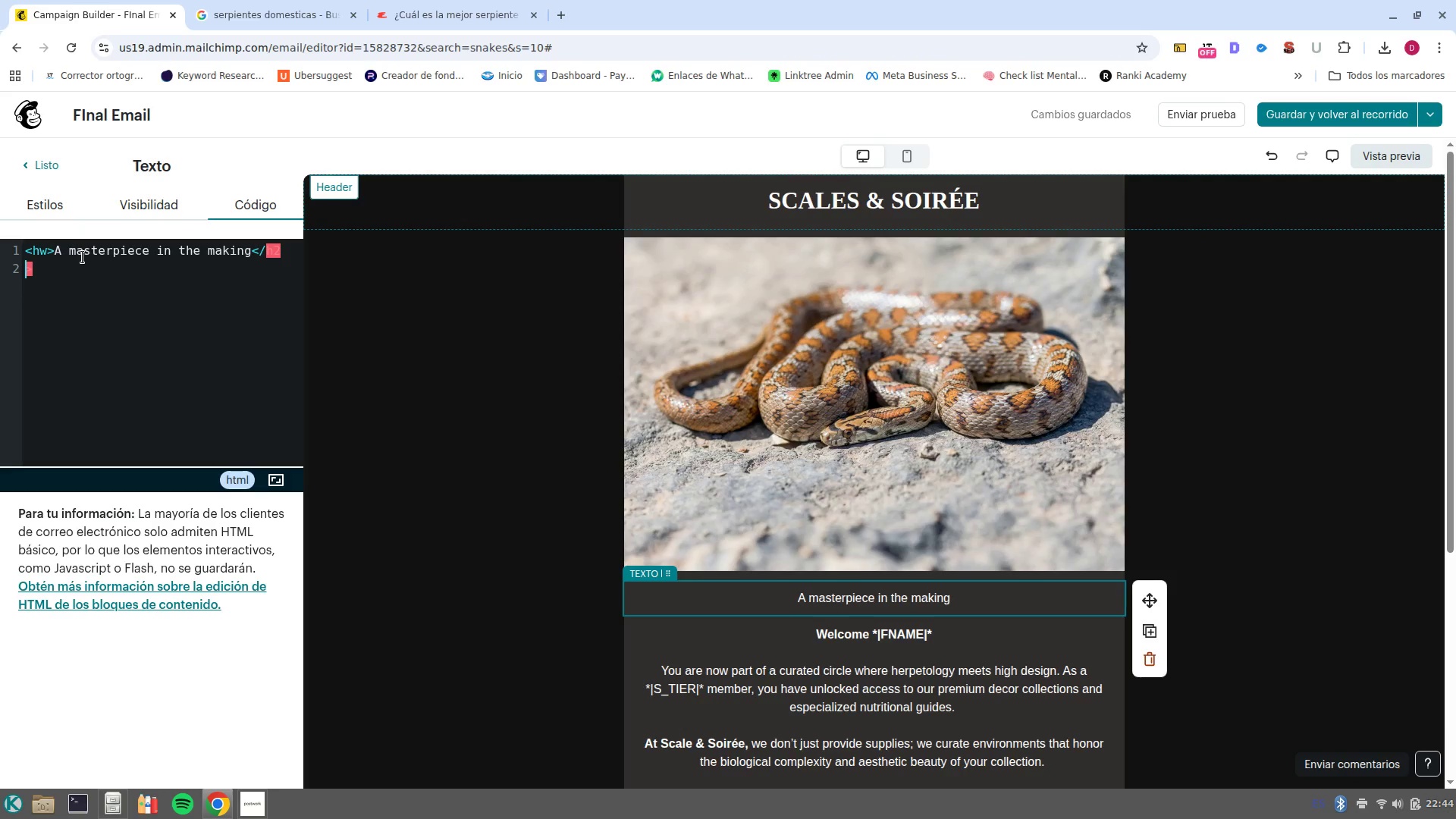 
key(Backspace)
 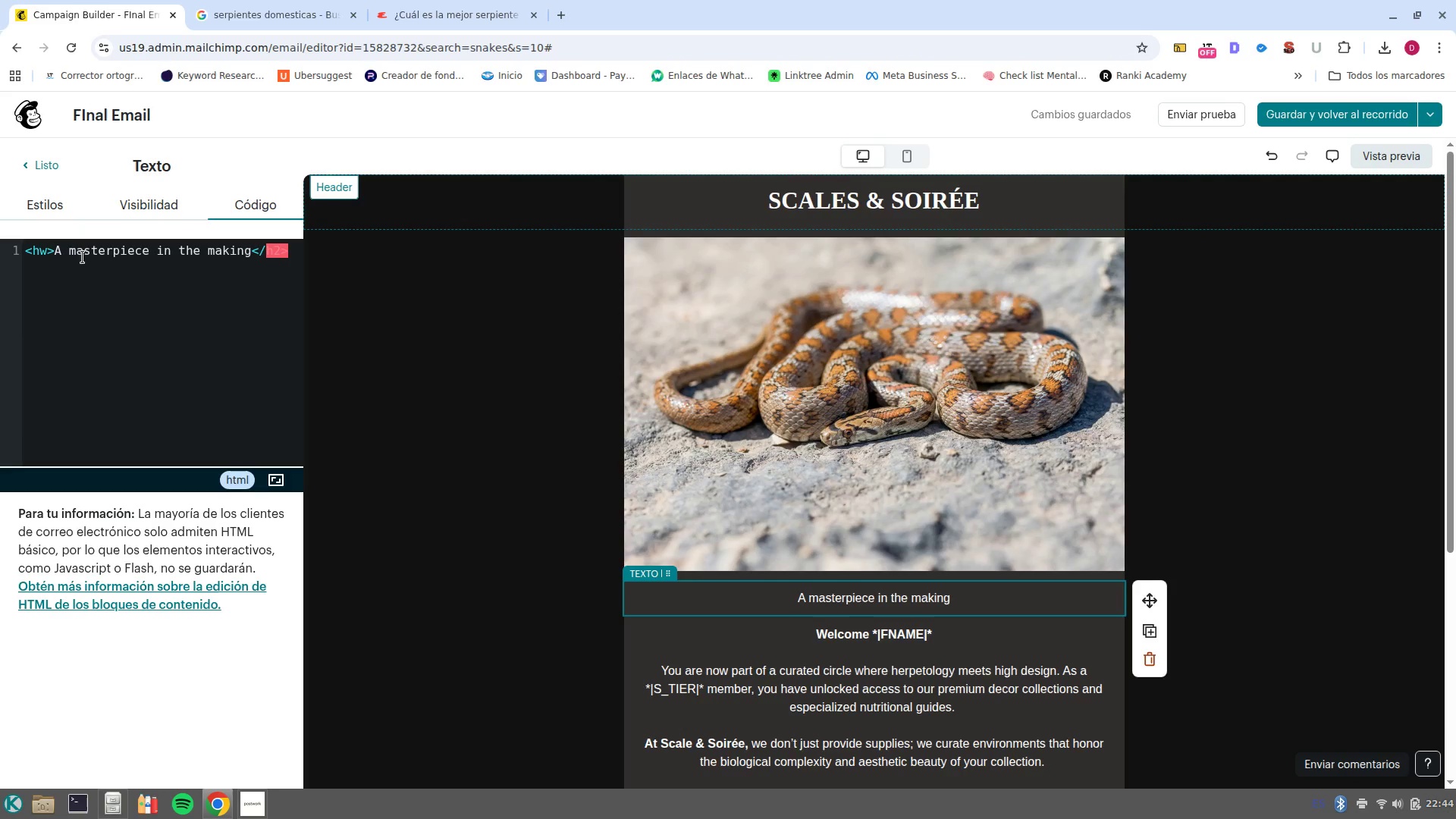 
key(ArrowLeft)
 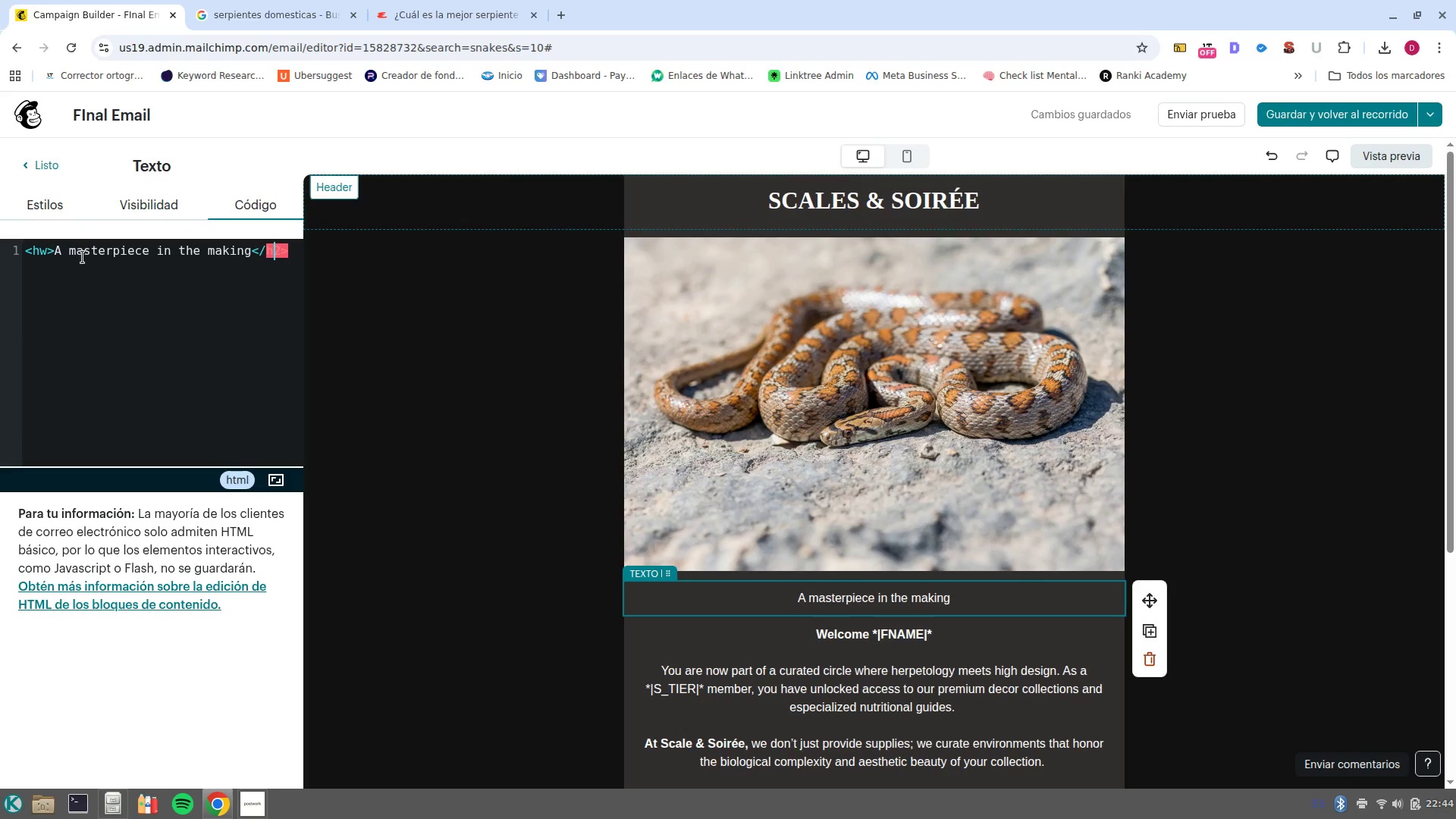 
key(Control+ArrowLeft)
 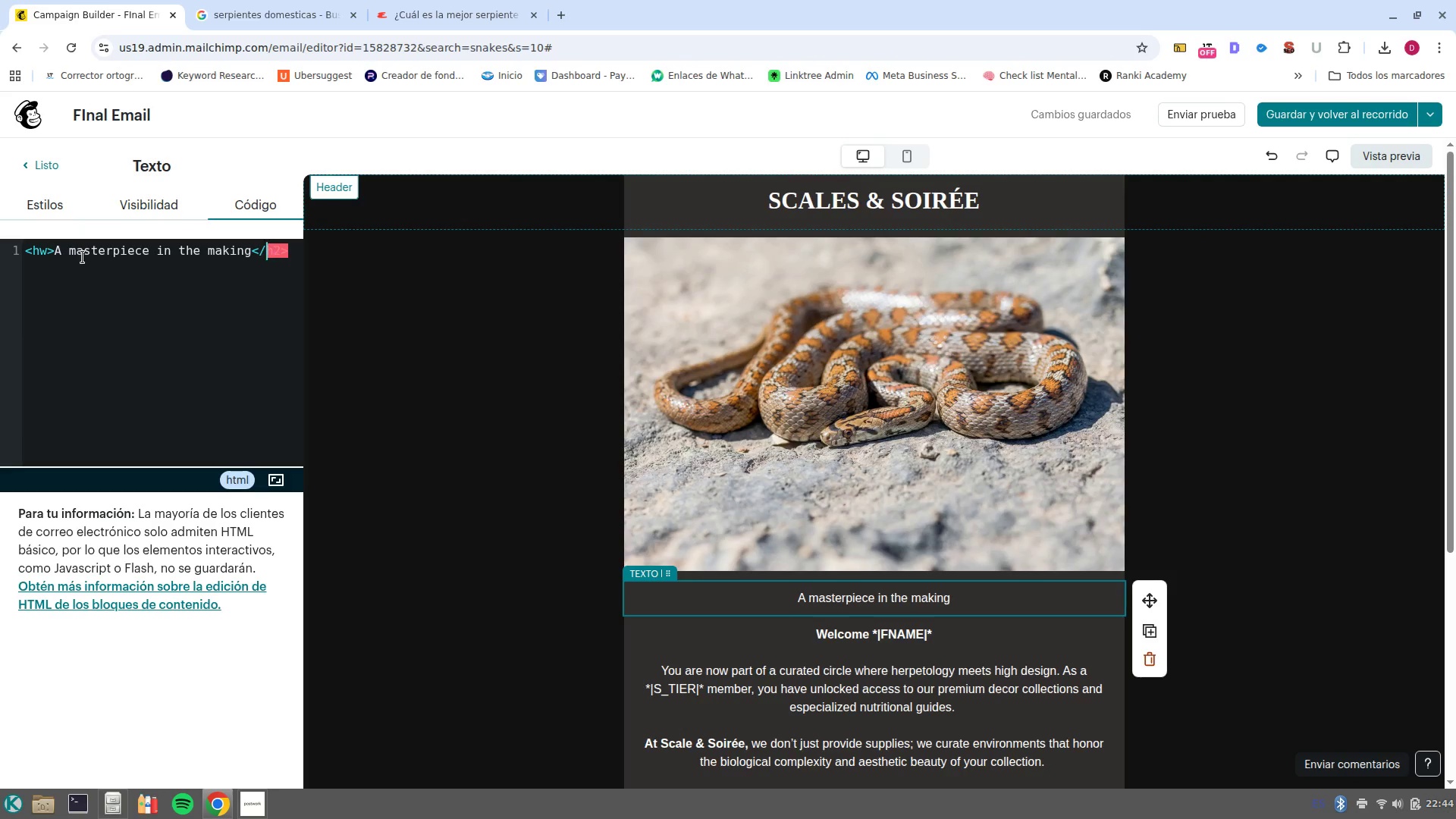 
key(Control+ArrowLeft)
 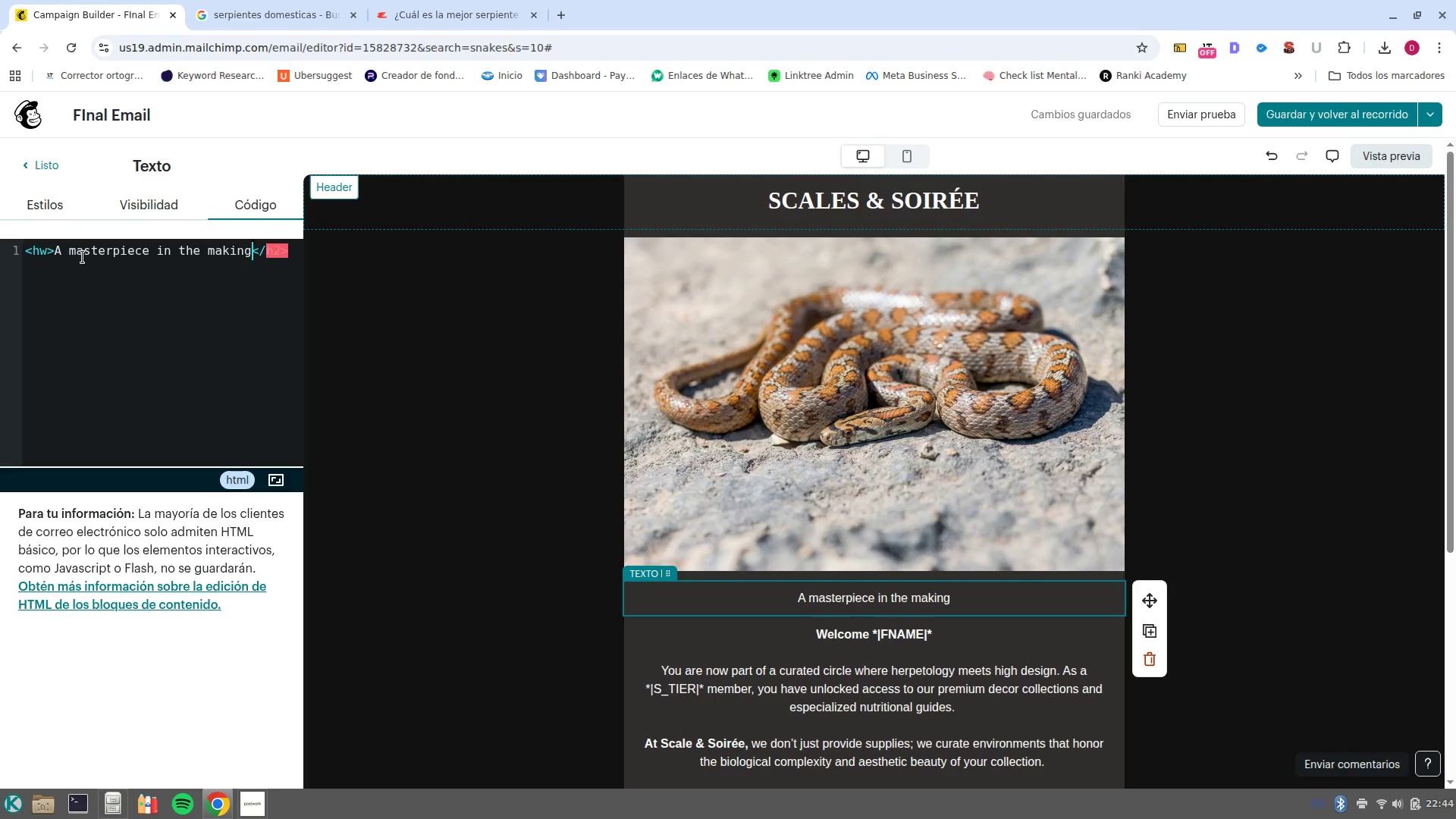 
key(Control+ArrowLeft)
 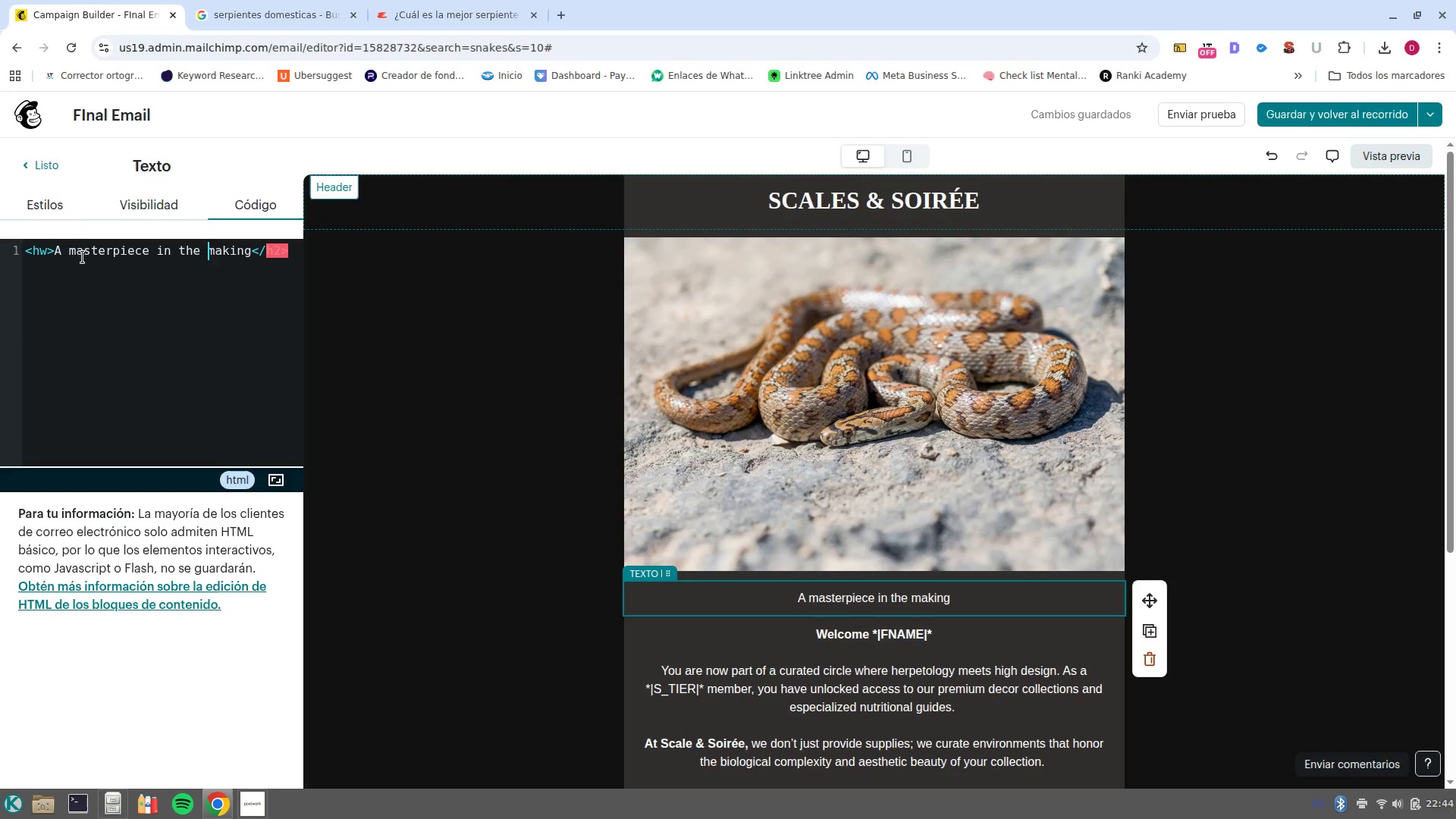 
key(Control+ArrowLeft)
 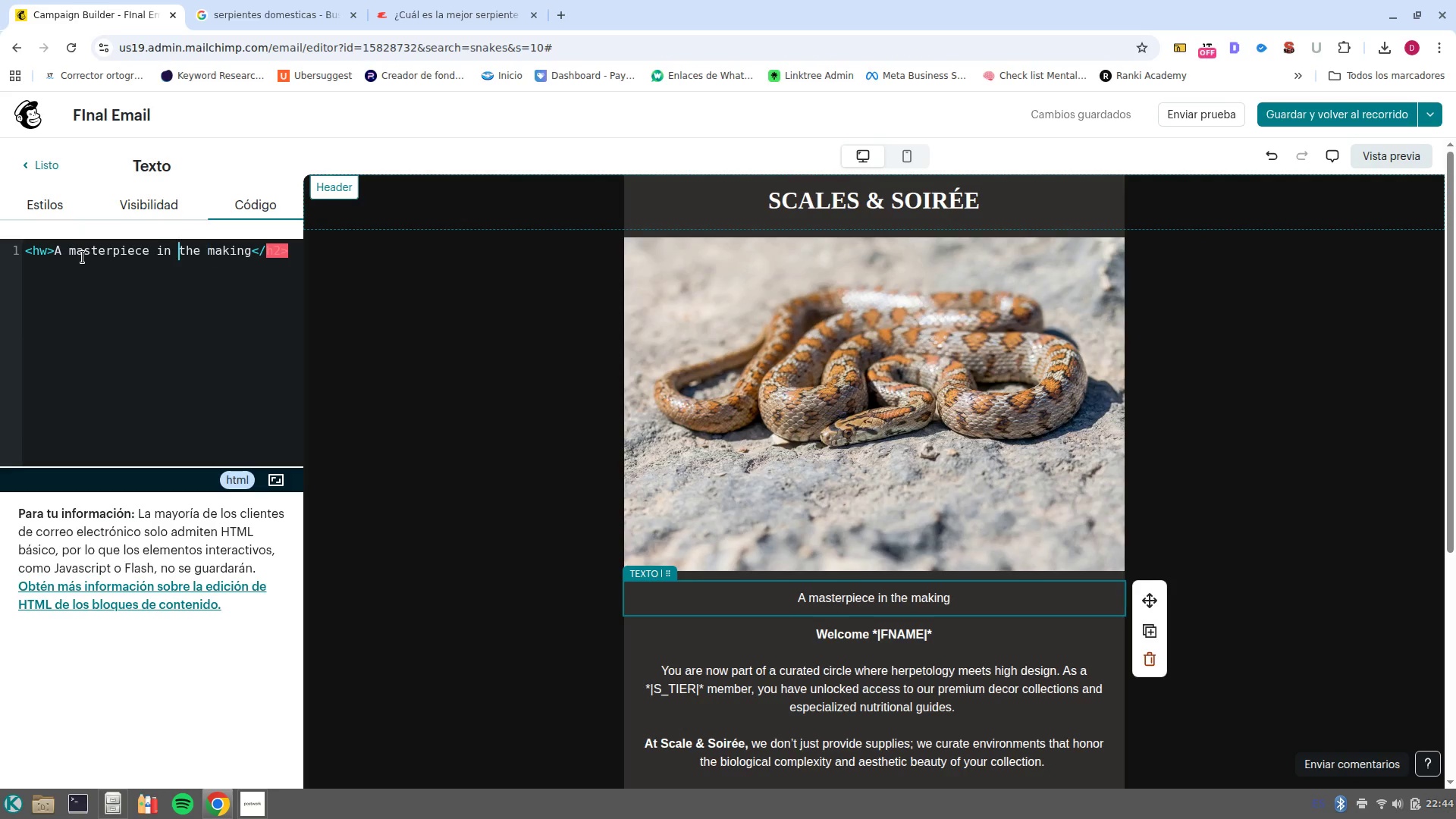 
key(Control+ArrowLeft)
 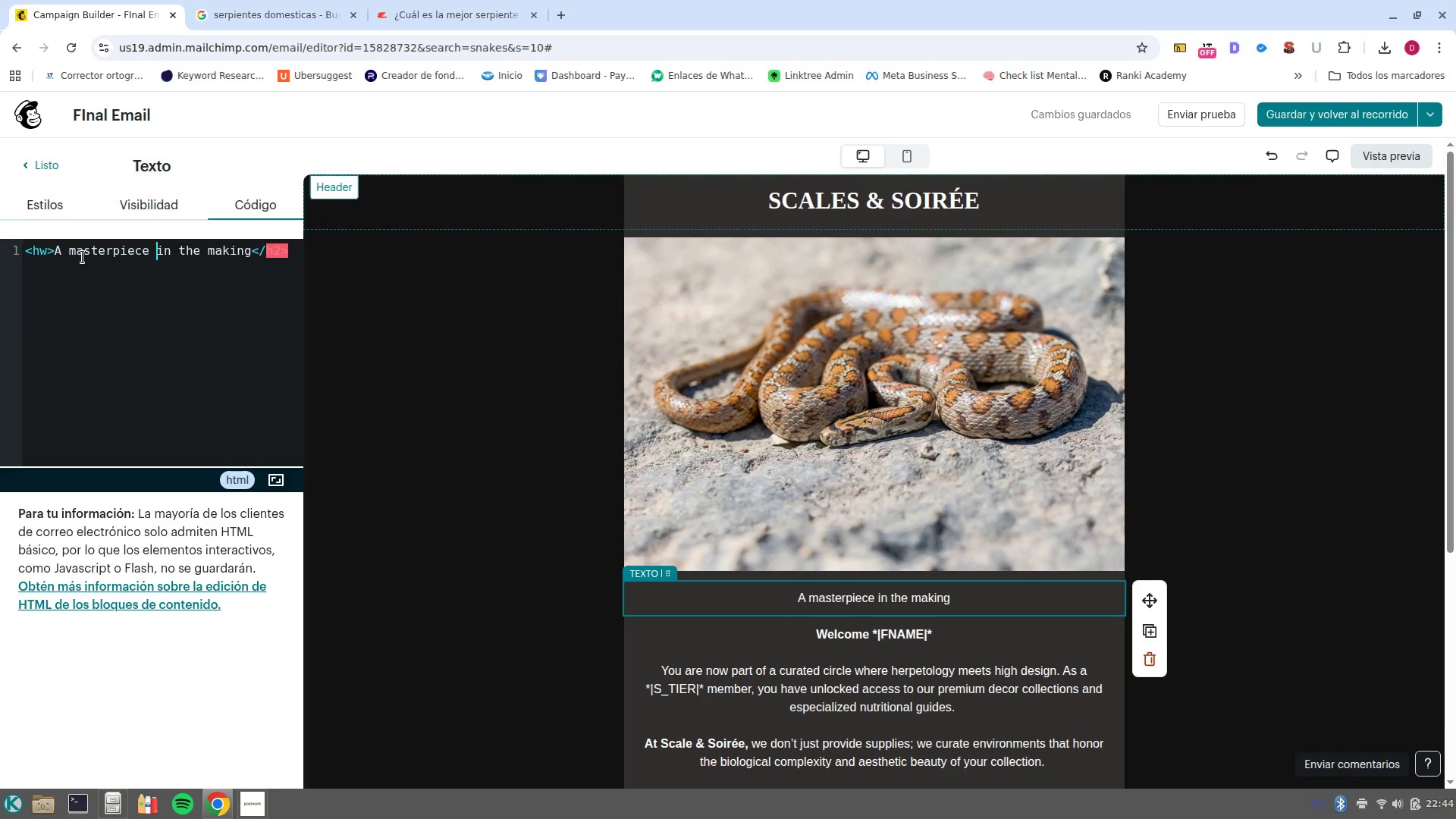 
key(Control+ArrowLeft)
 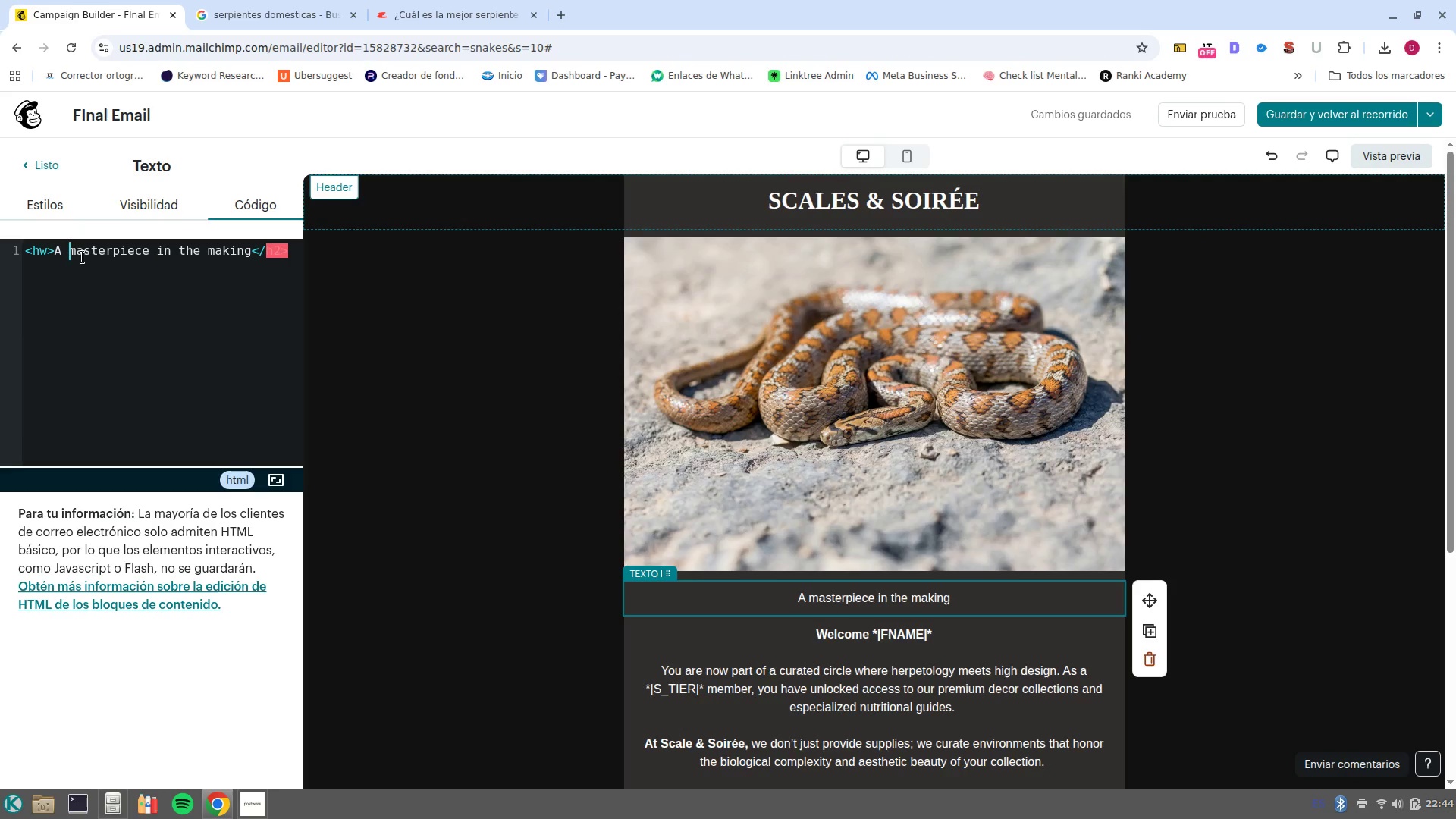 
key(Control+ArrowLeft)
 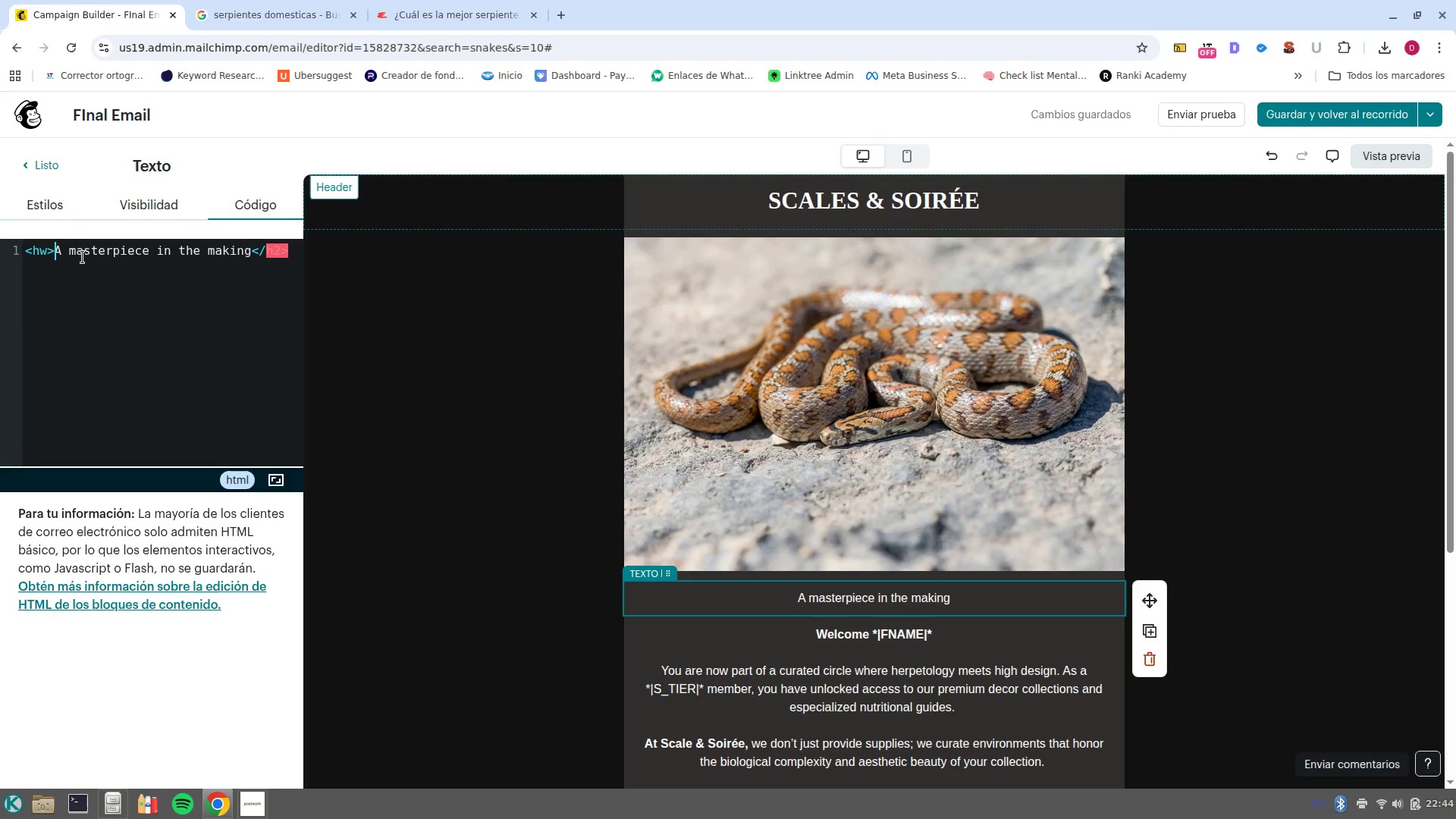 
key(ArrowLeft)
 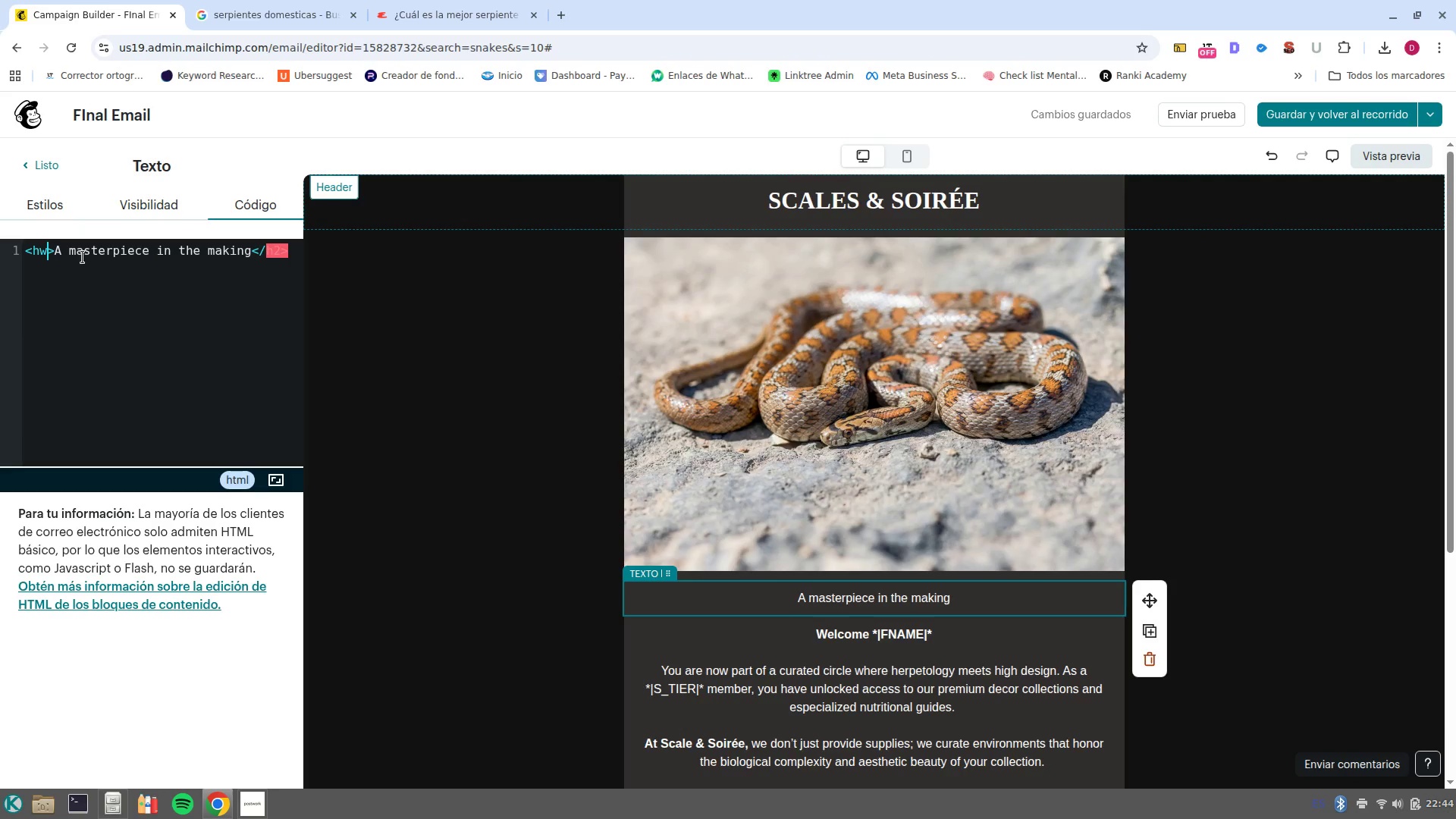 
key(Backspace)
 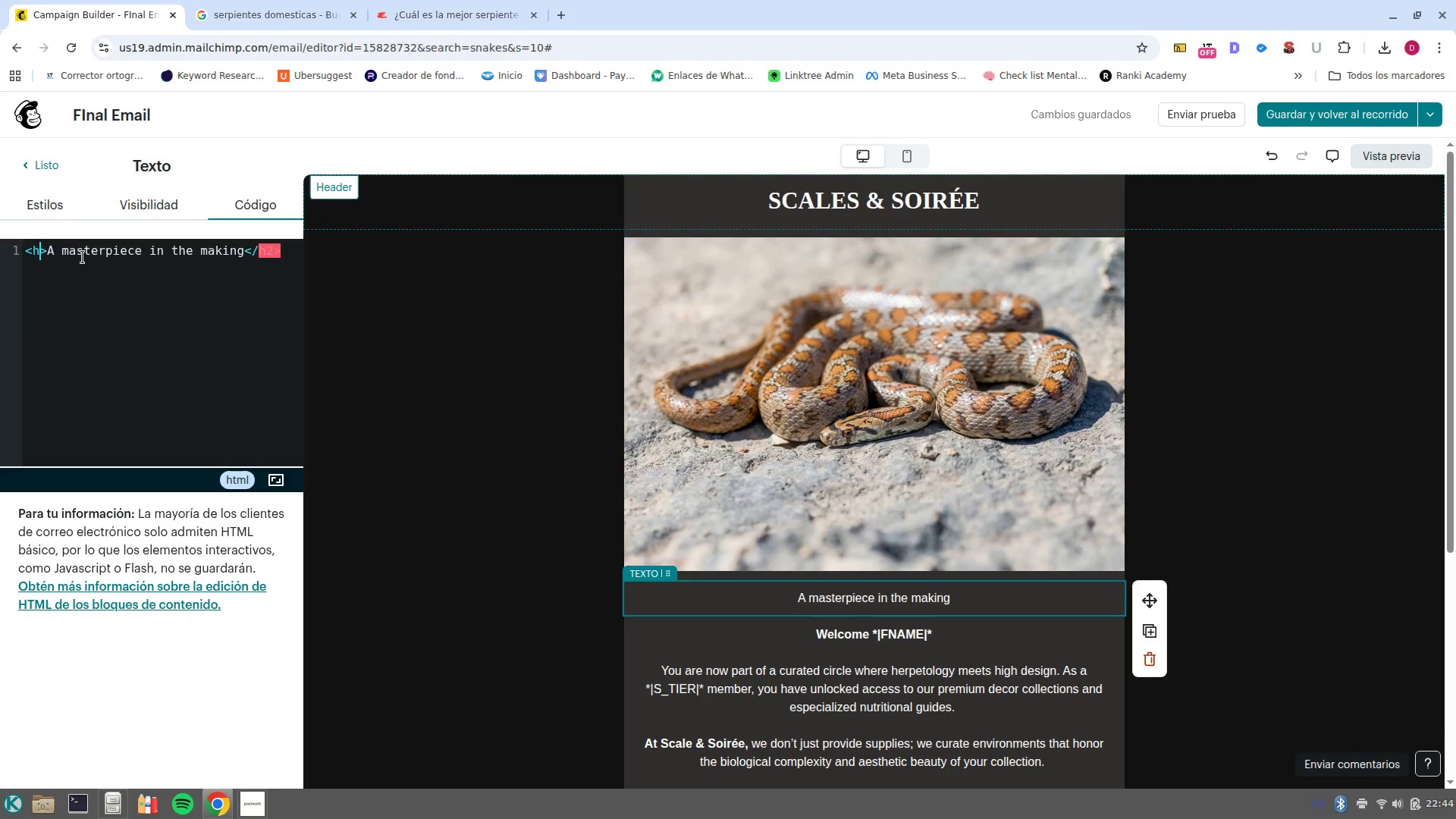 
key(2)
 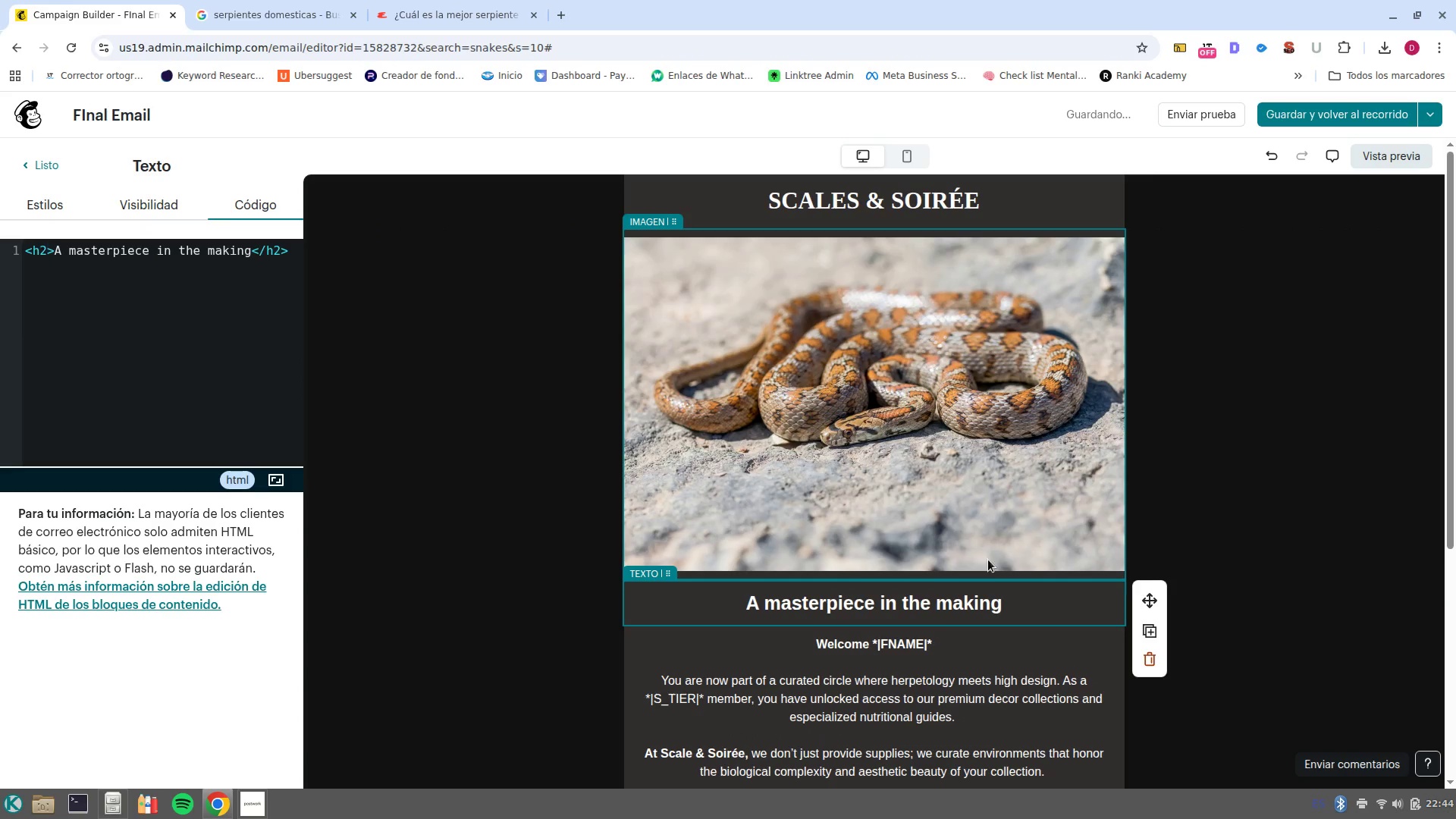 
left_click([1024, 604])
 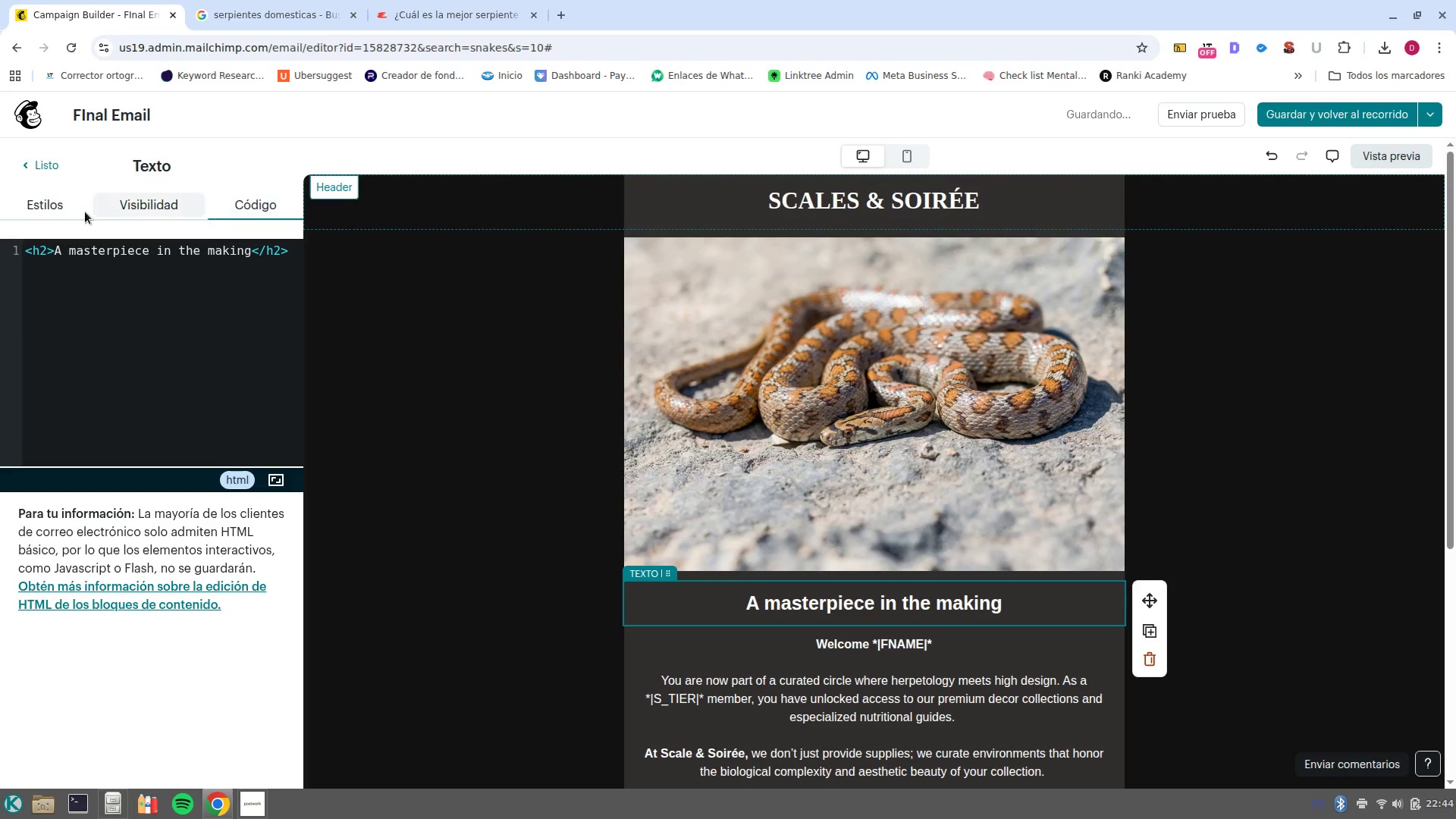 
left_click([39, 163])
 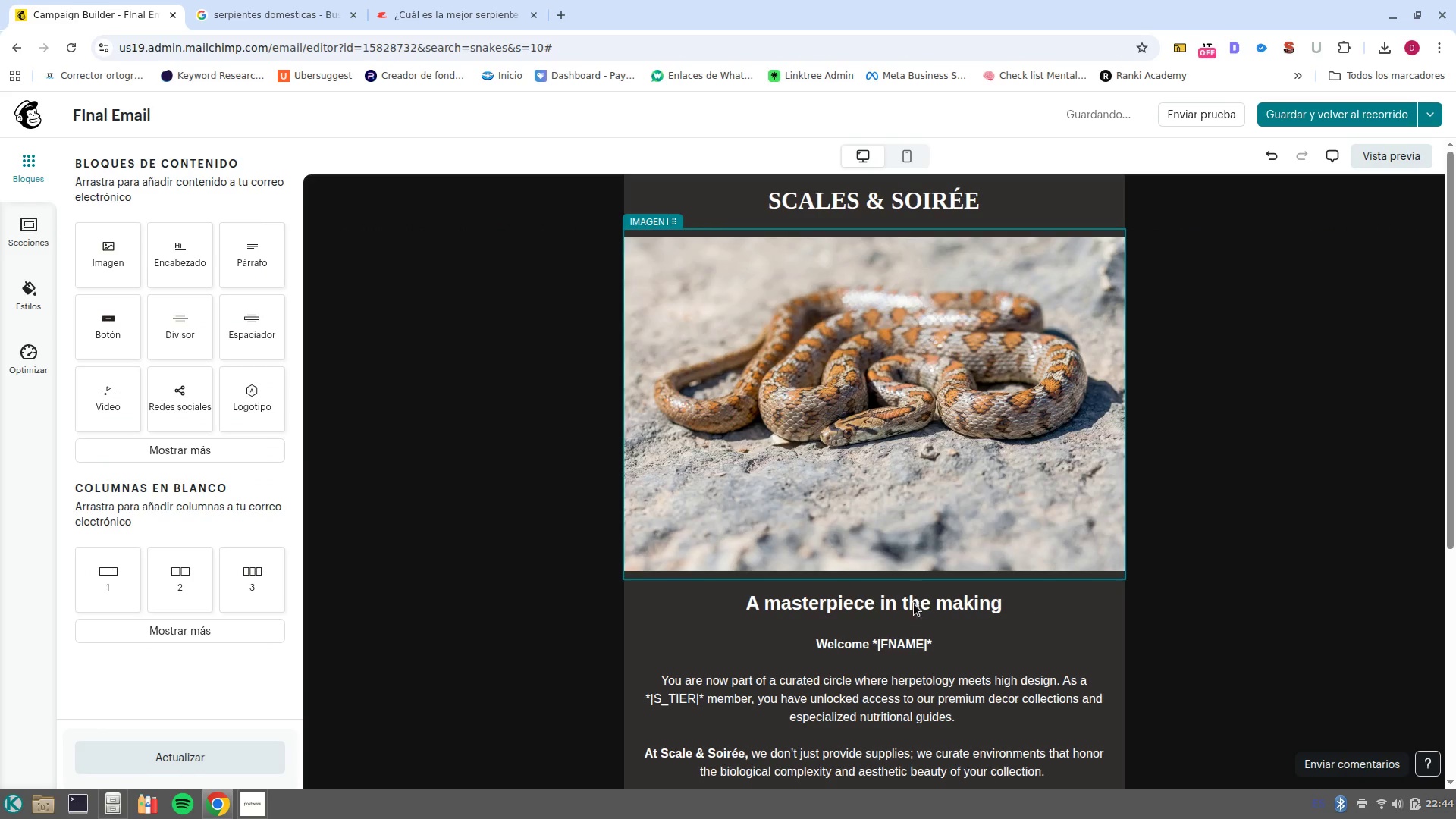 
double_click([914, 604])
 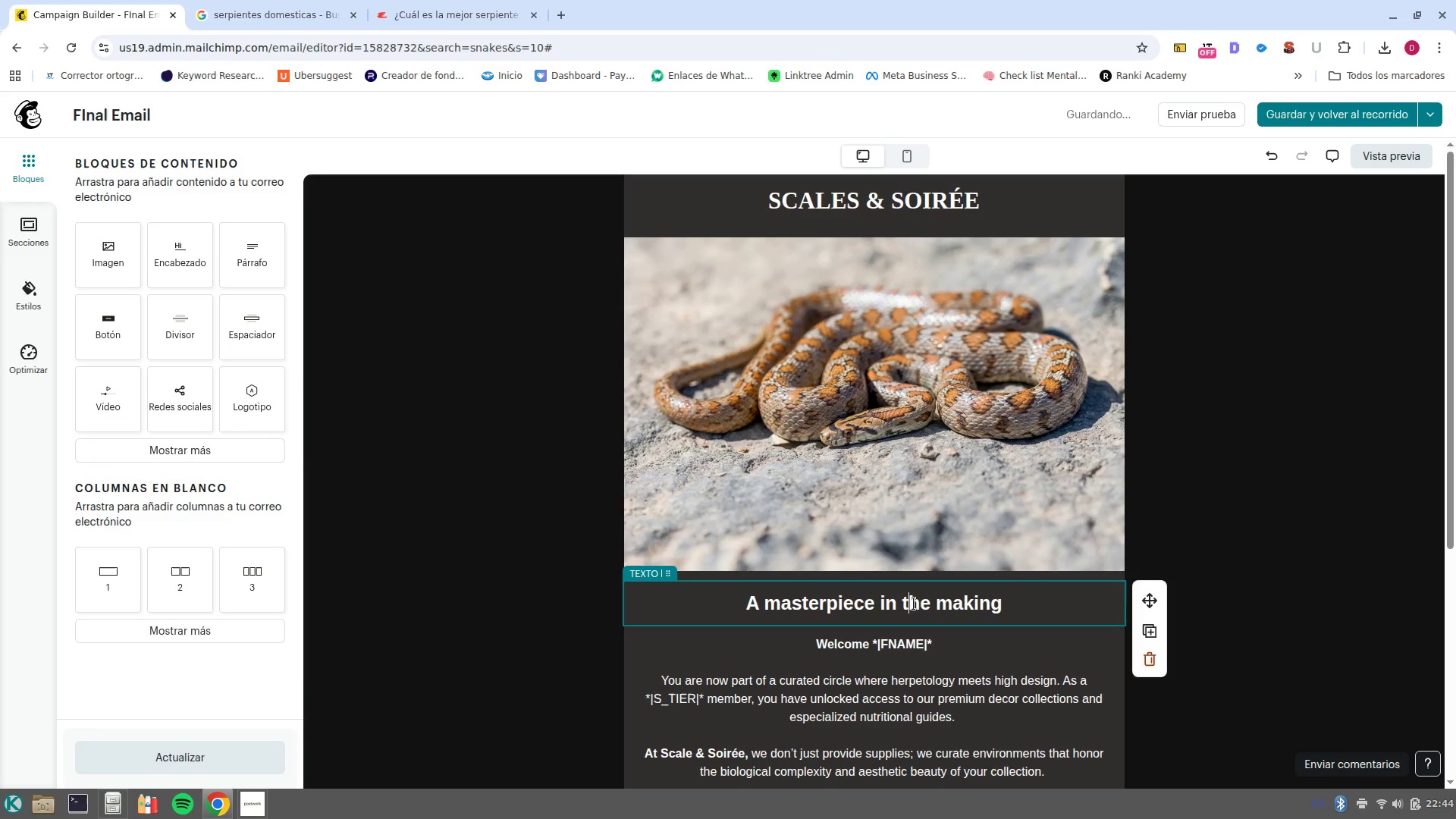 
triple_click([914, 604])
 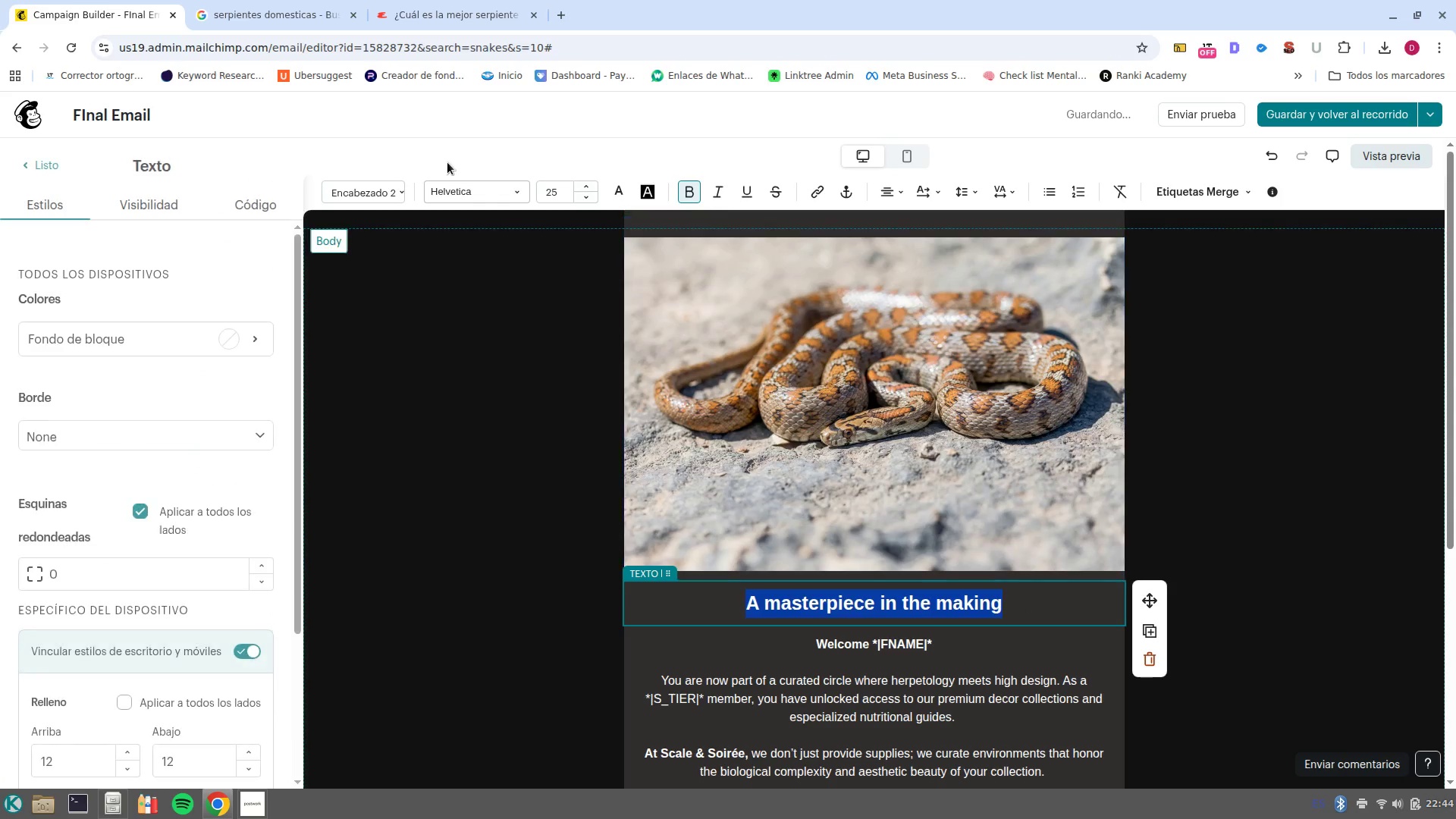 
left_click([487, 196])
 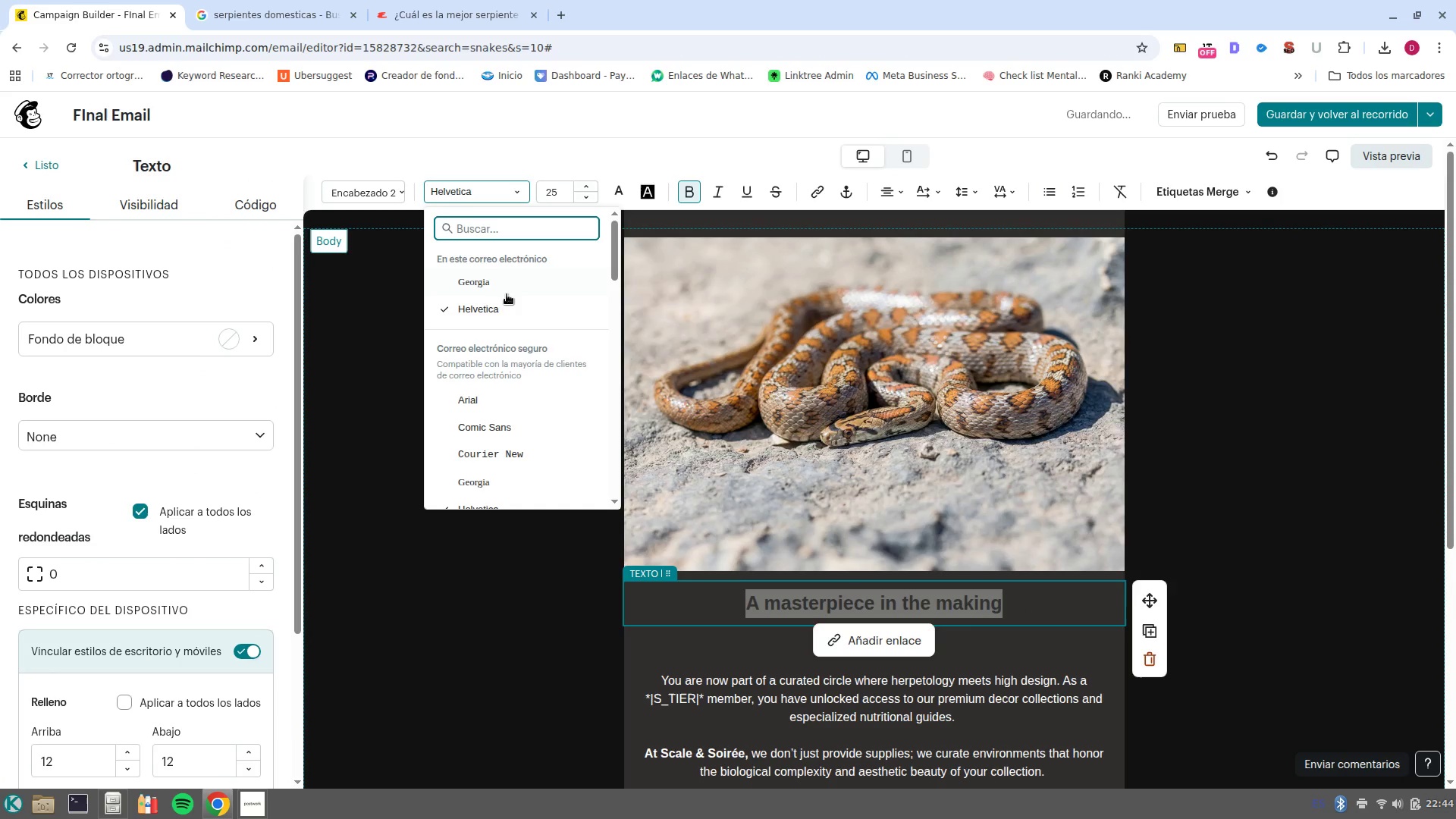 
left_click([482, 287])
 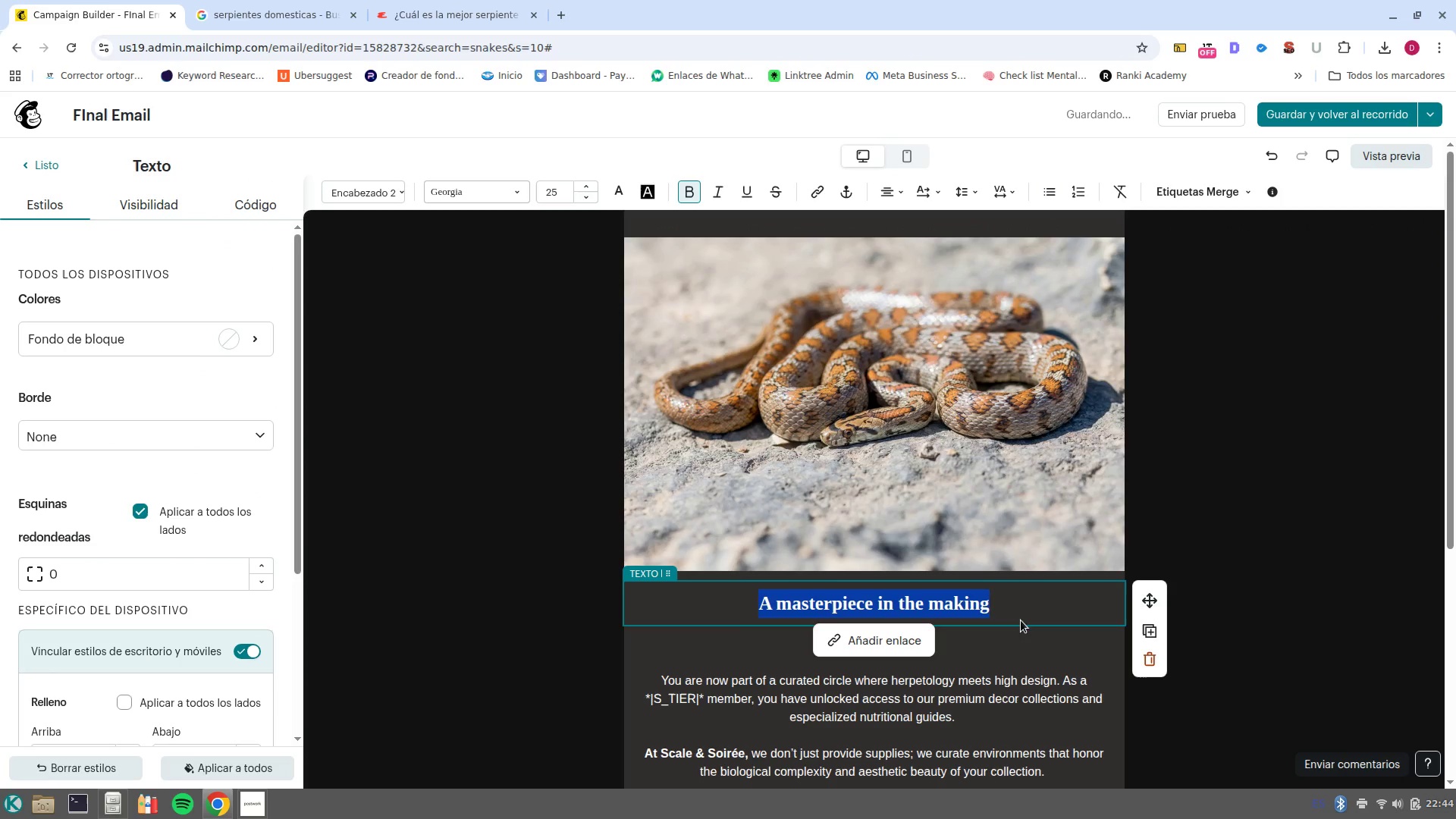 
left_click([1012, 601])
 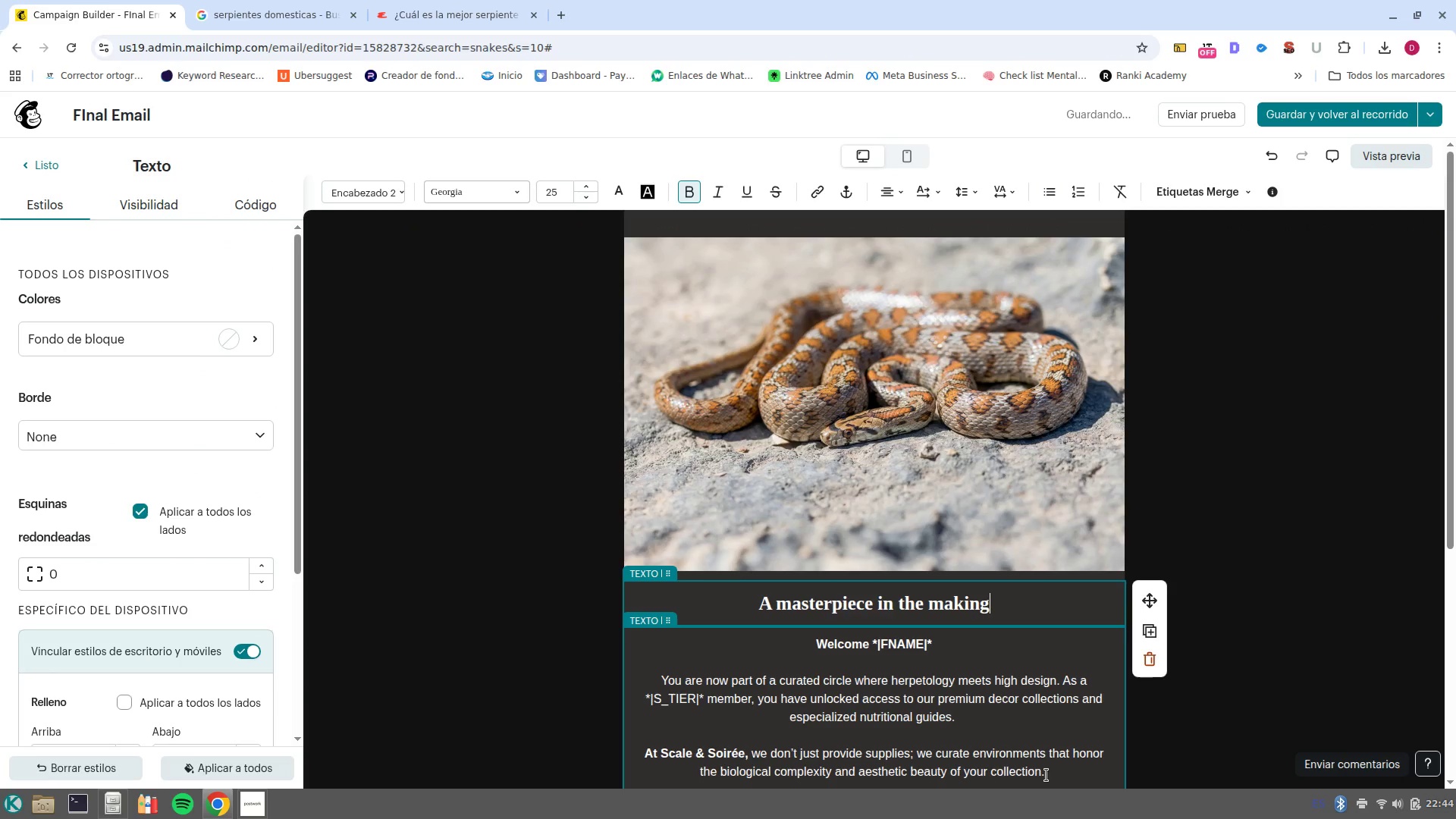 
scroll: coordinate [1054, 749], scroll_direction: down, amount: 2.0
 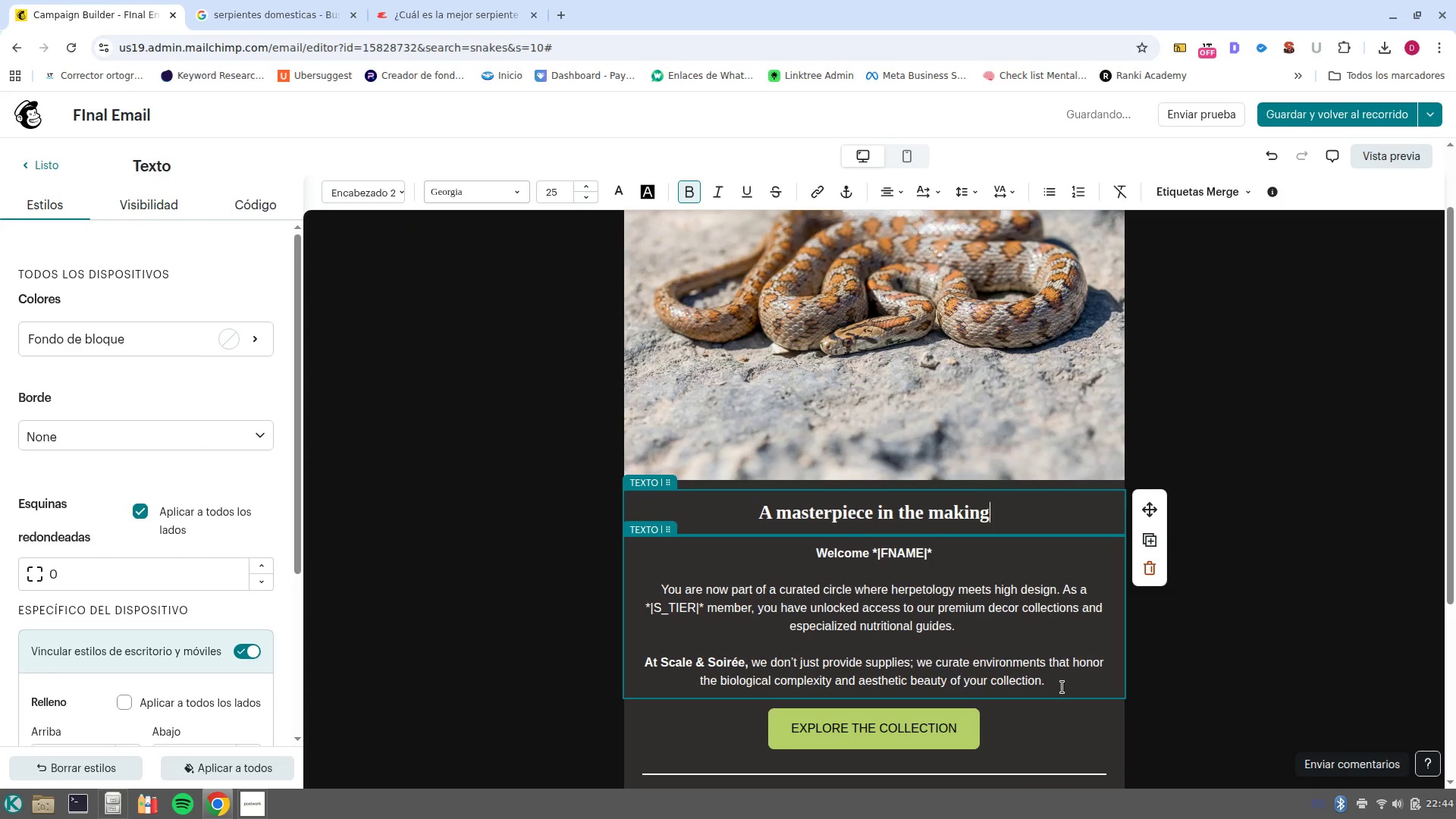 
left_click_drag(start_coordinate=[1061, 685], to_coordinate=[758, 557])
 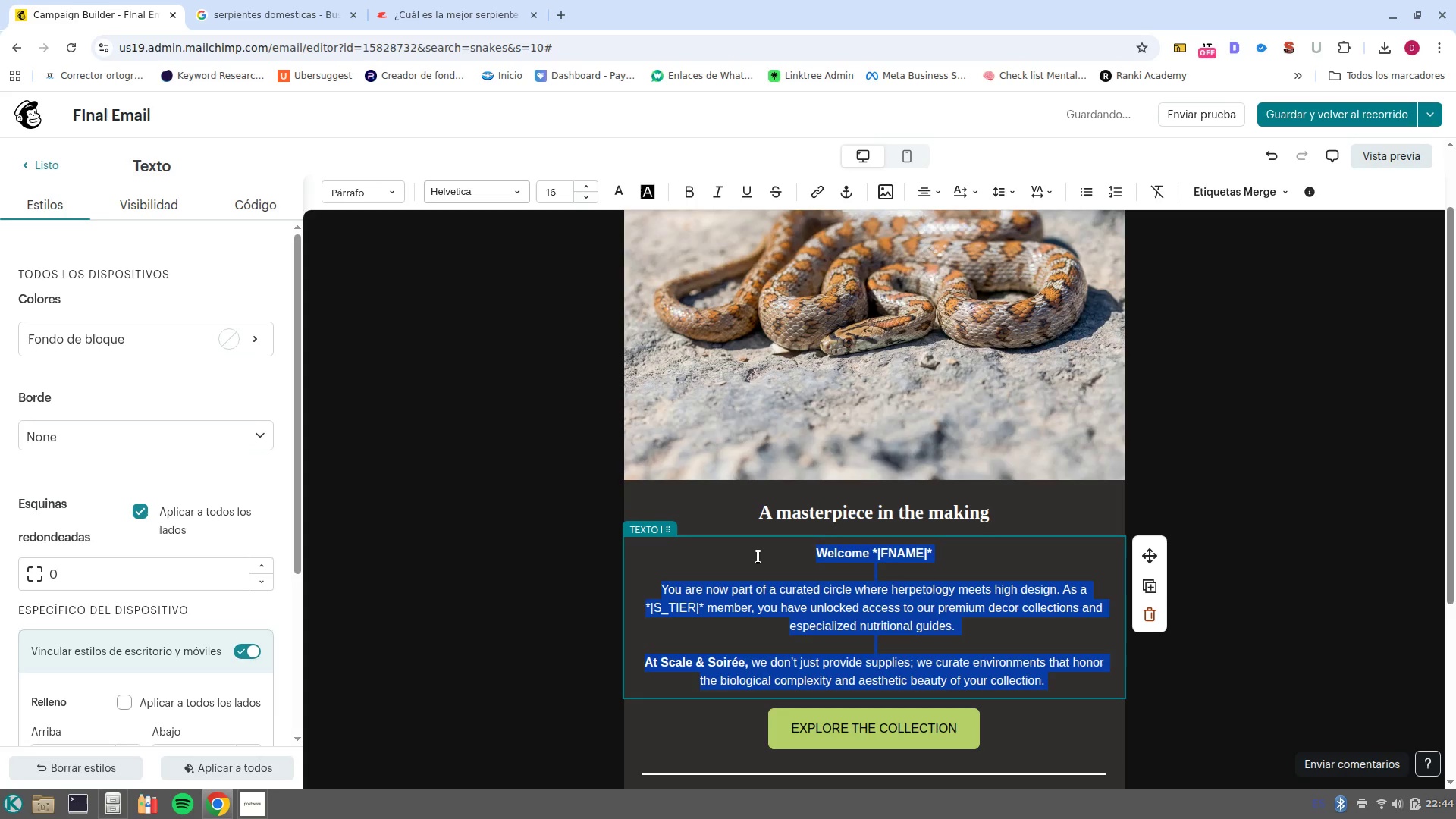 
key(Backspace)
type(Efe)
key(Backspace)
key(Backspace)
type(very habitat t)
 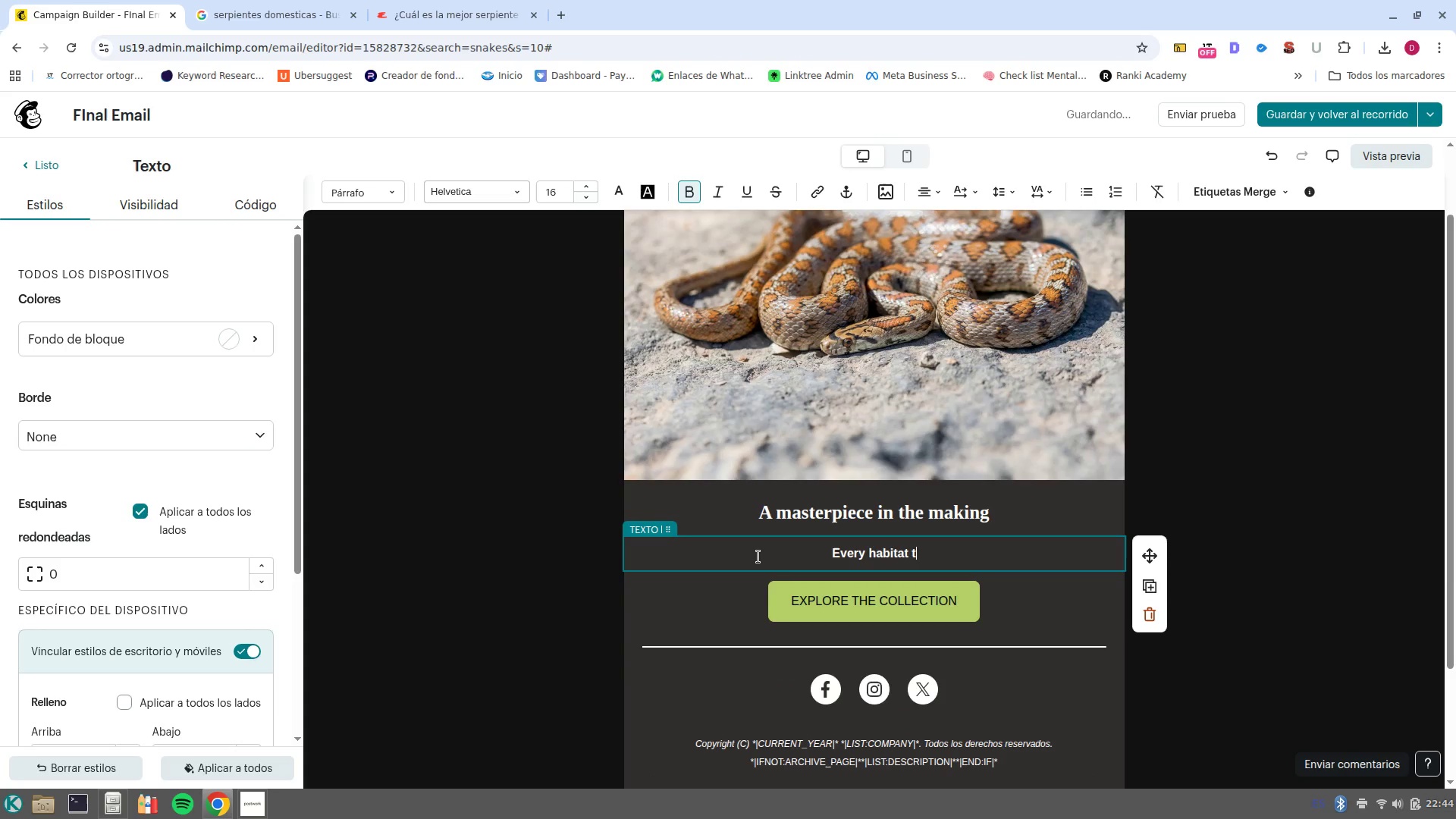 
key(Shift+ArrowUp)
 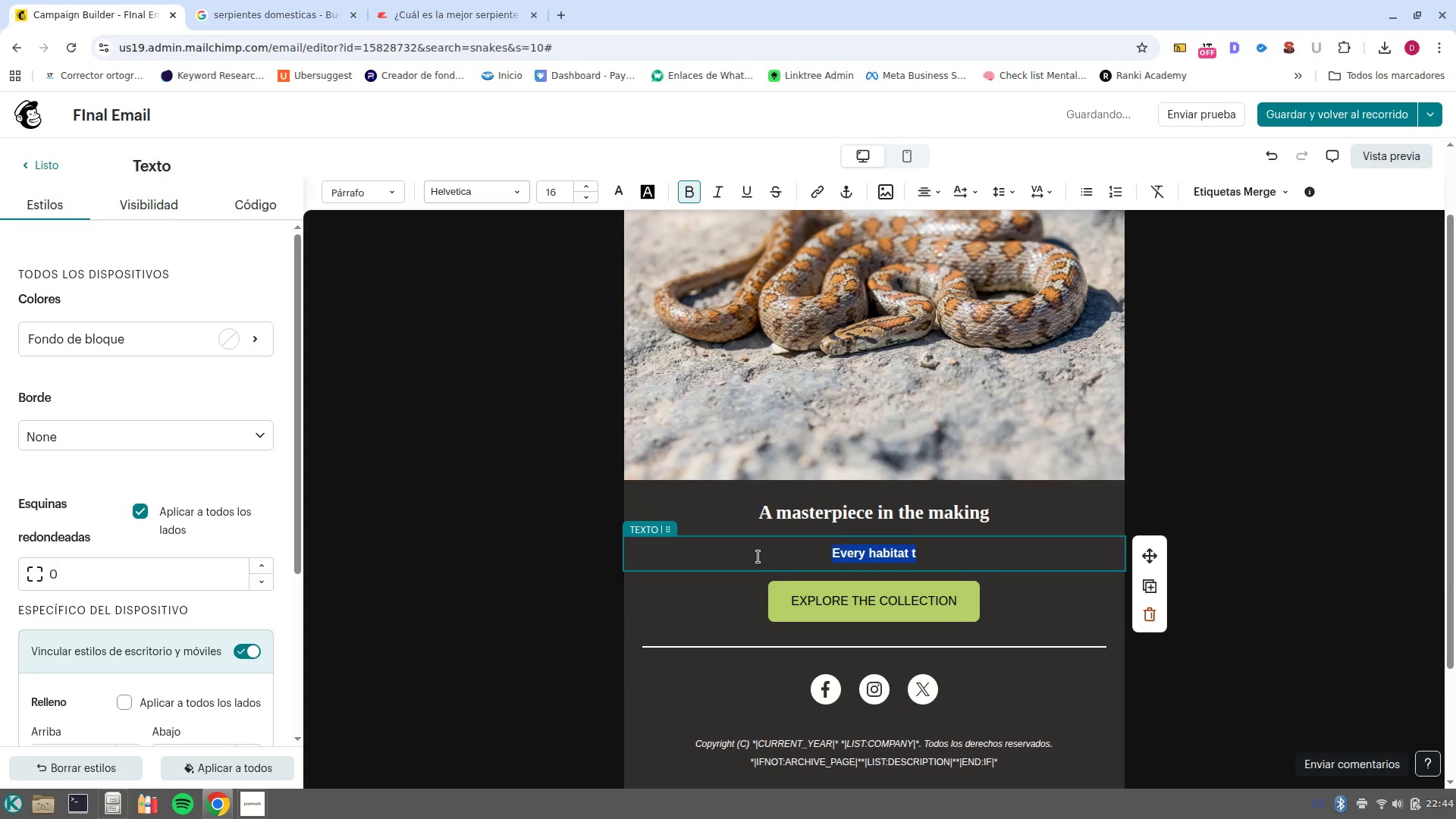 
key(Control+B)
 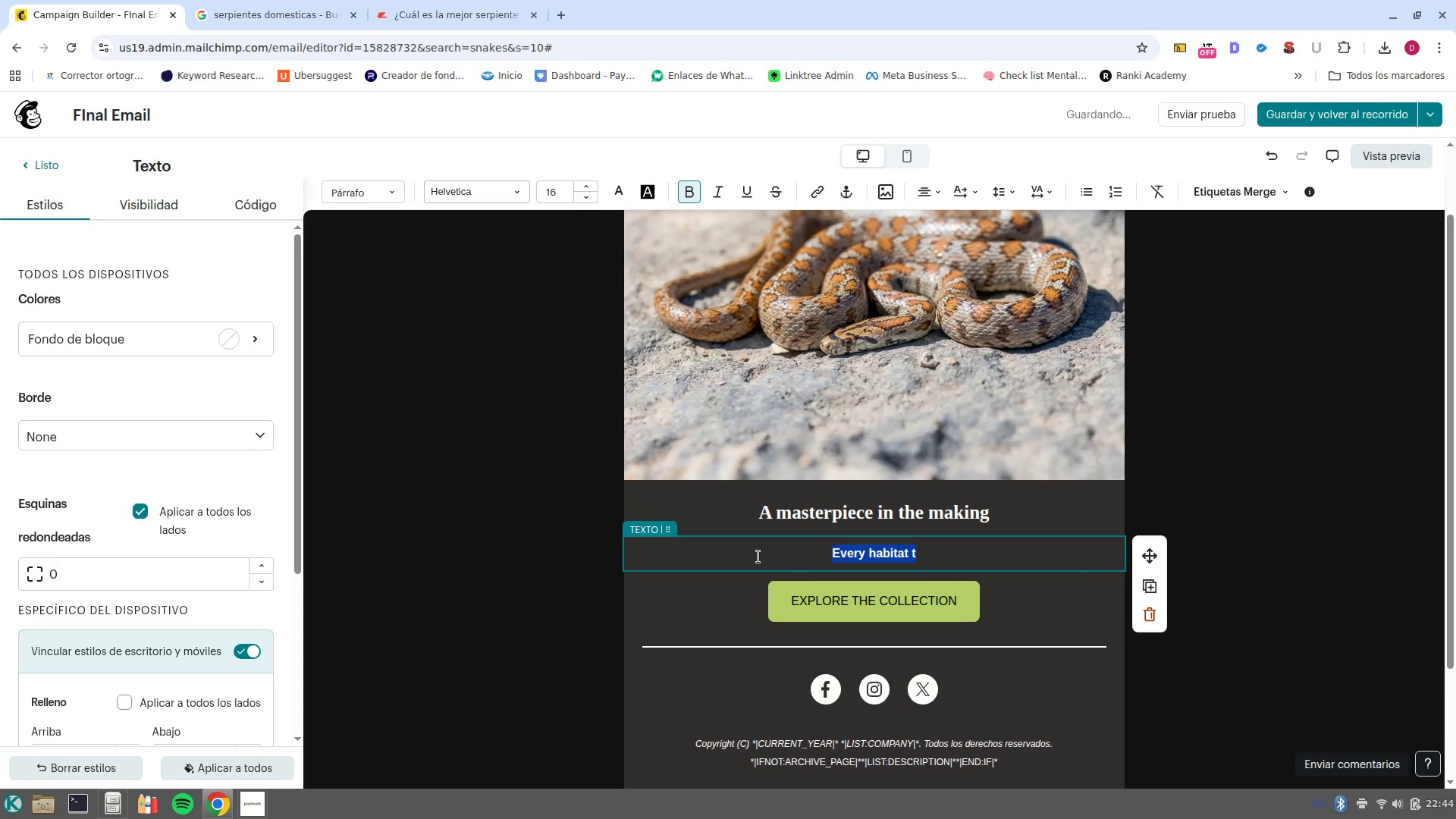 
key(Control+ArrowRight)
 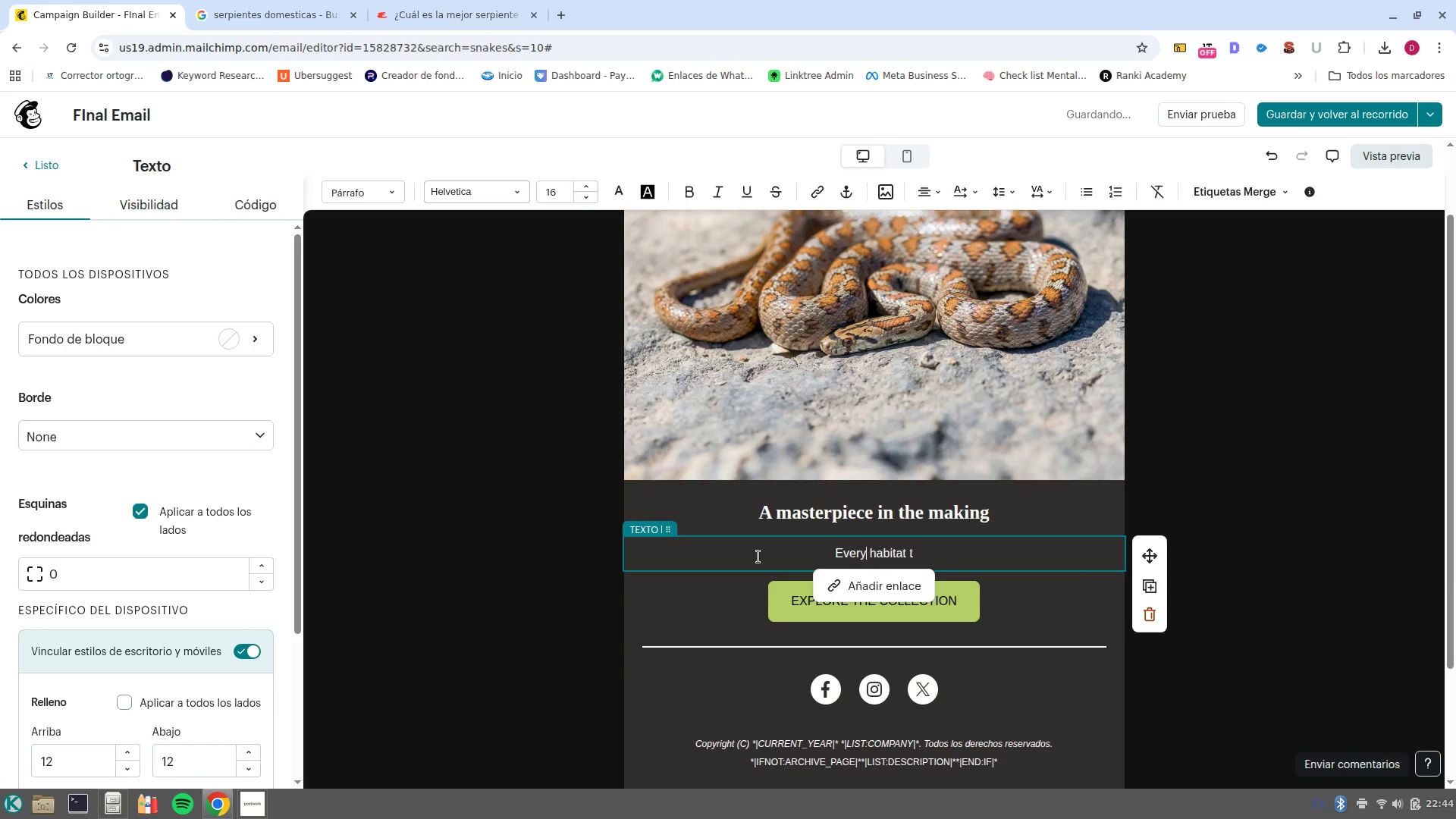 
key(Control+ArrowRight)
 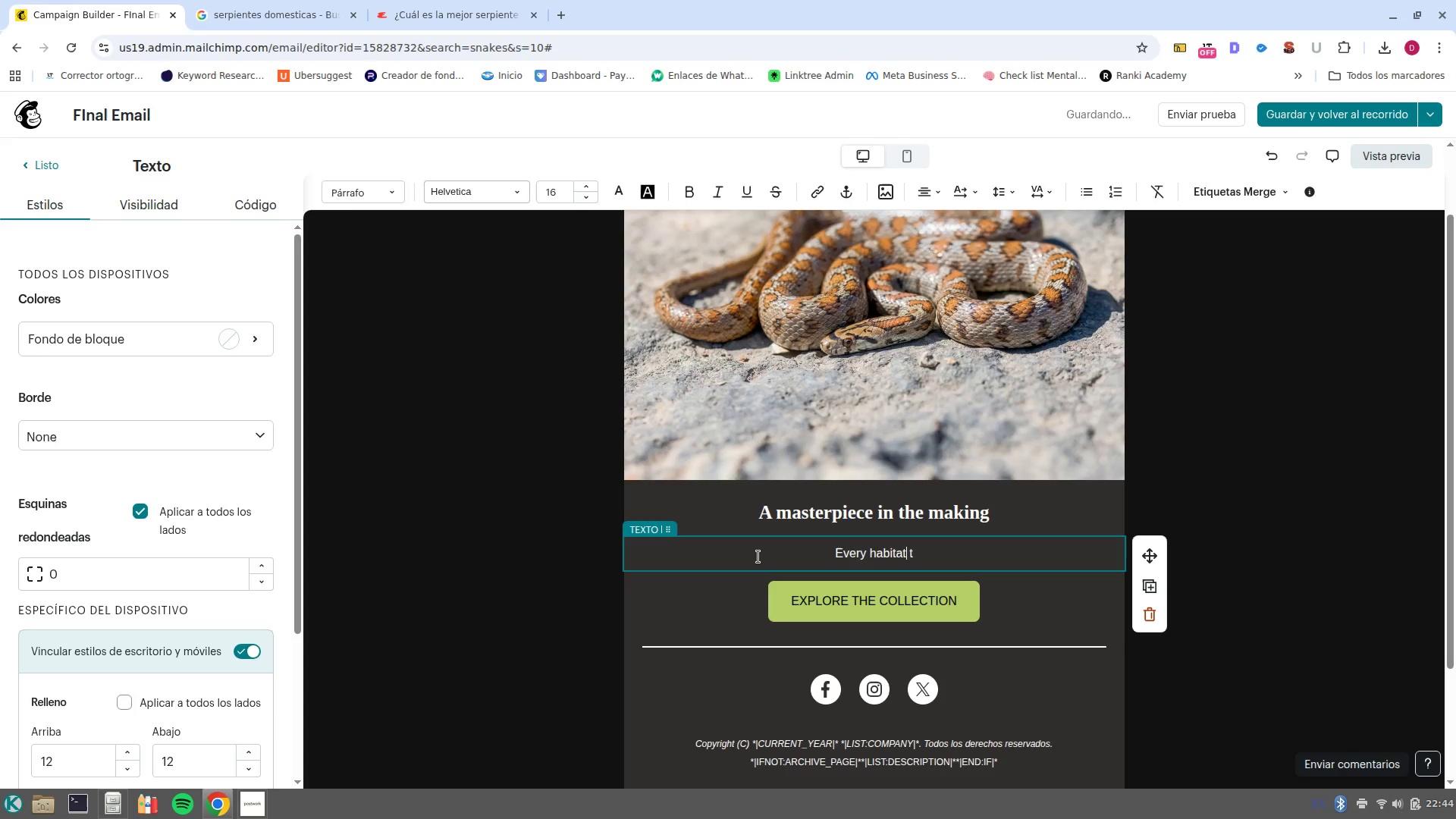 
key(Control+ArrowRight)
 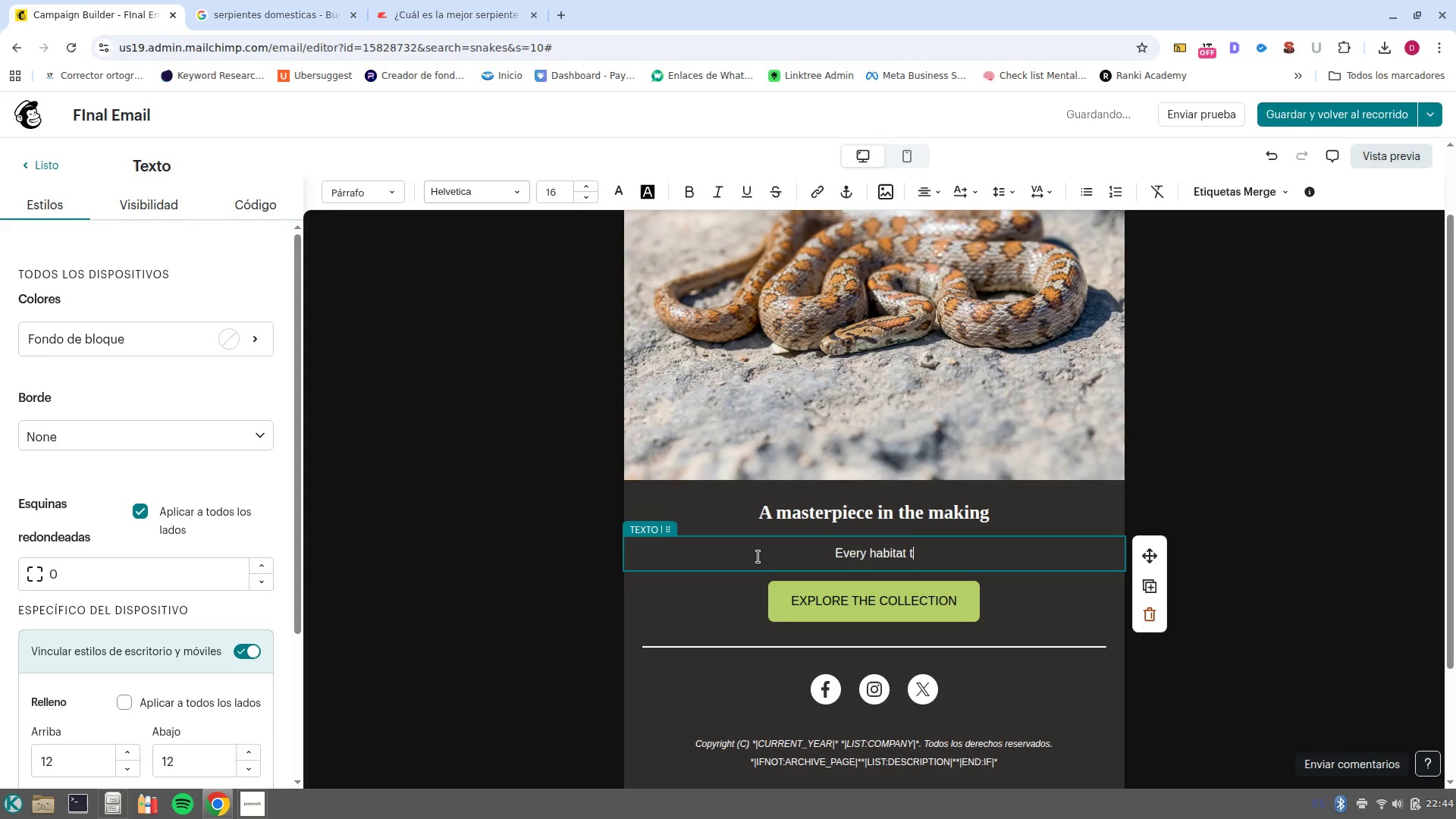 
type(ells a story of care and curation. Now you-ve refined the enviroment for yout)
key(Backspace)
type(r )
 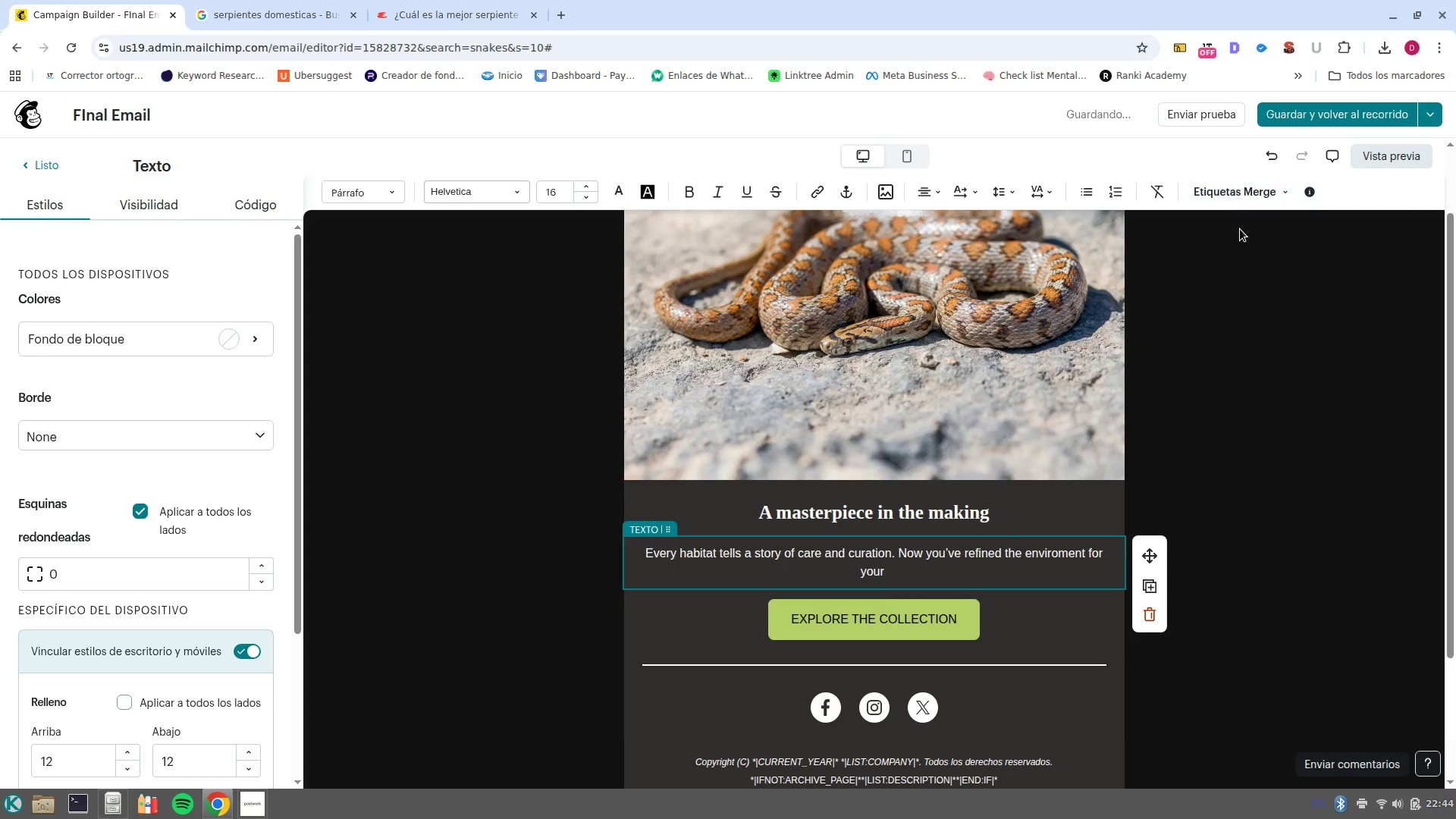 
left_click([1234, 205])
 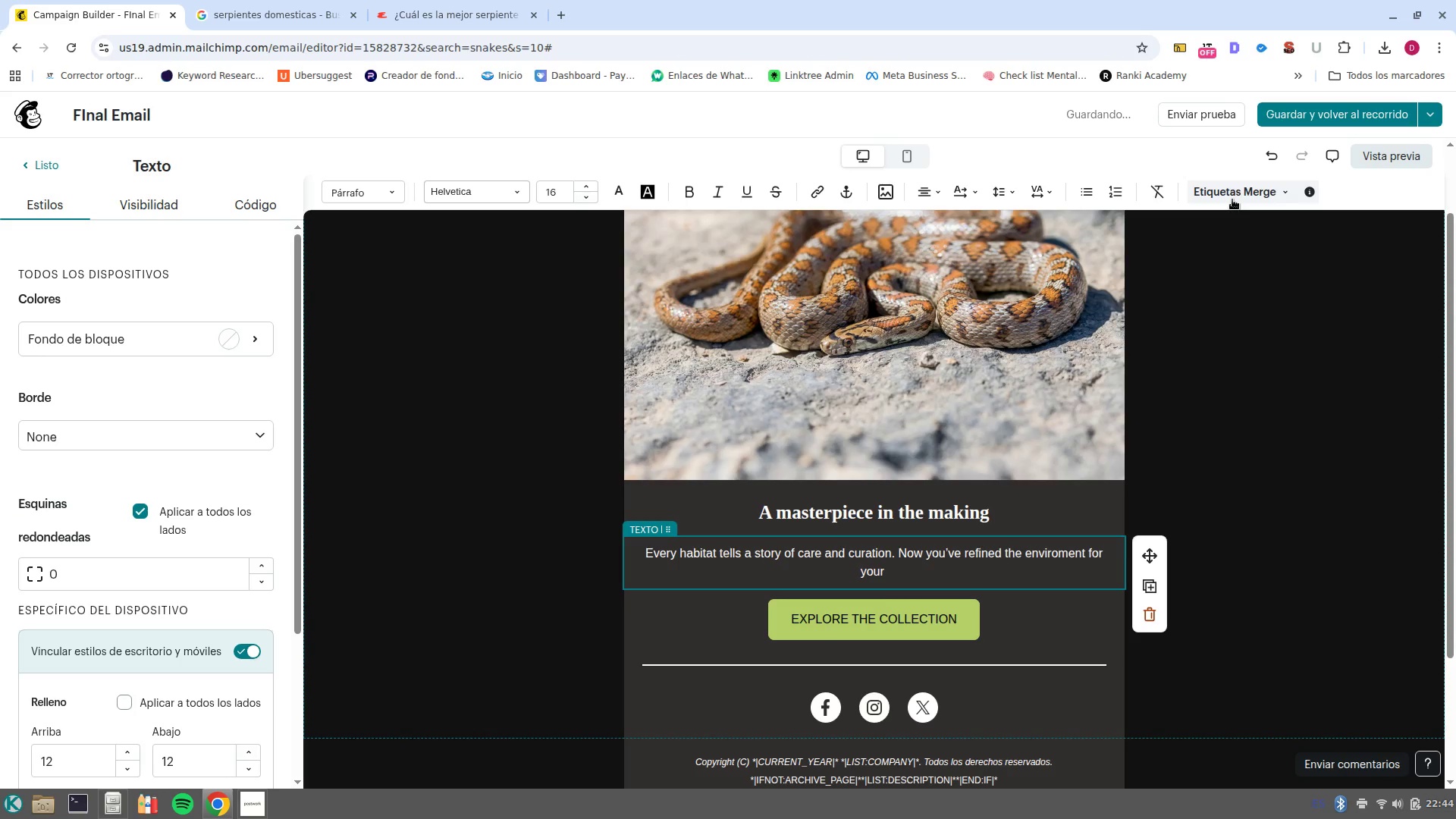 
left_click([1232, 199])
 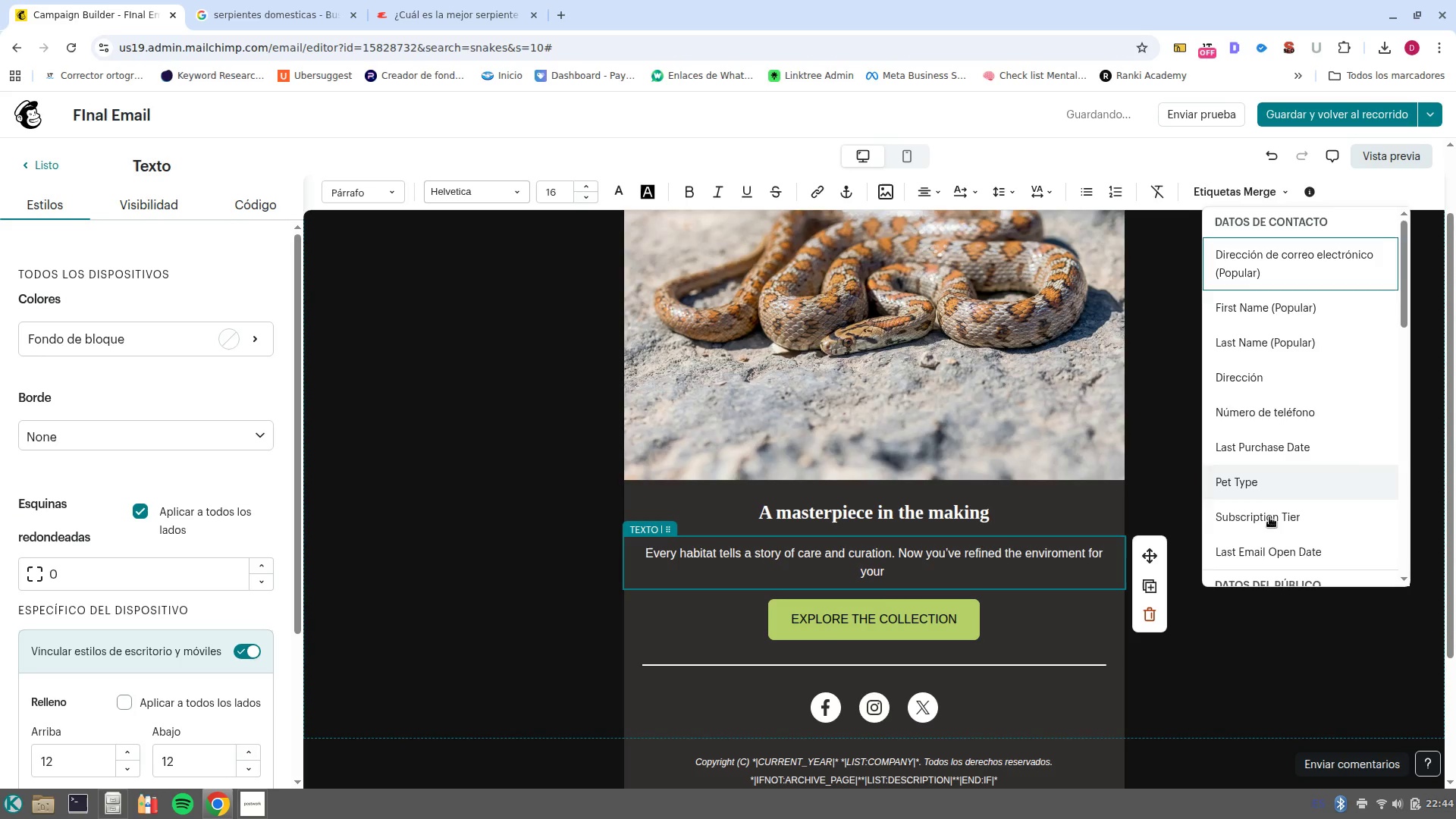 
left_click([1276, 480])
 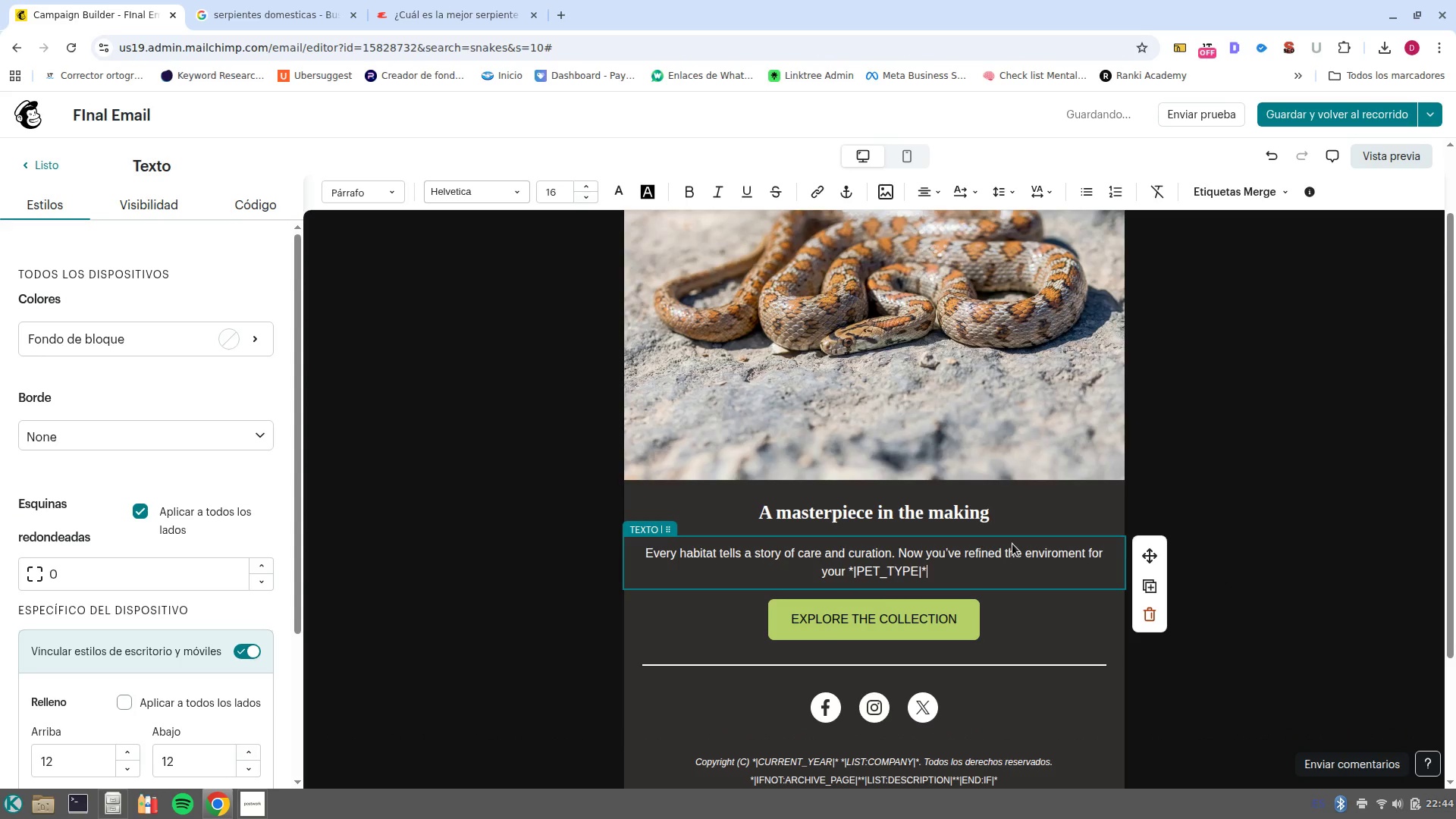 
type(, we want to see the results.)
 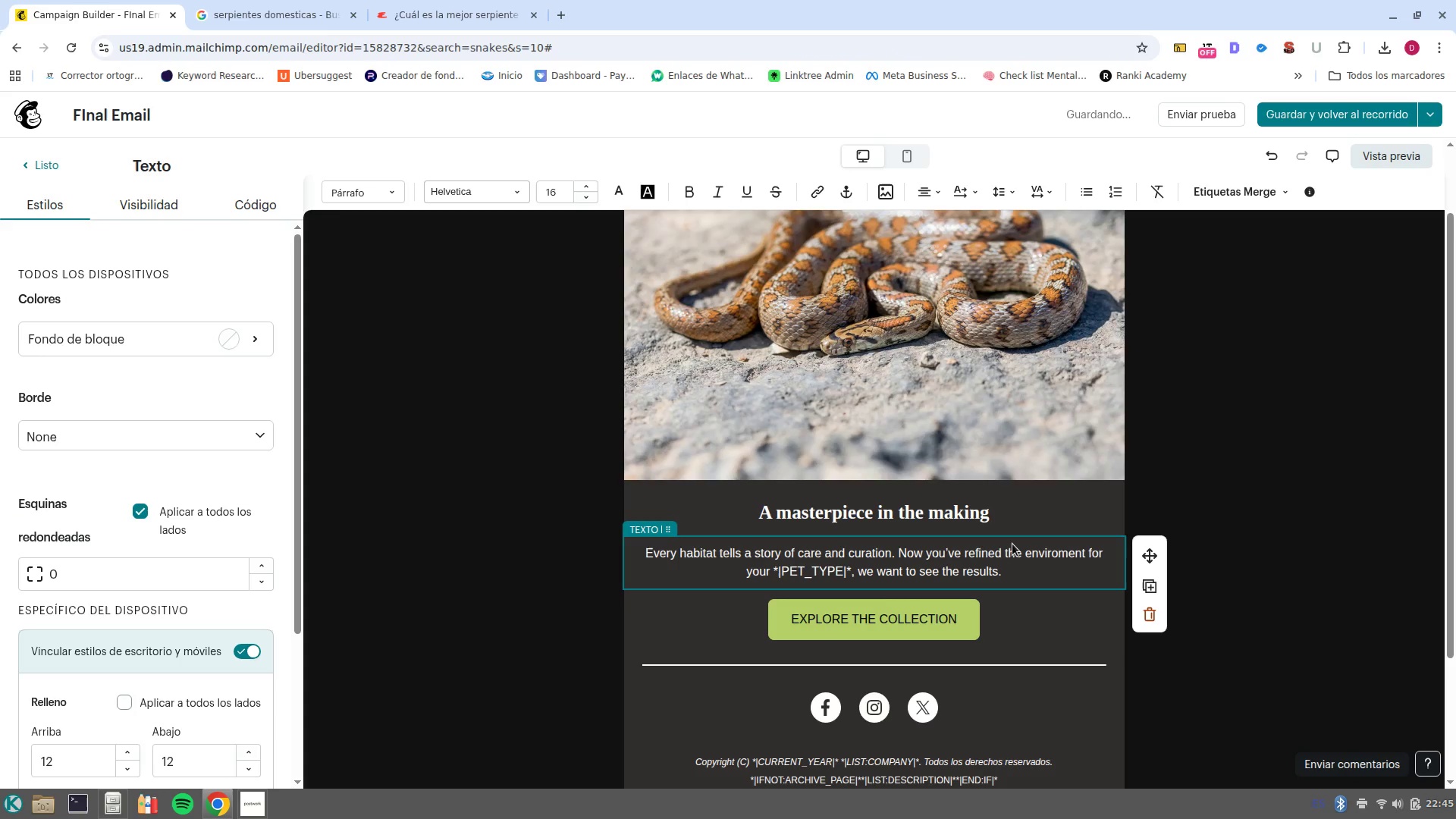 
key(Enter)
 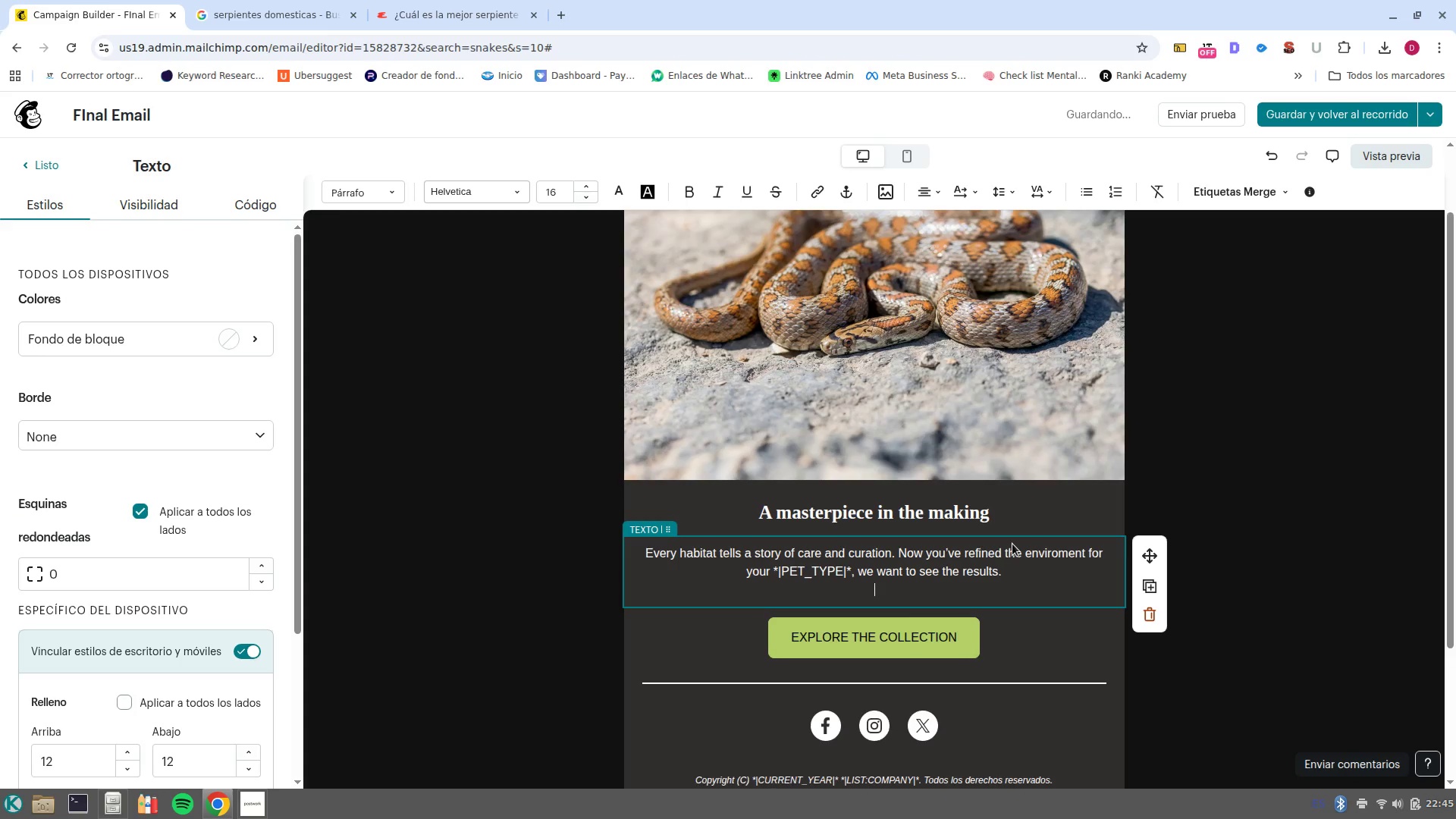 
key(Enter)
 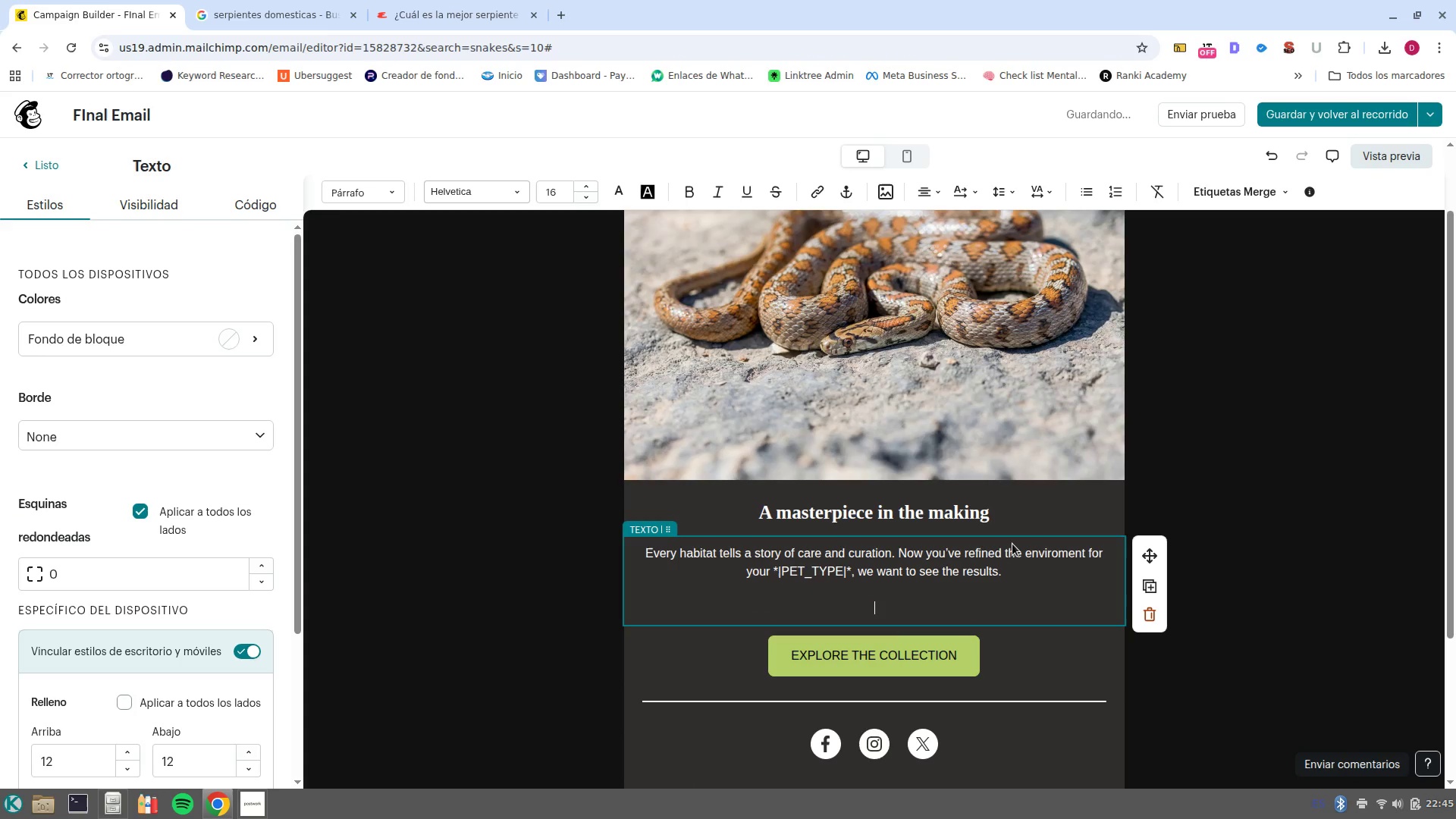 
type(Our communi)
key(Backspace)
type(ity thrives on shared inspiration. Tag us in your set up photos for a chance to bee)
key(Backspace)
type( )
 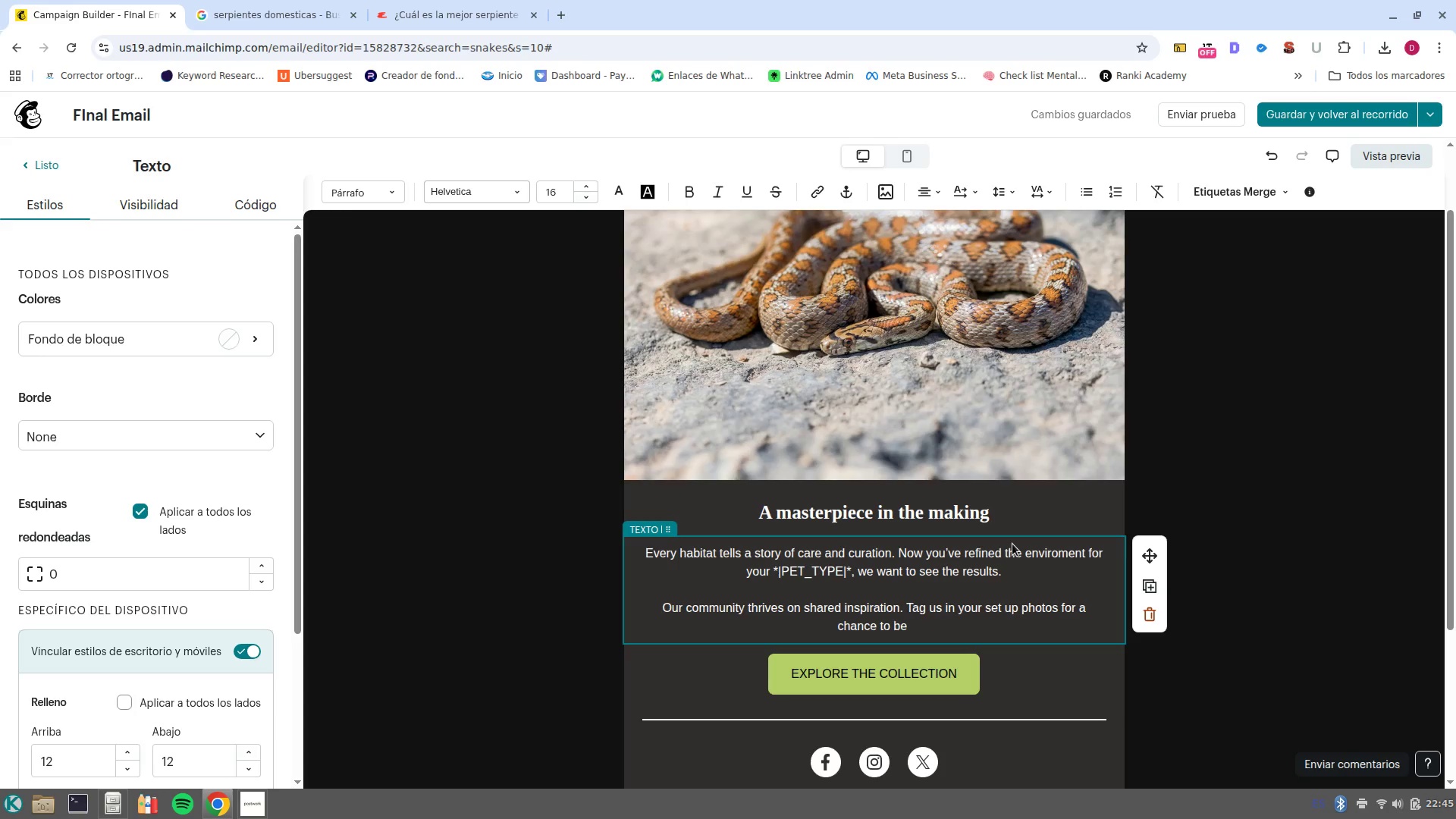 
wait(5.9)
 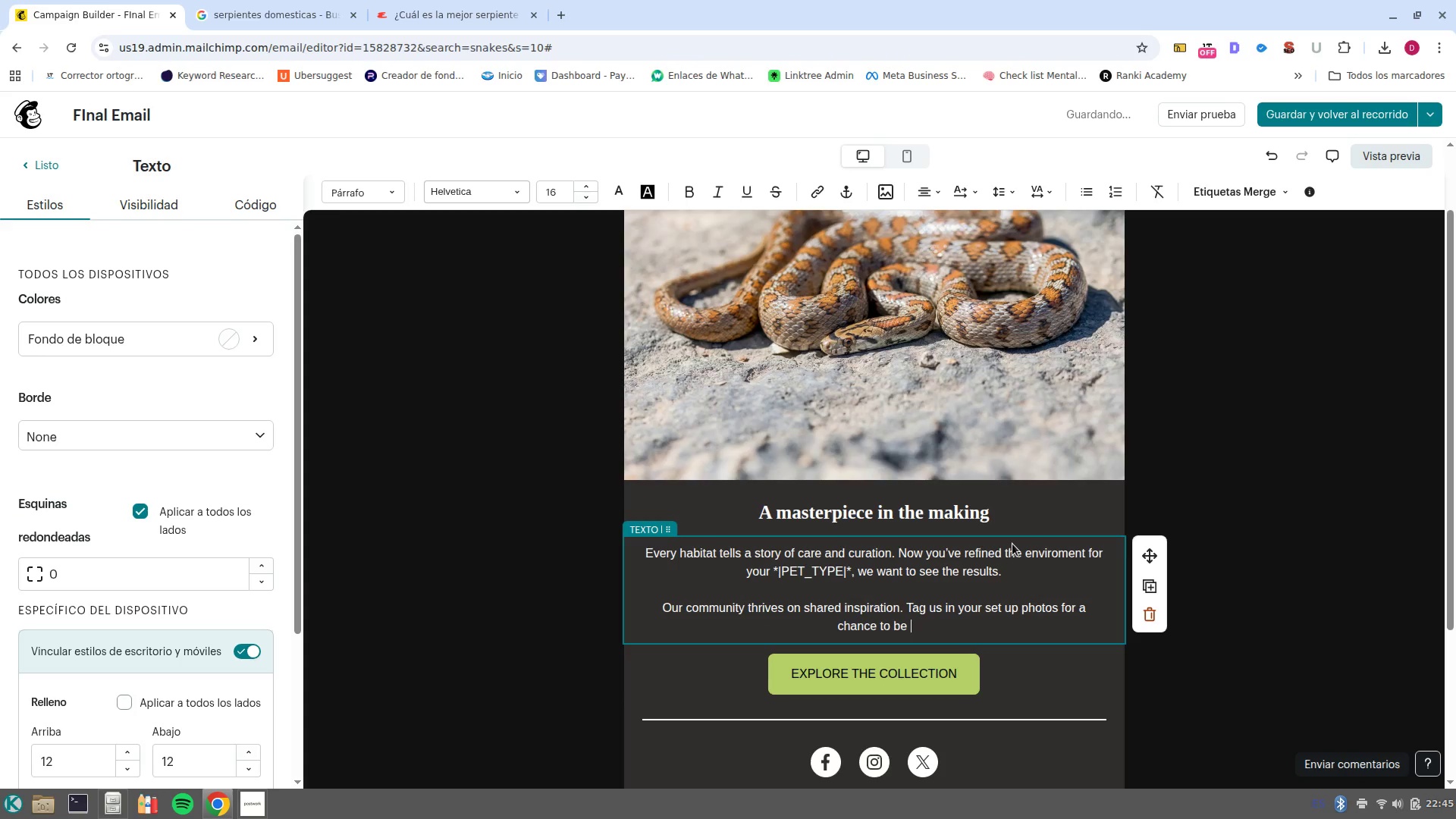 
type(featured in our monthly )
 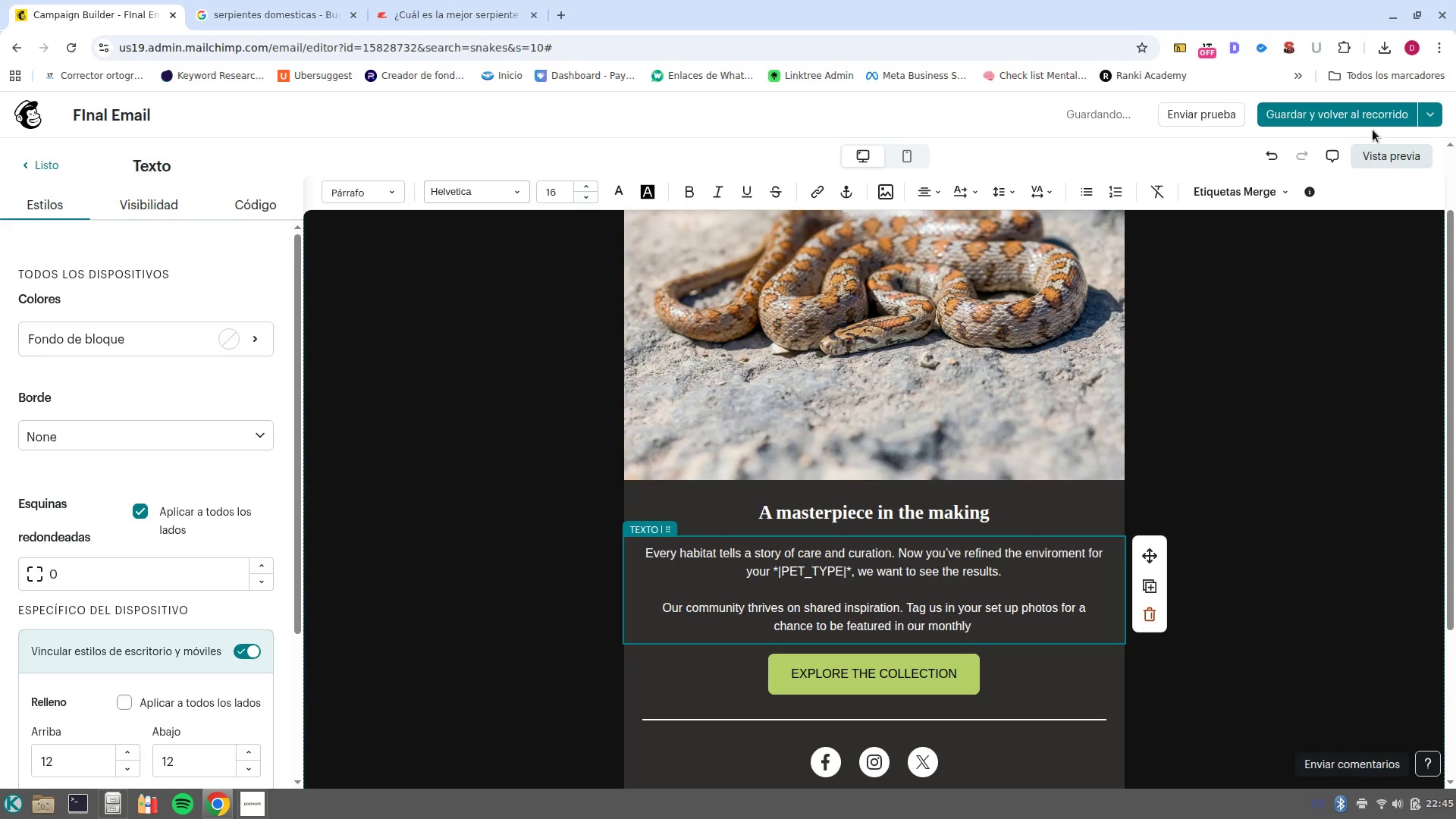 
left_click([1219, 193])
 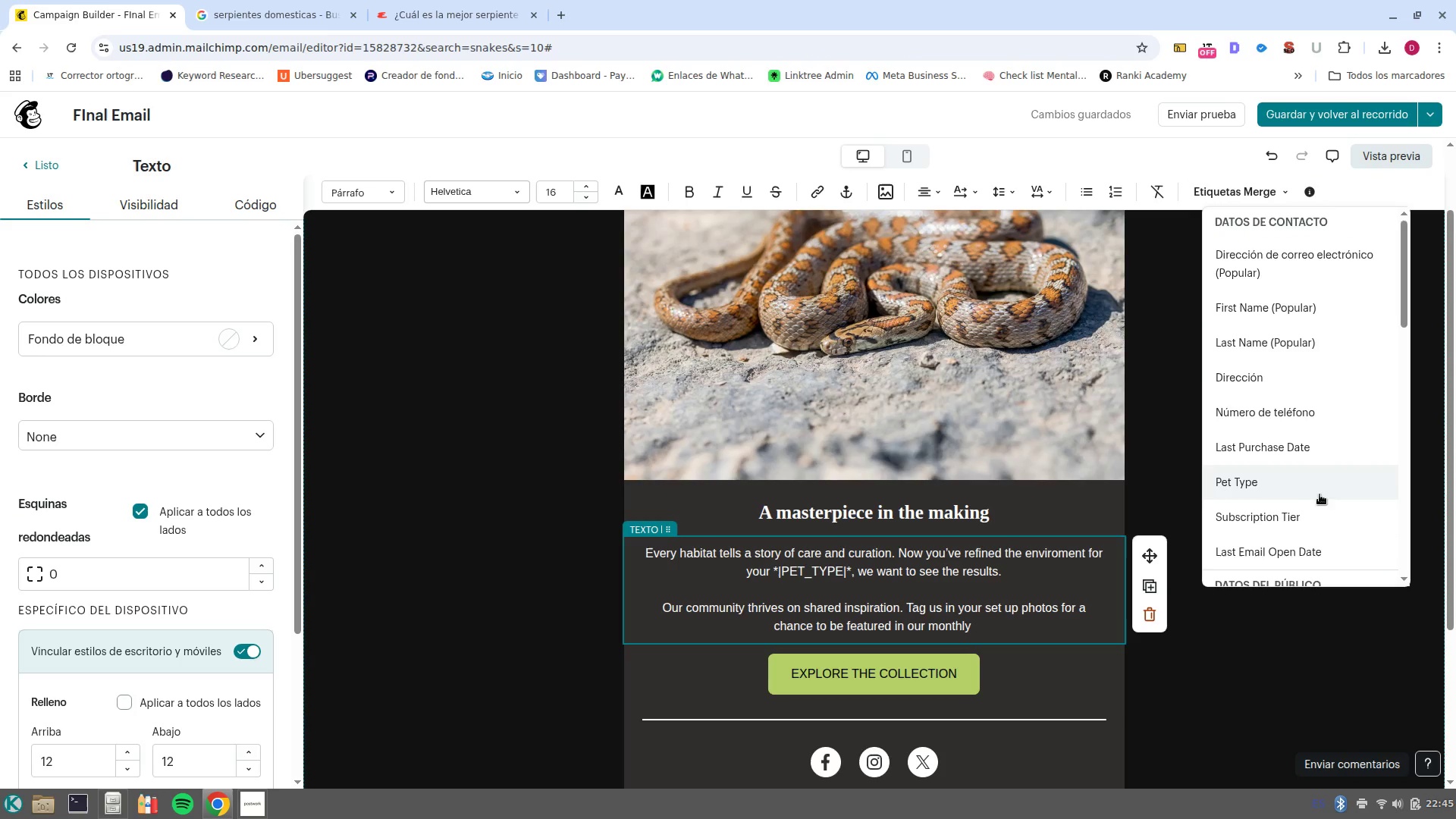 
left_click([1312, 516])
 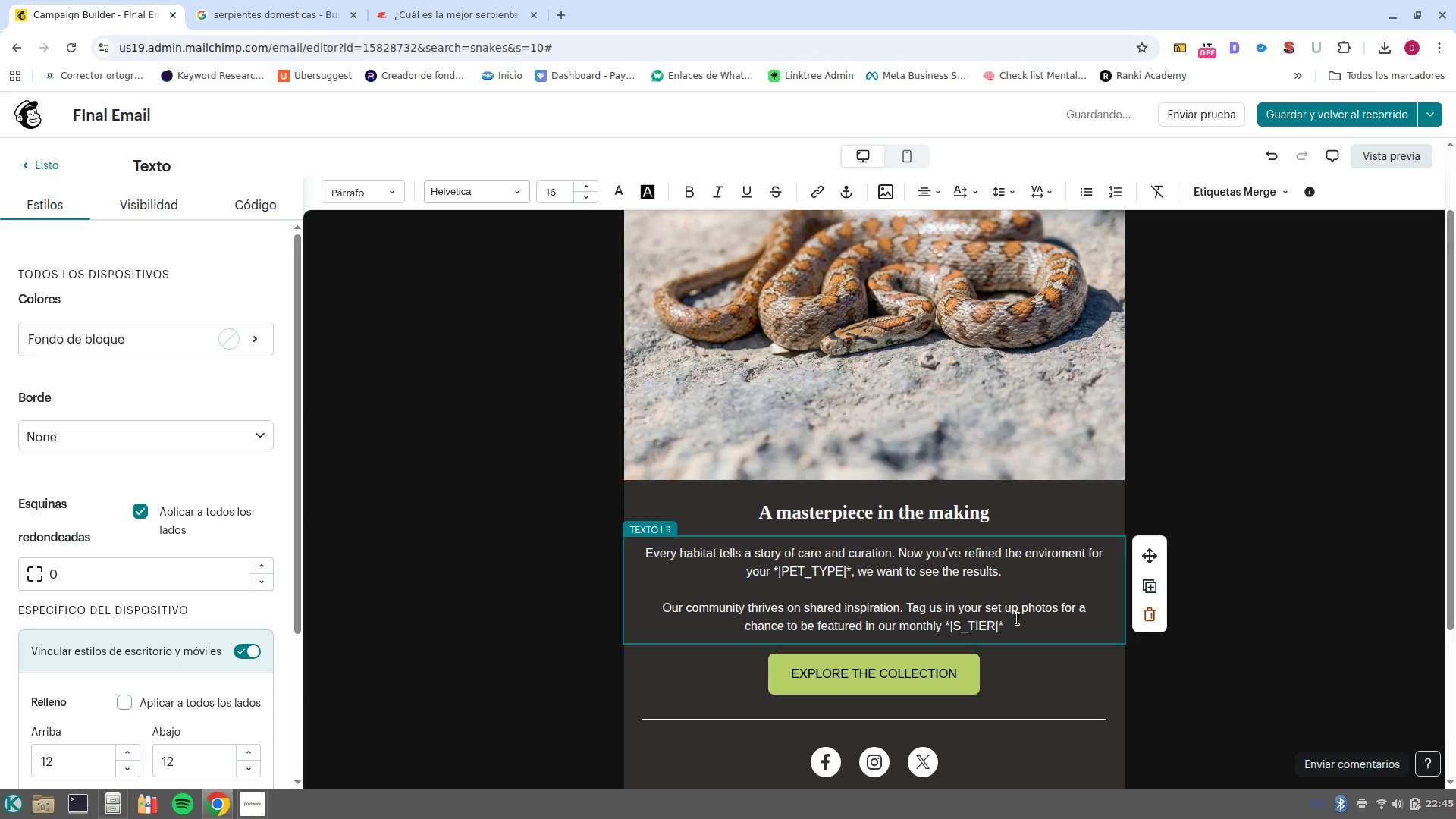 
type( Look )
key(Backspace)
type(book)
 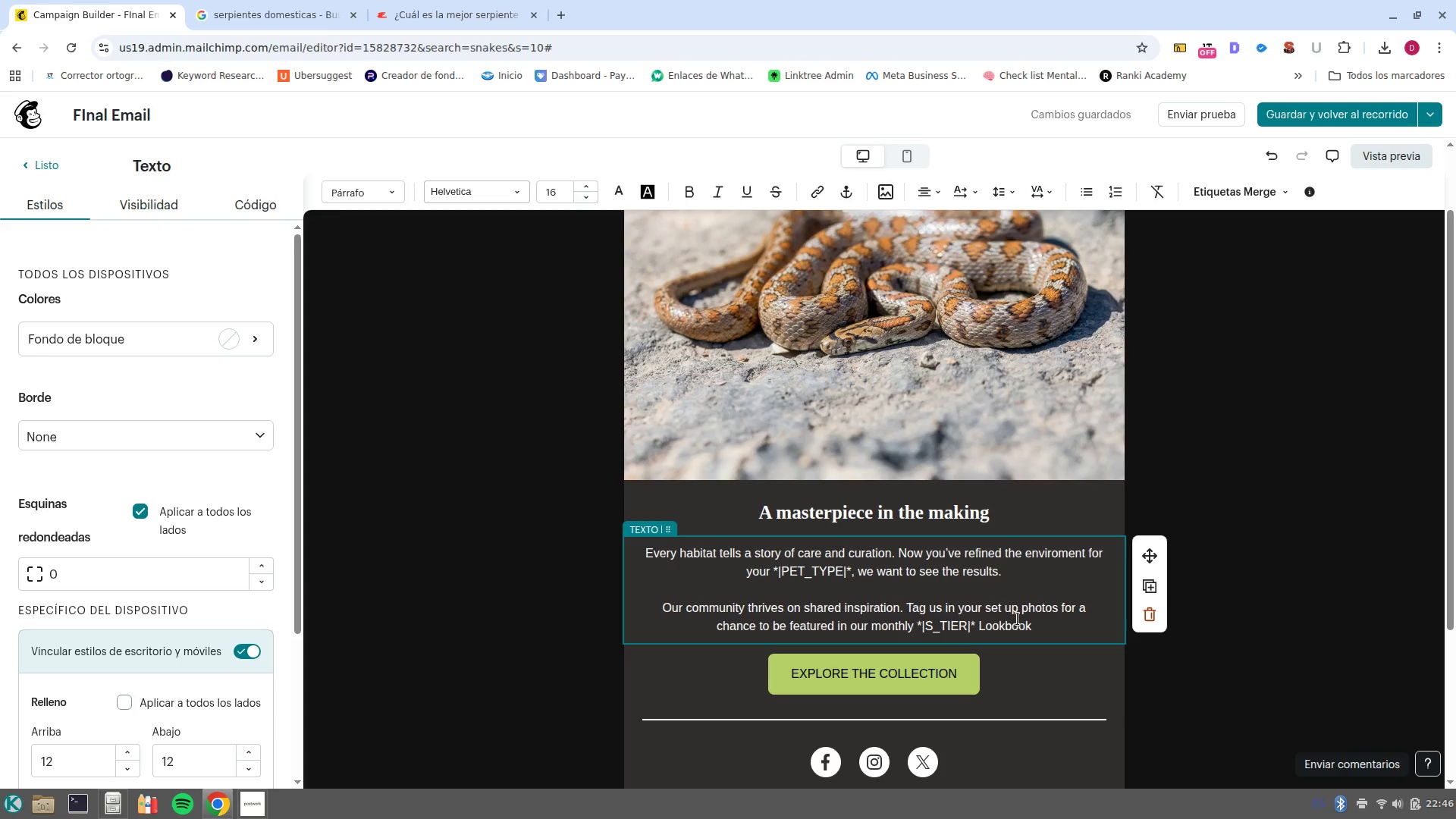 
wait(14.07)
 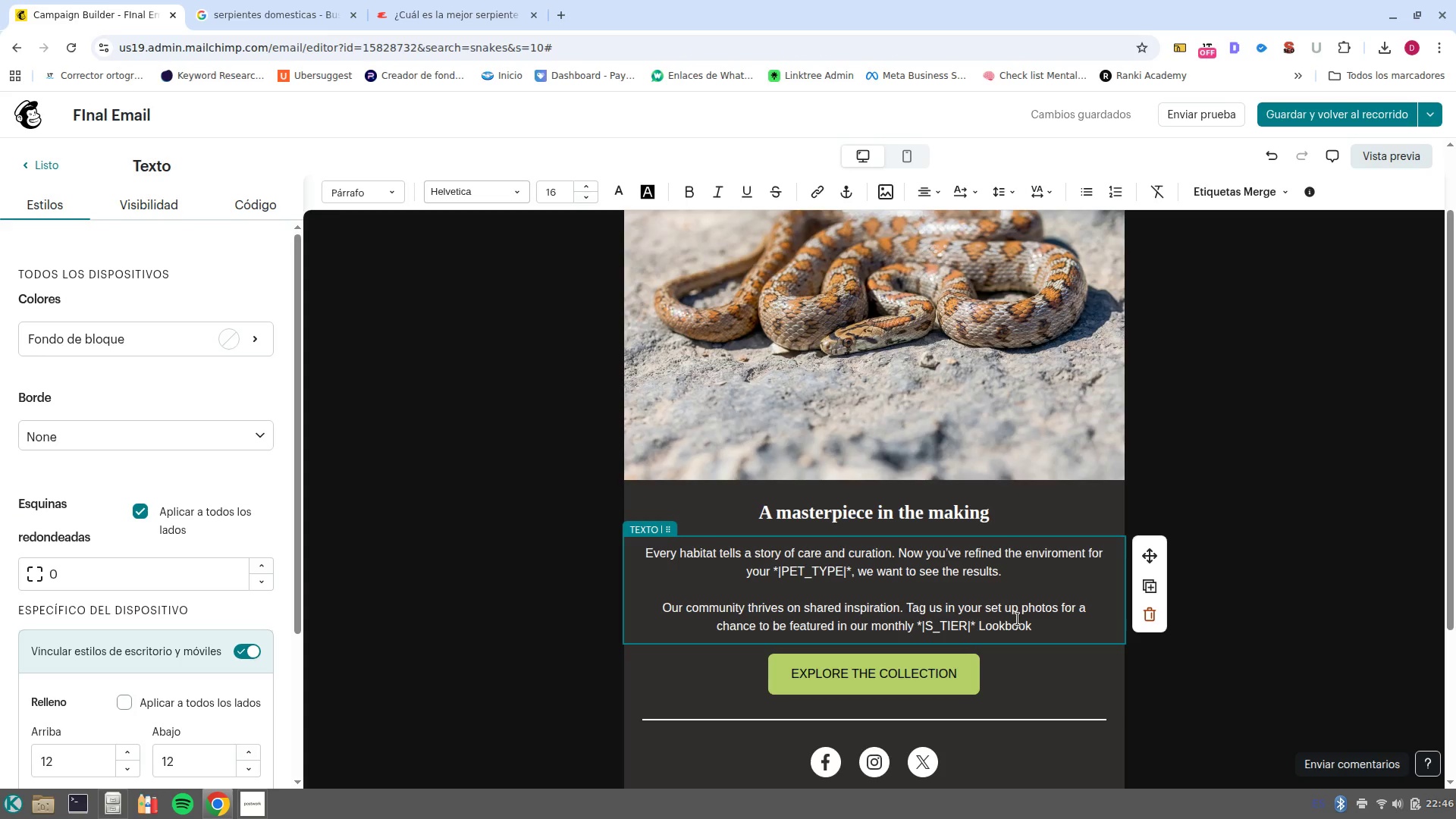 
key(Enter)
 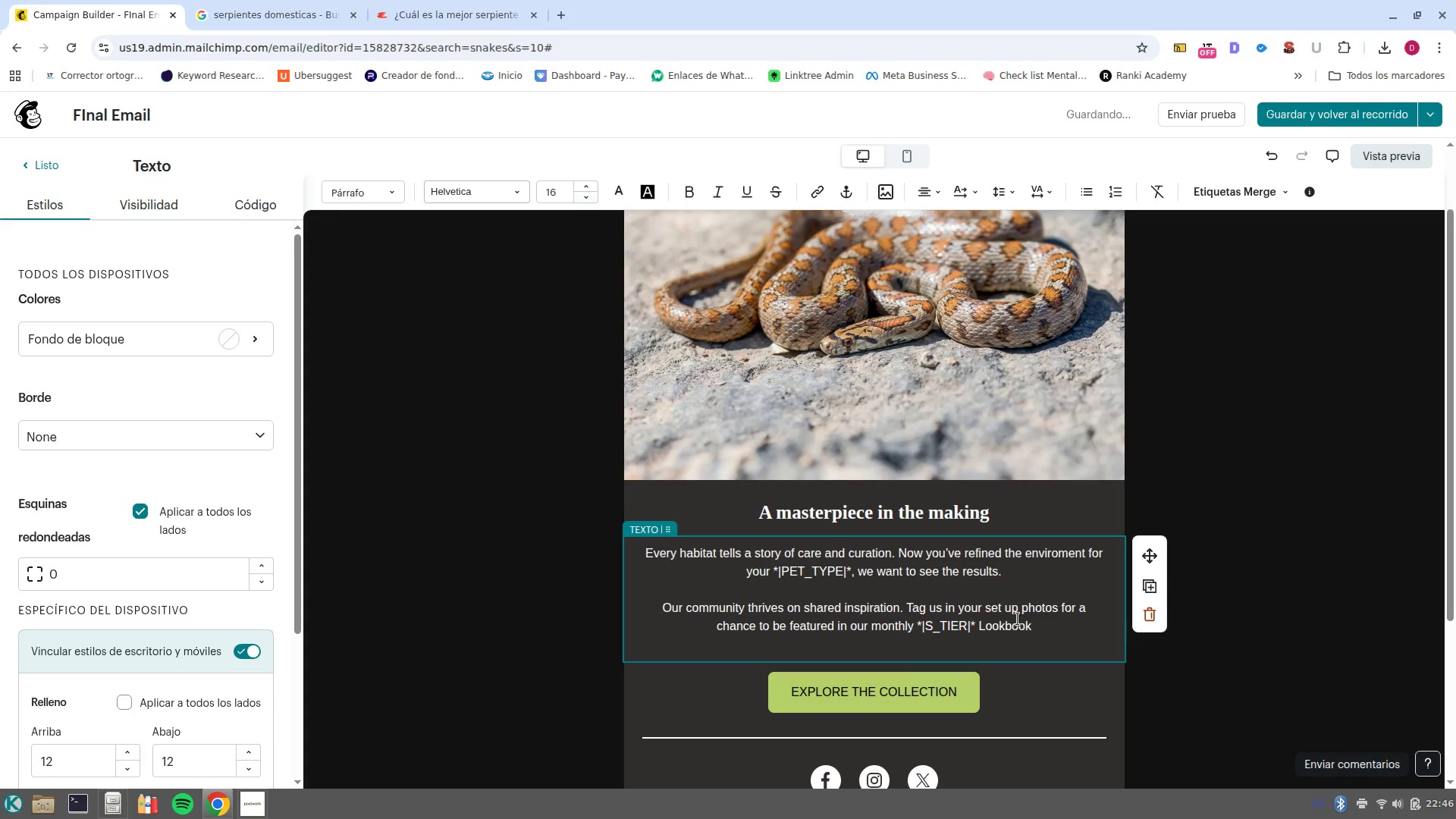 
key(Control+B)
 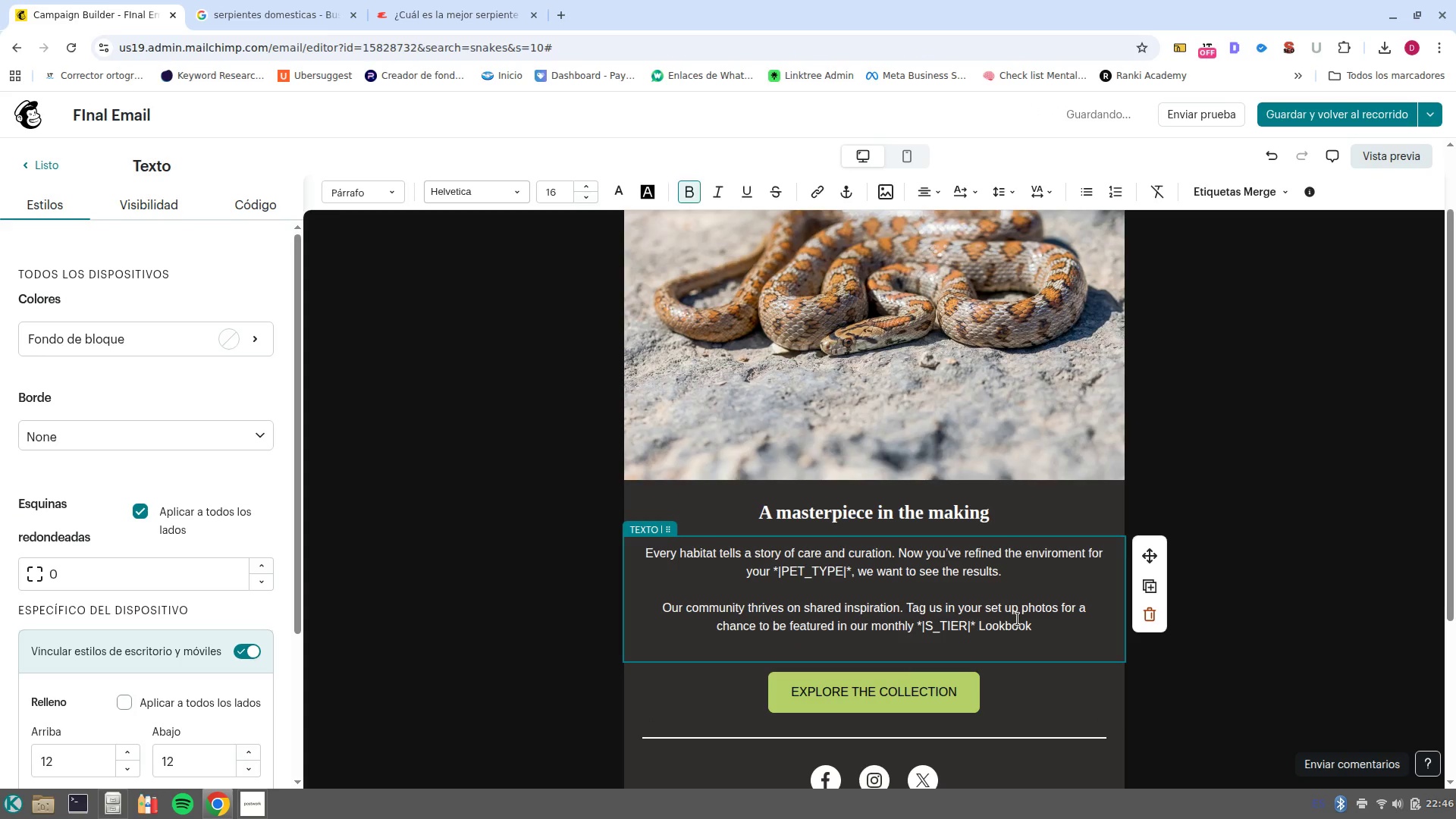 
type(How to participate_)
 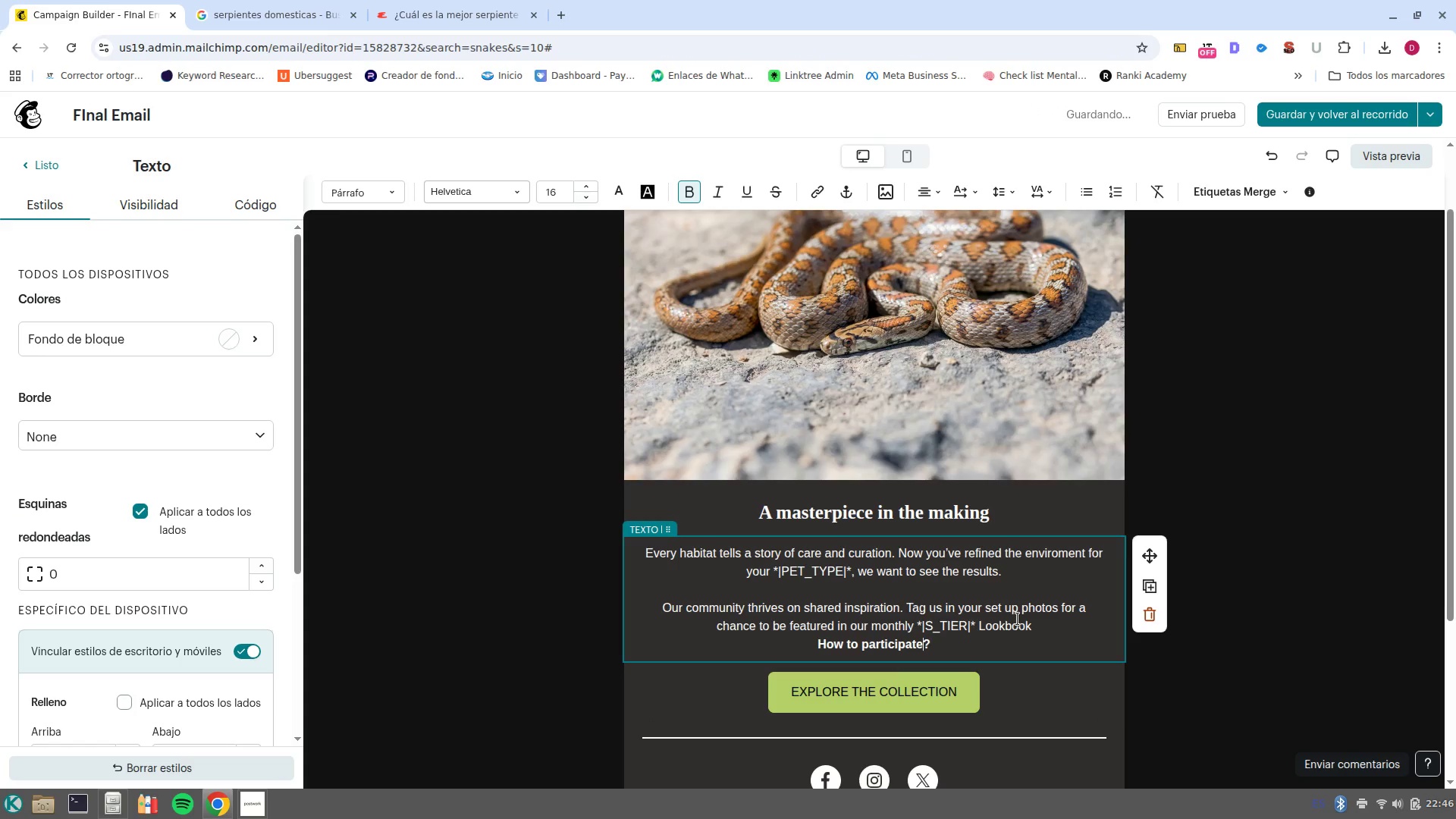 
key(Control+ArrowLeft)
 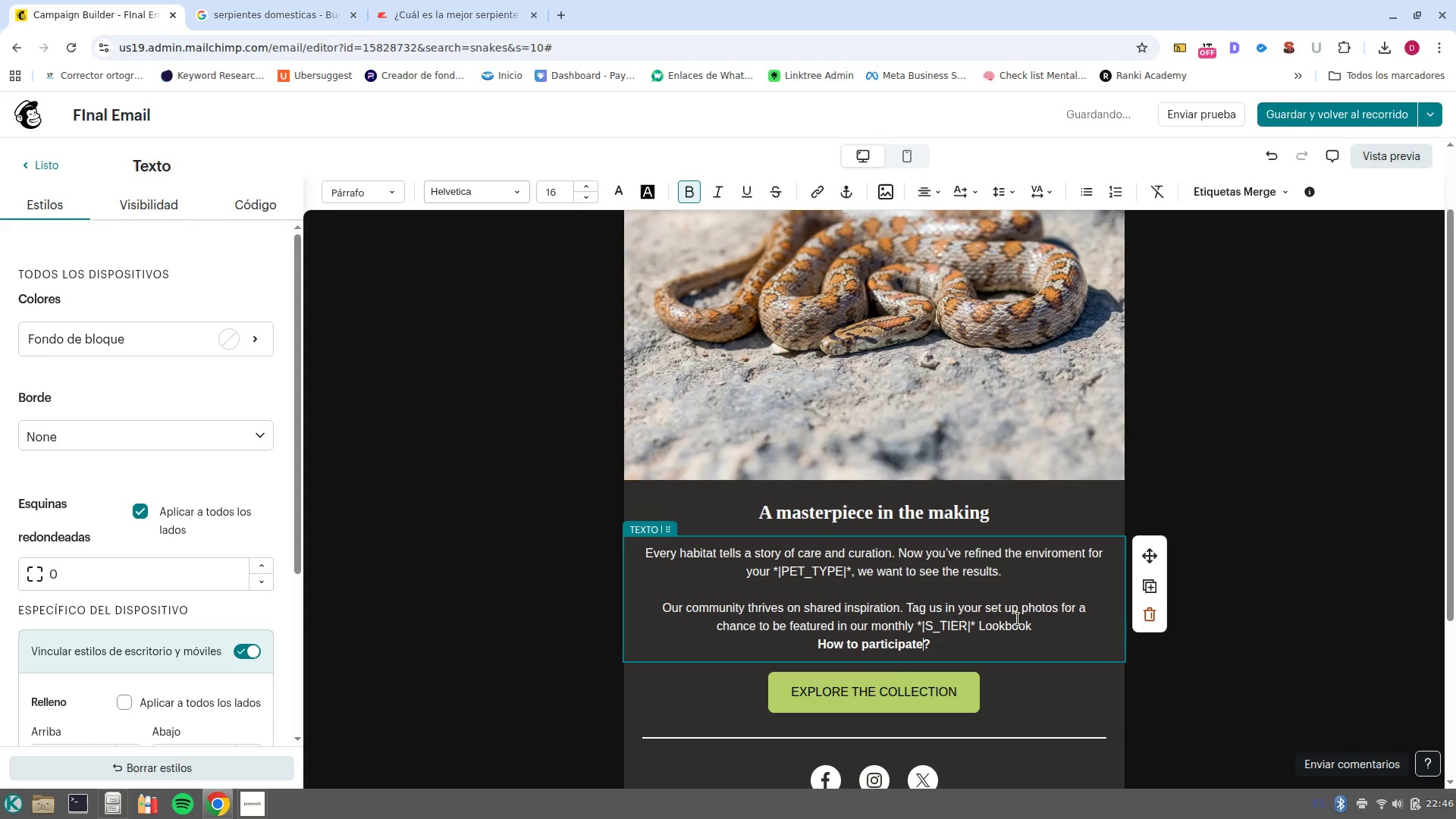 
key(Control+ArrowLeft)
 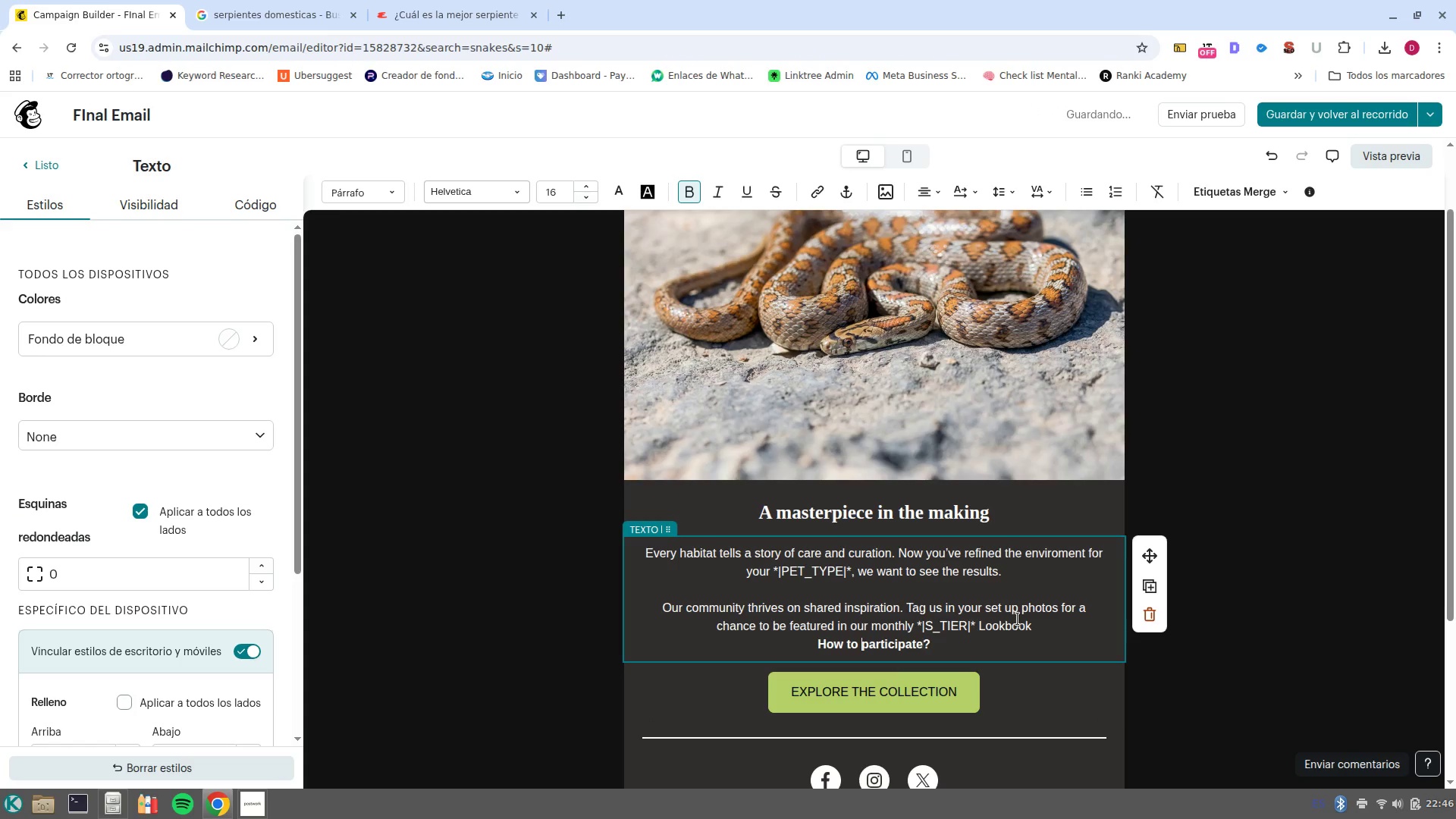 
key(Control+ArrowLeft)
 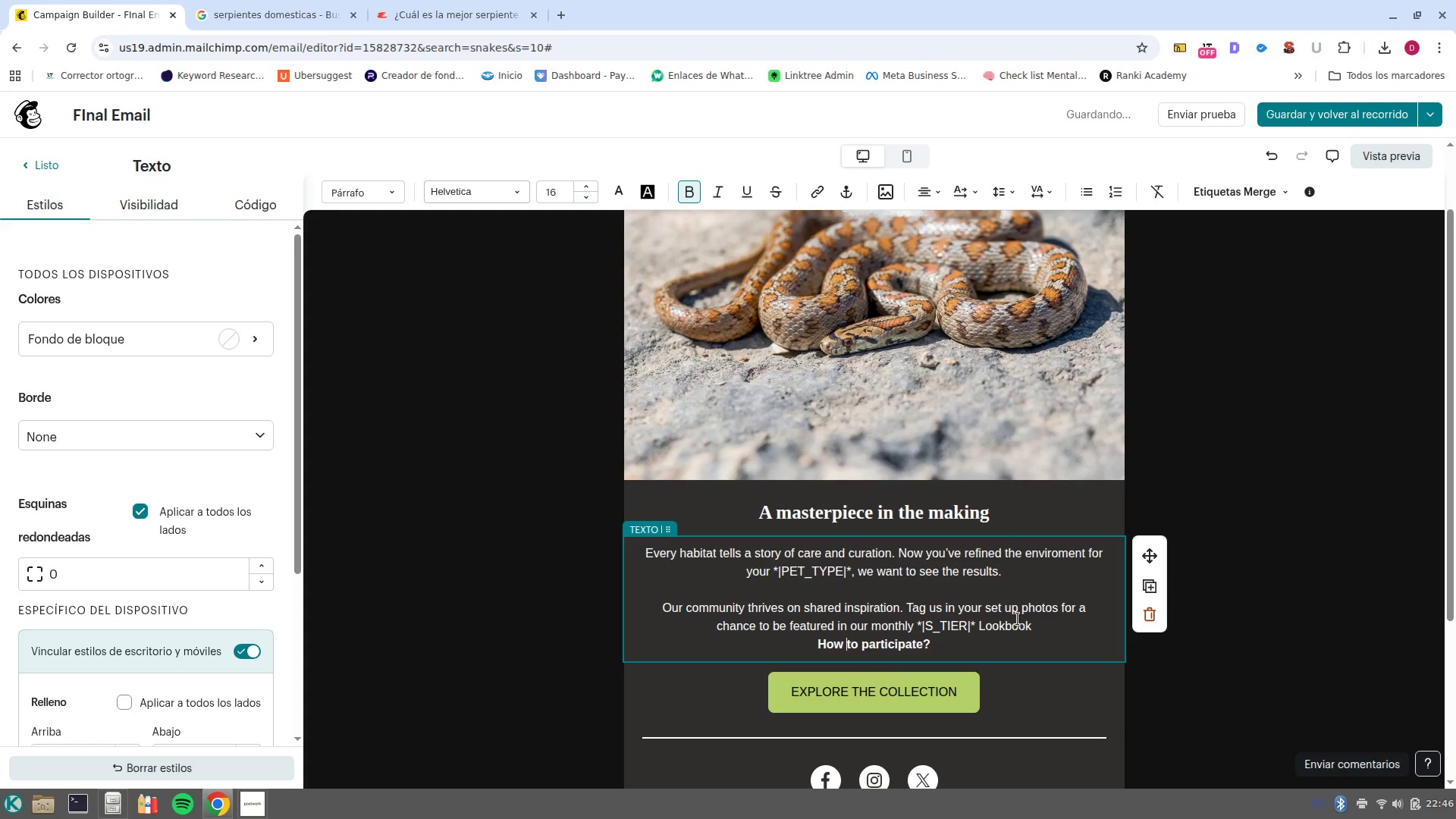 
key(Control+ArrowLeft)
 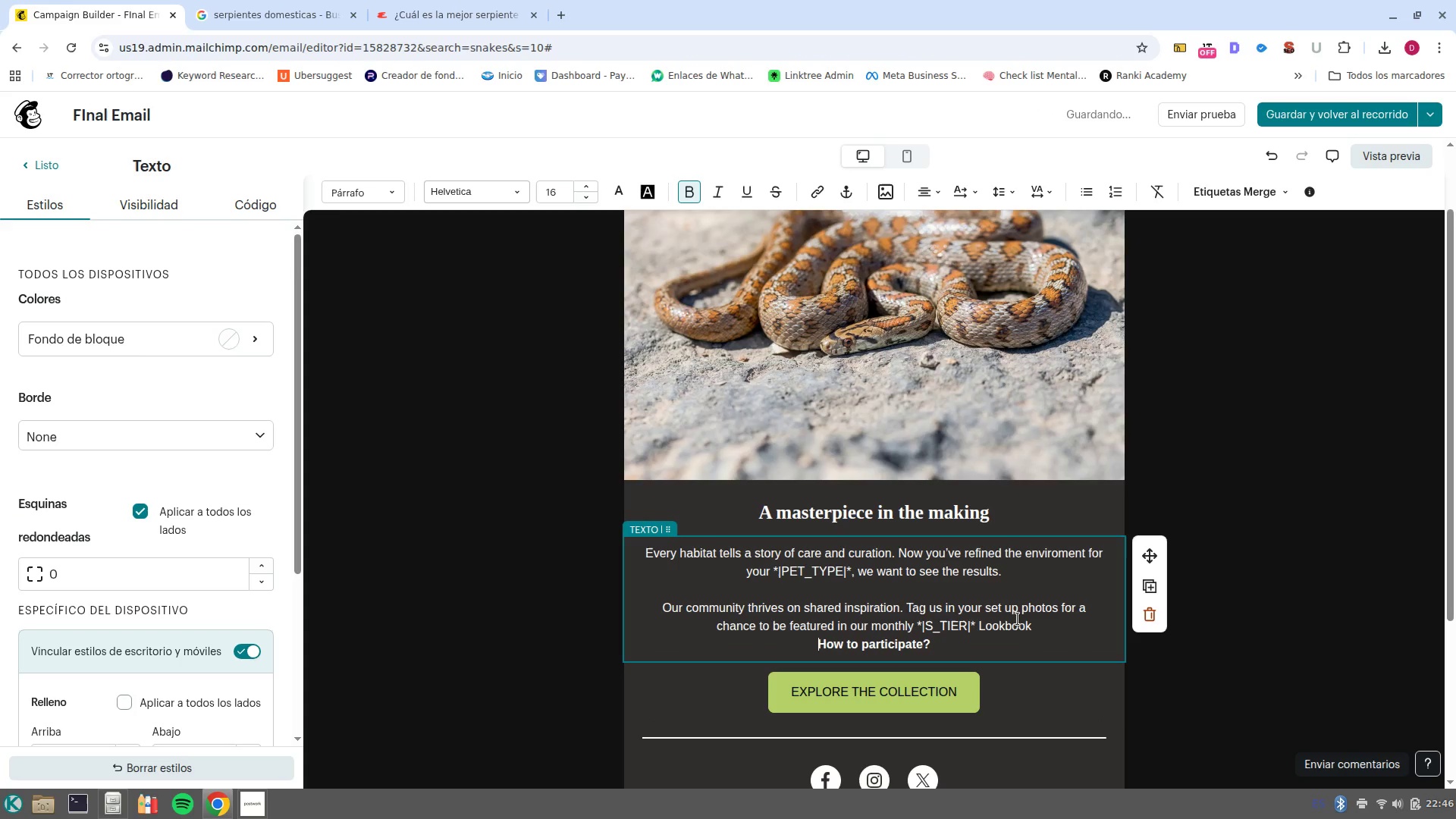 
key(Enter)
 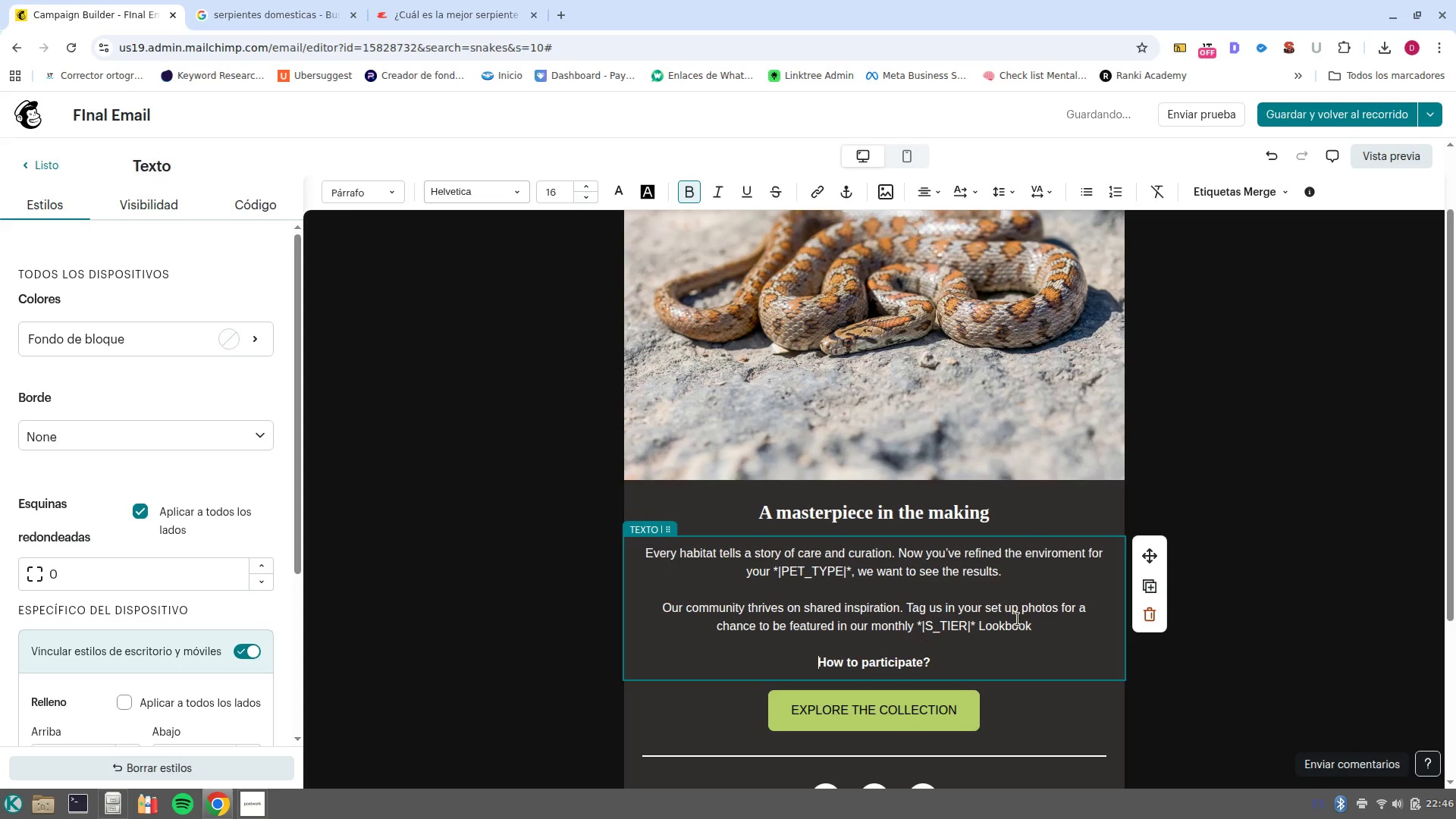 
key(Control+ArrowRight)
 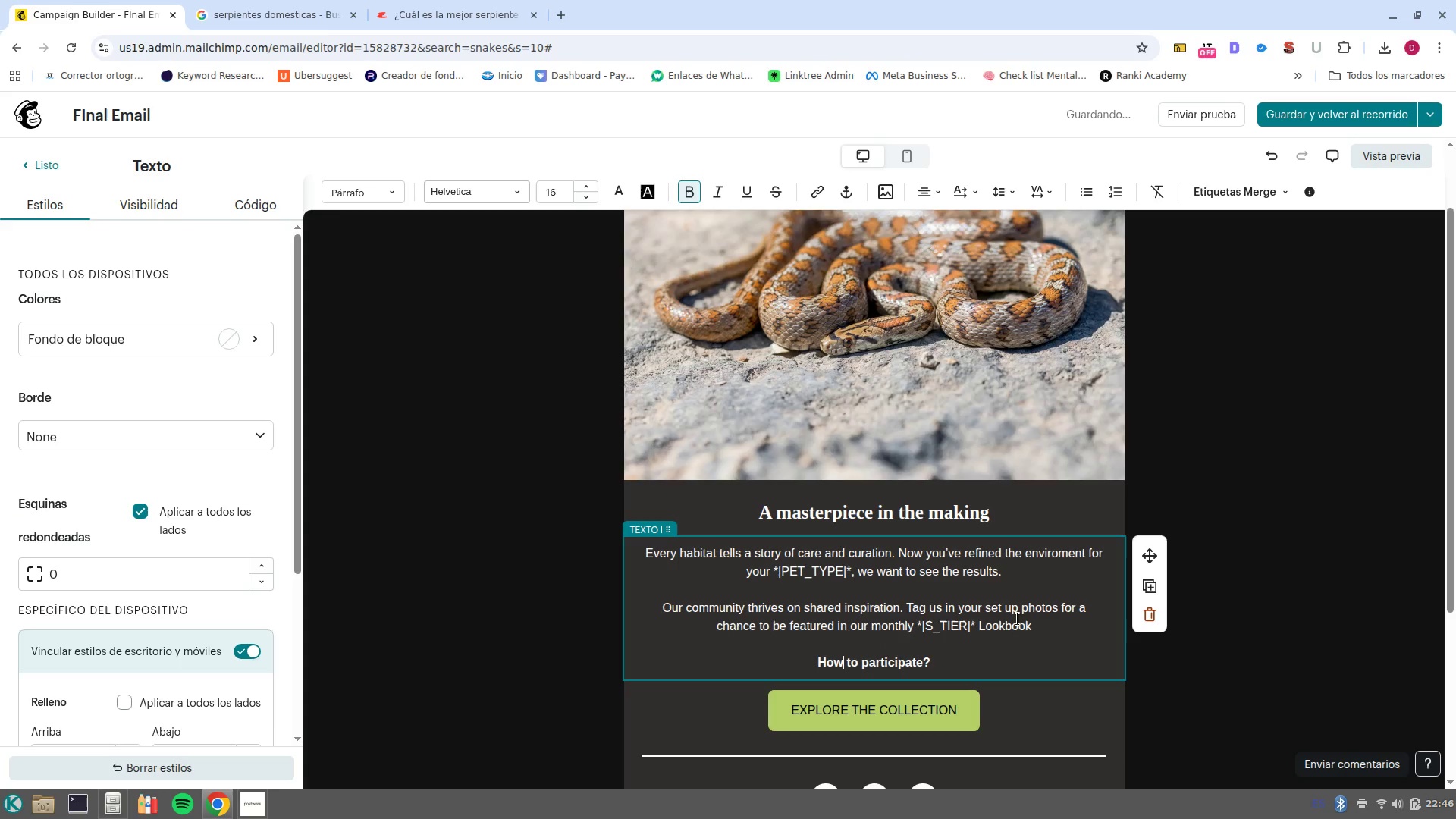 
key(Control+ArrowRight)
 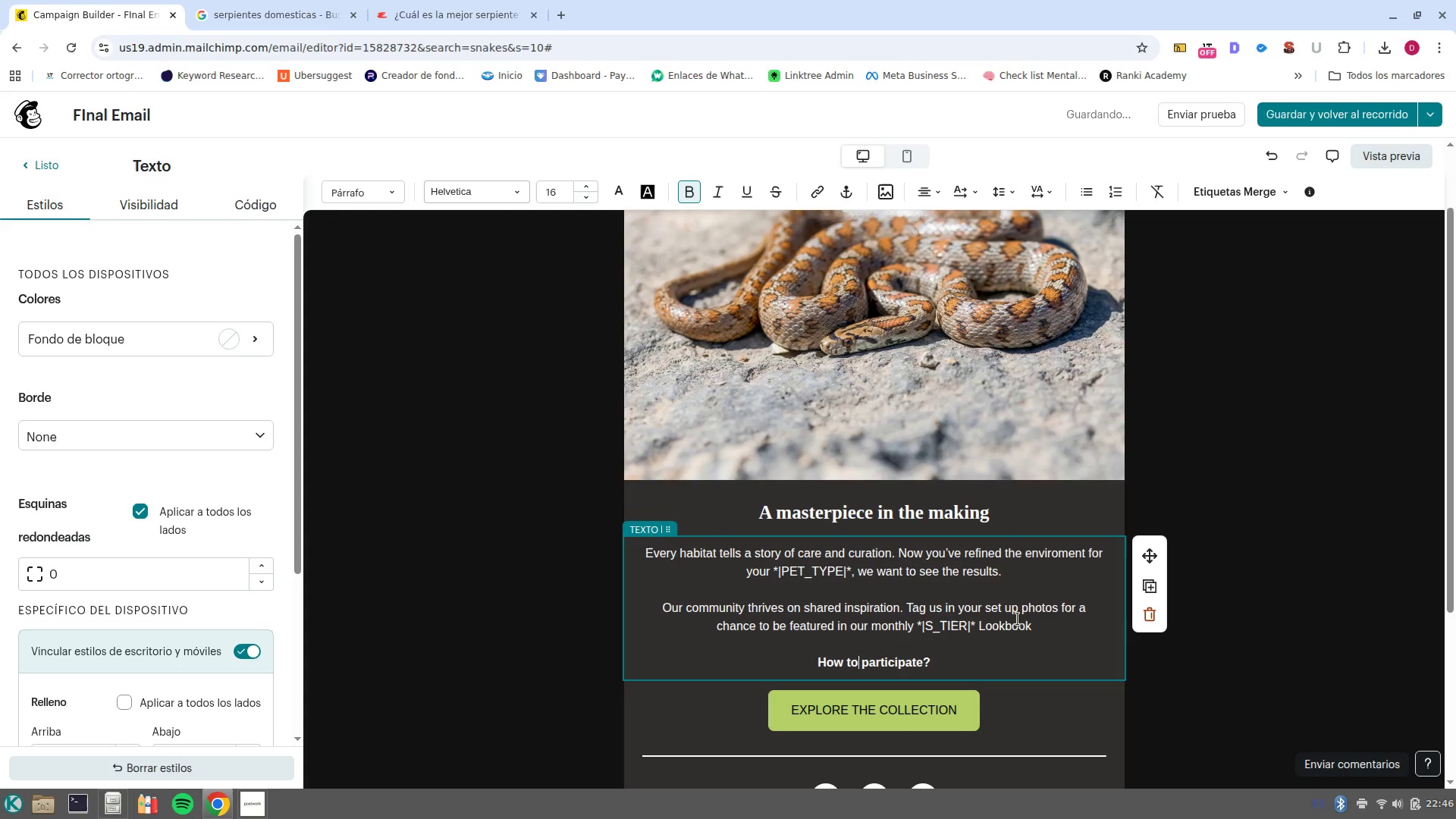 
key(Control+ArrowRight)
 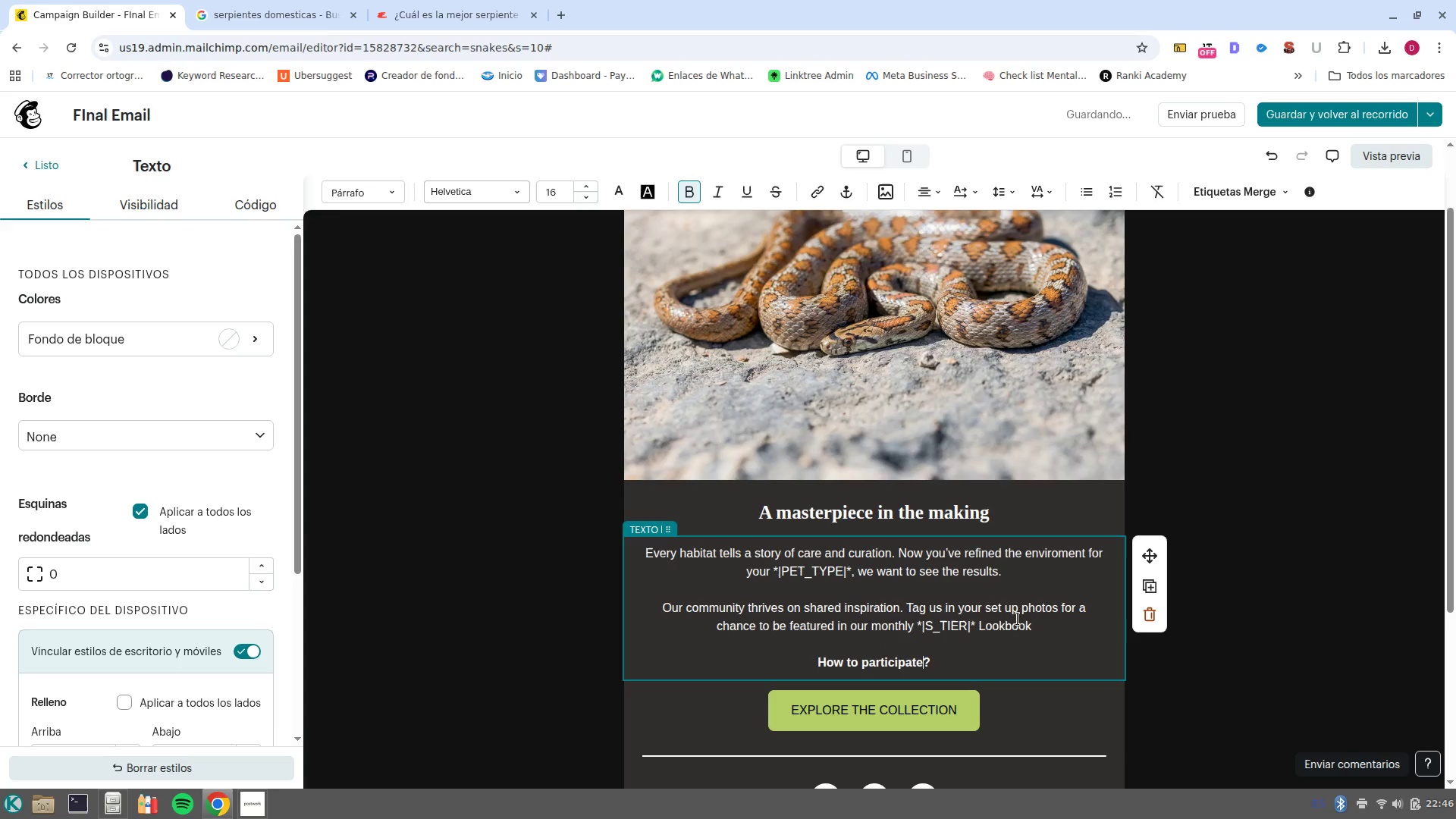 
key(Control+ArrowRight)
 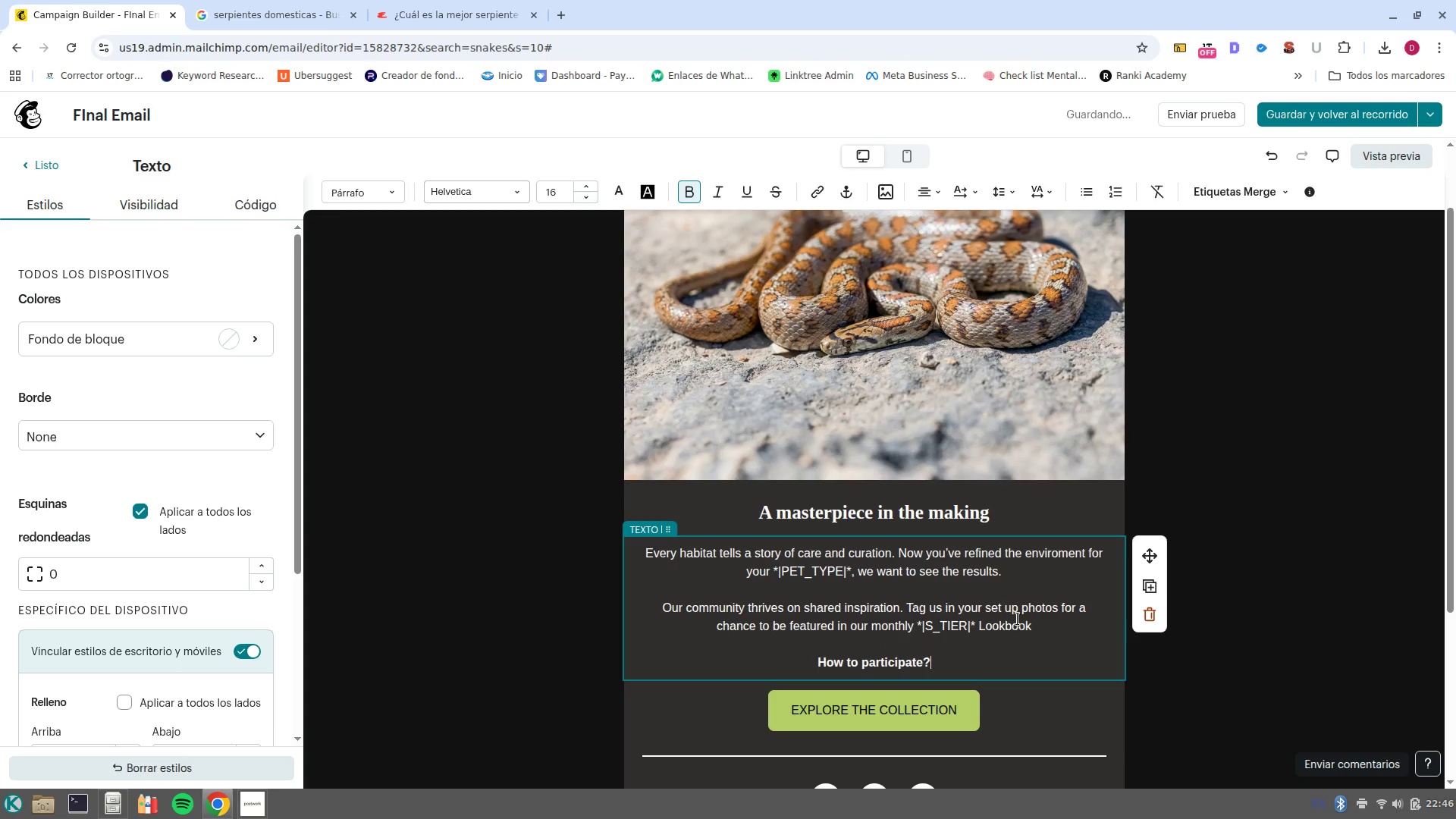 
key(Control+ArrowRight)
 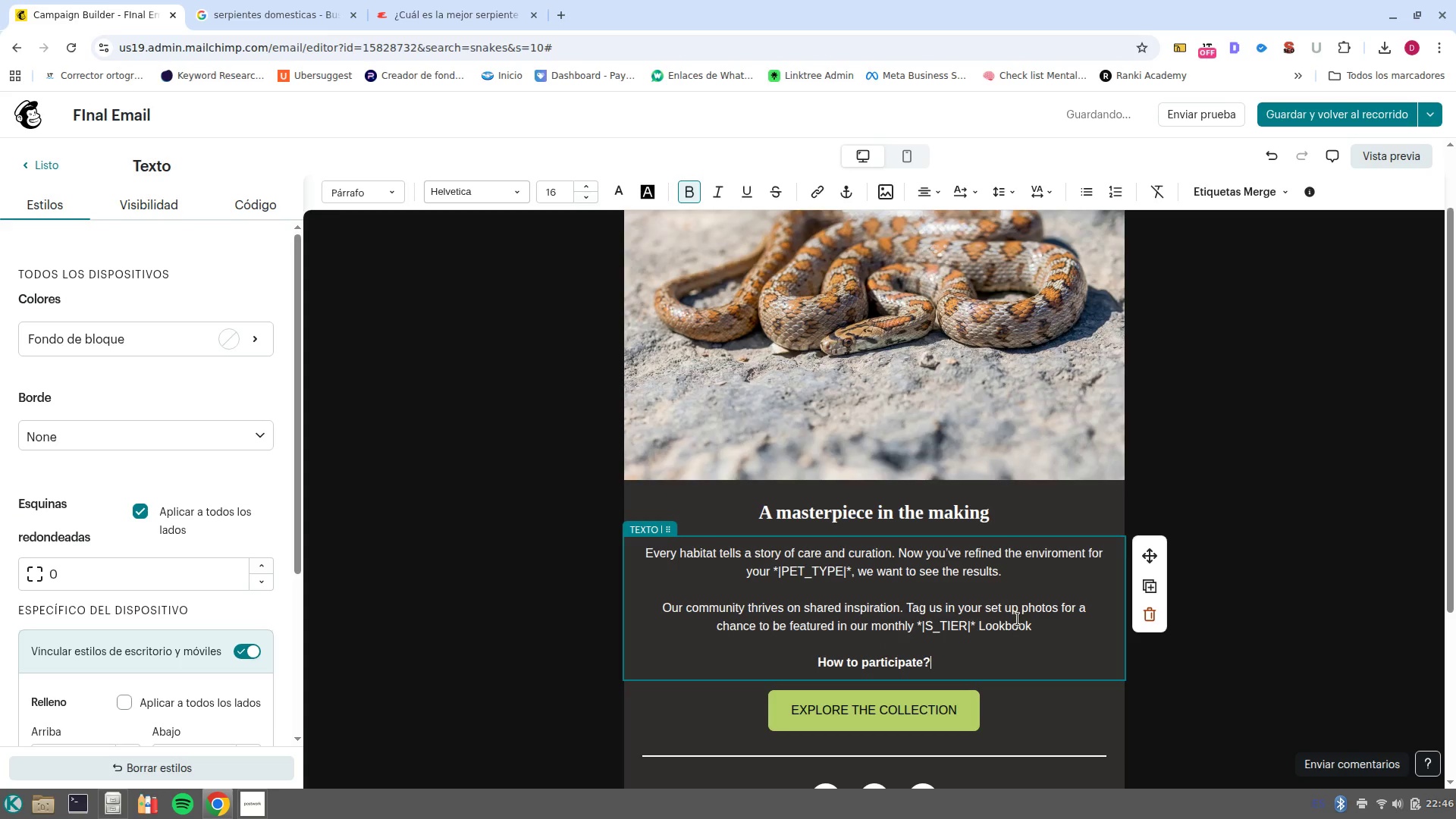 
key(Enter)
 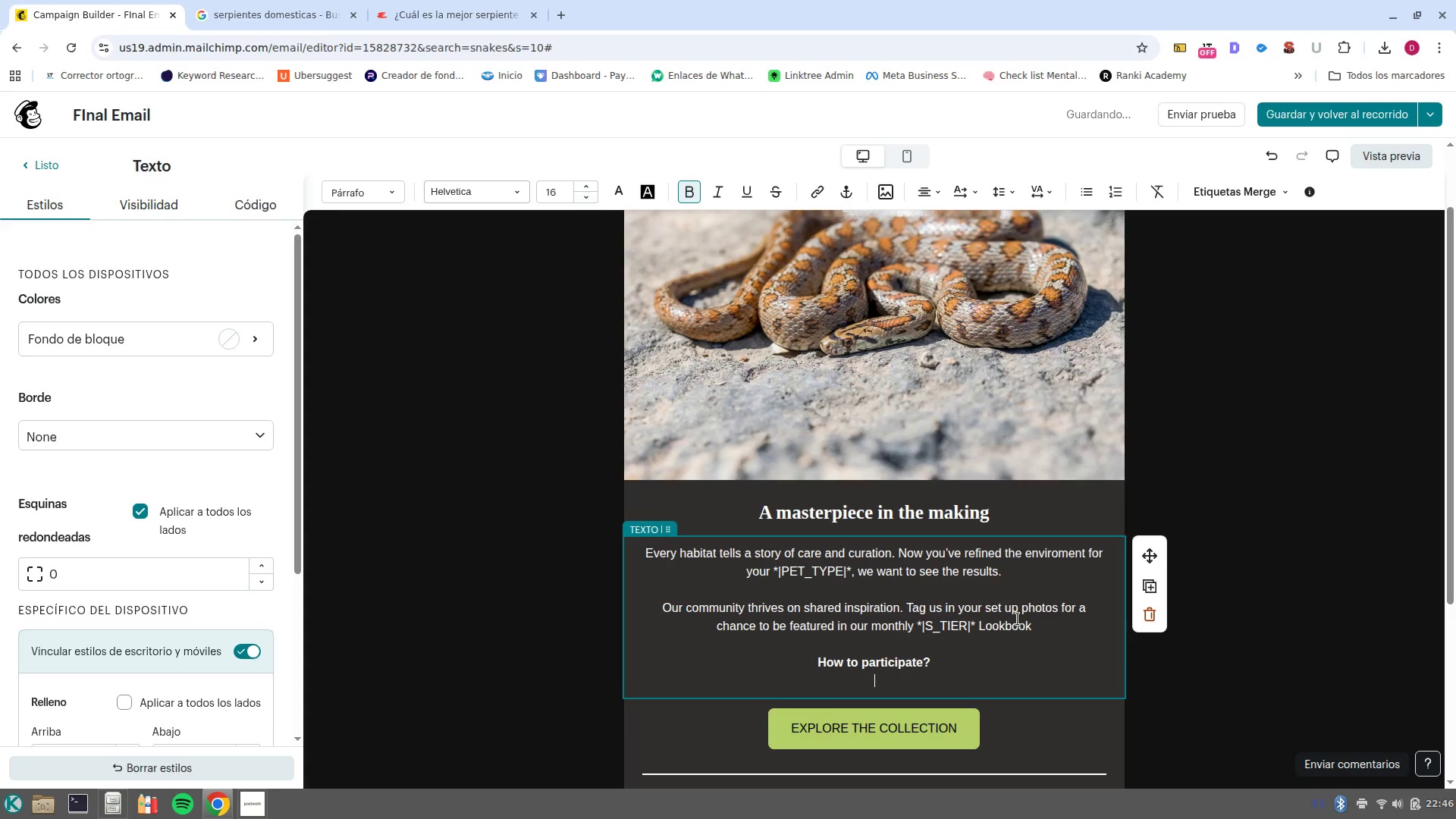 
key(Control+B)
 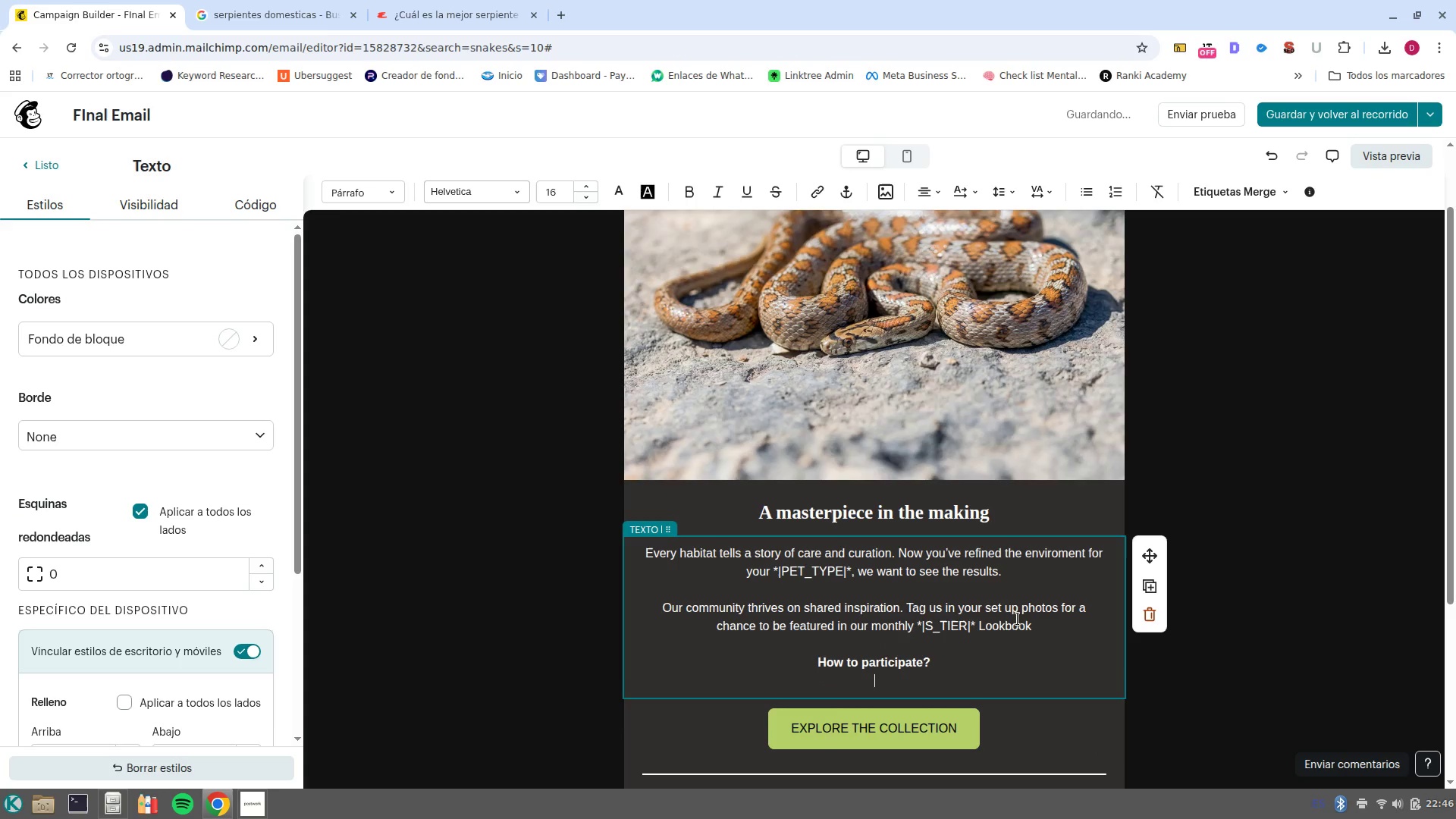 
type(1. caoture)
key(Backspace)
key(Backspace)
 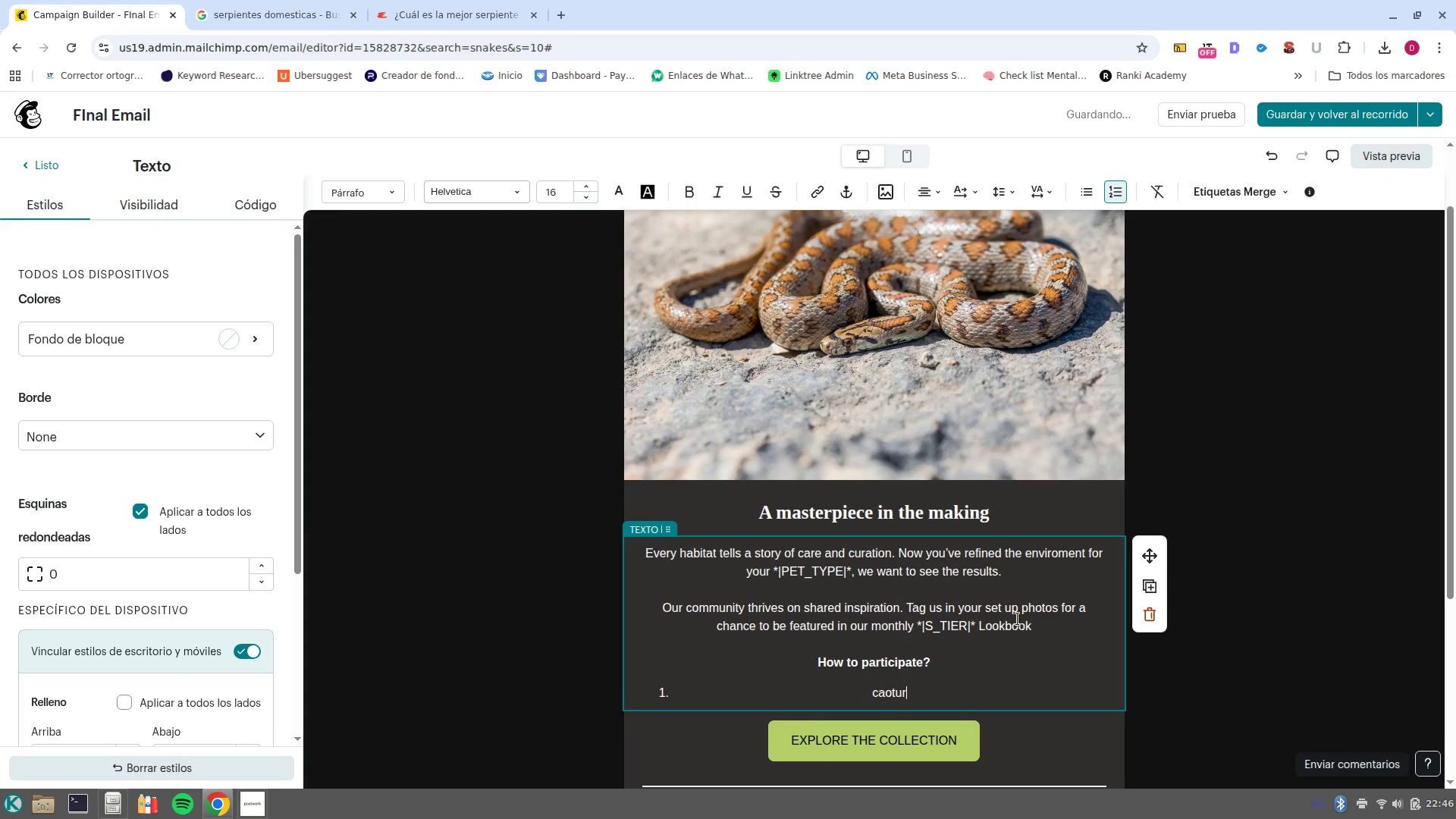 
key(Control+Backspace)
 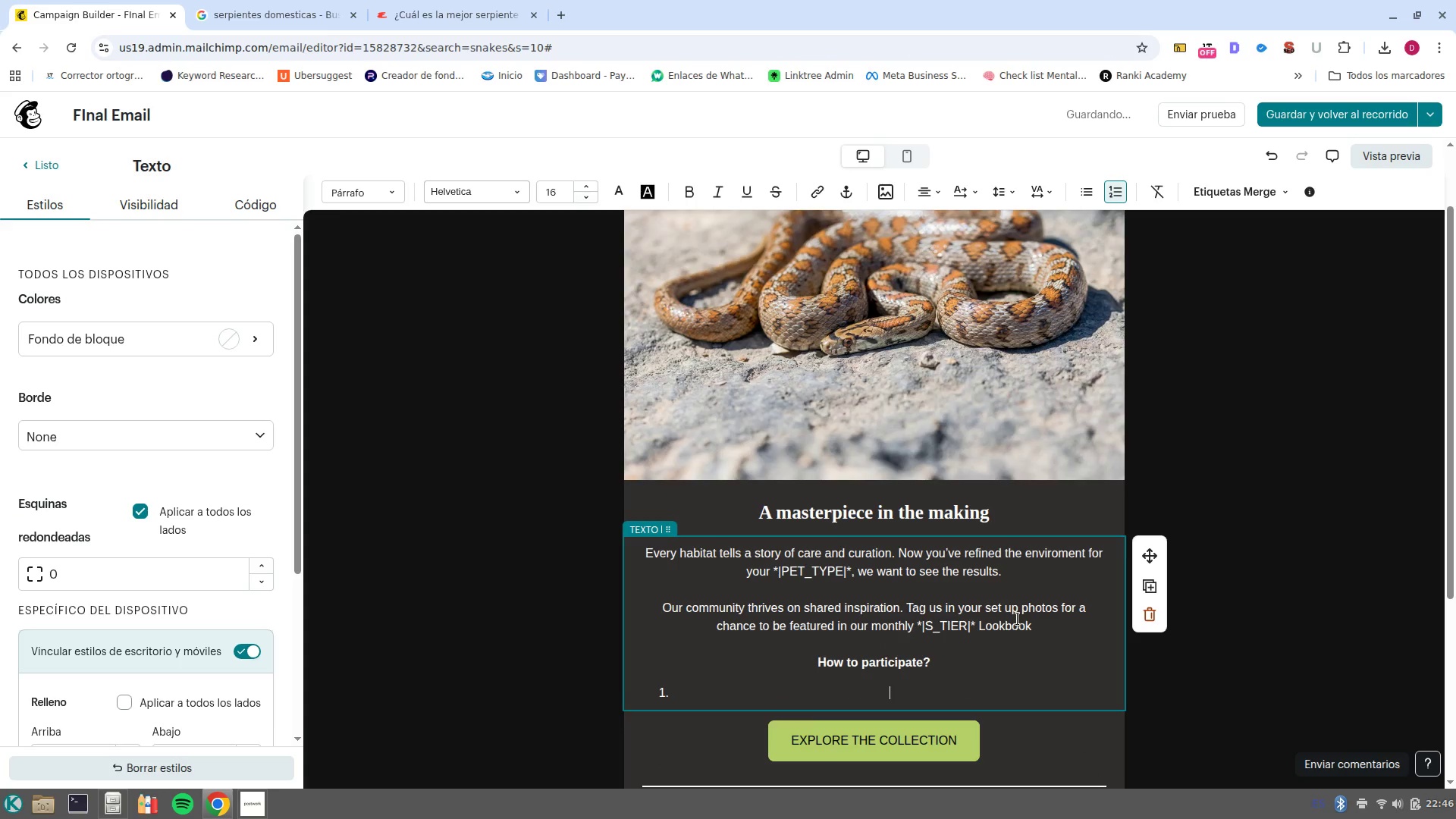 
type(Capture your habitat-s best anfle. )
key(Backspace)
key(Backspace)
key(Backspace)
key(Backspace)
key(Backspace)
key(Backspace)
type(ngle. )
 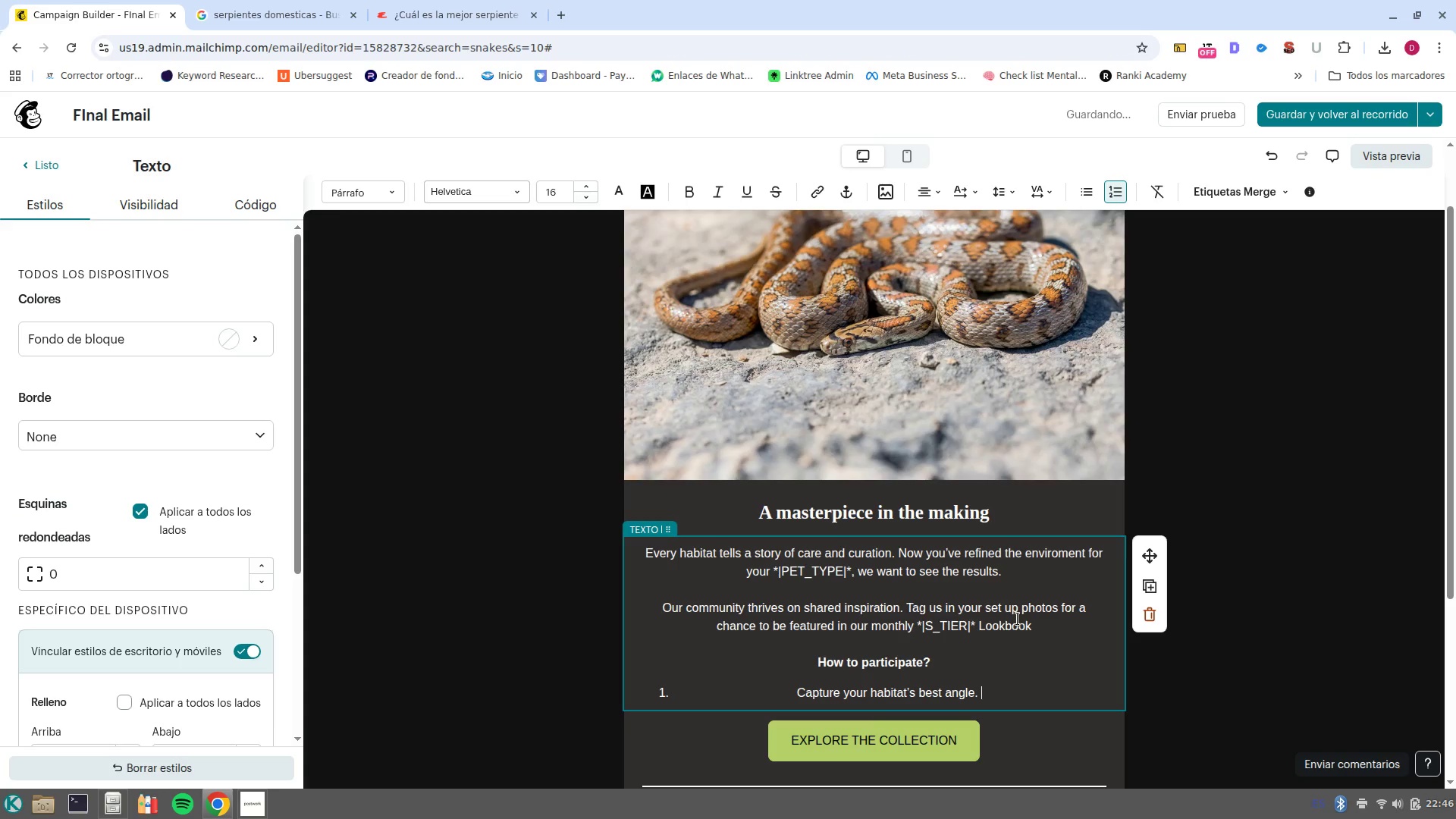 
key(Enter)
 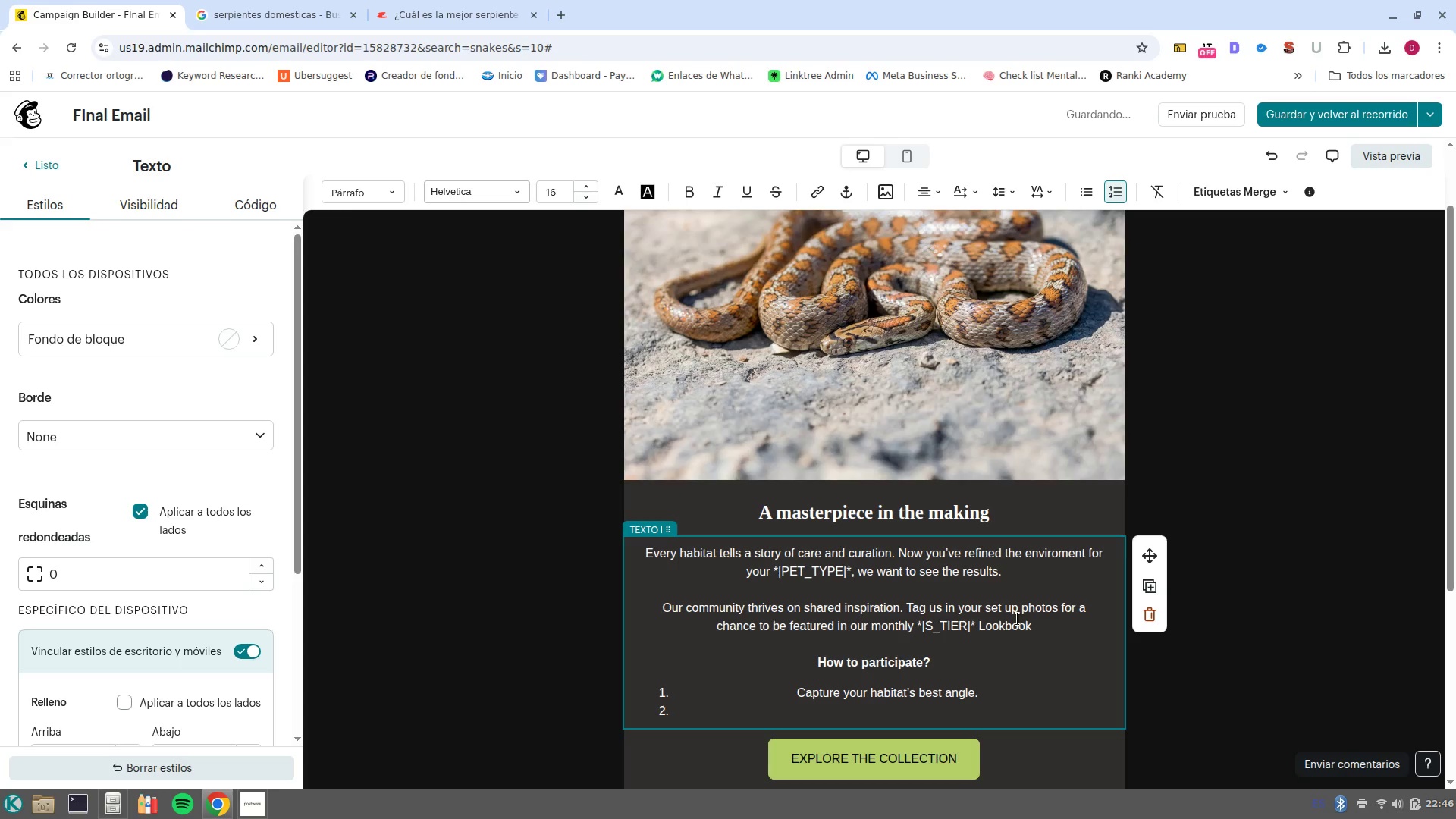 
type(Post on instagram)
 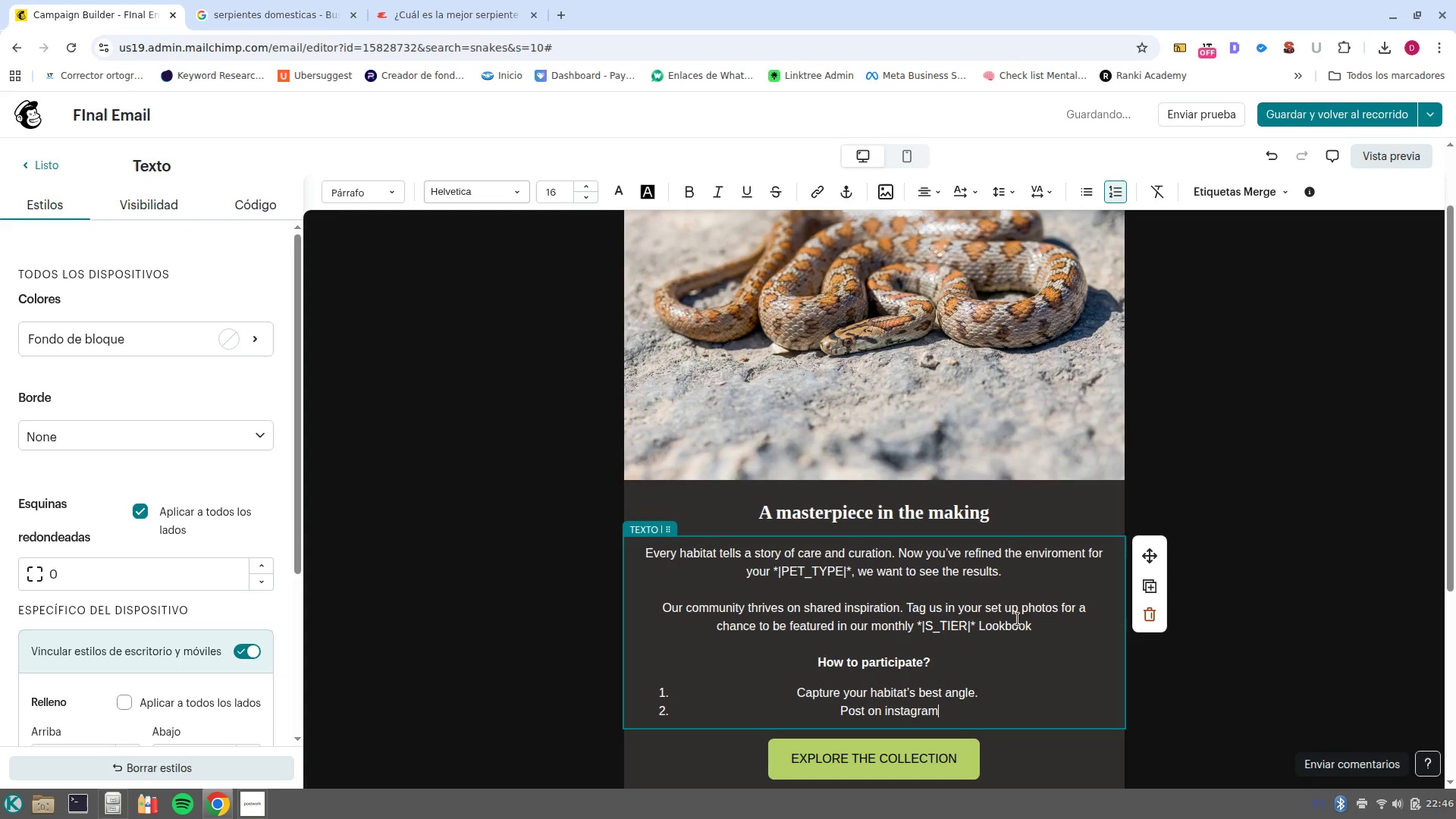 
key(Control+ControlLeft)
 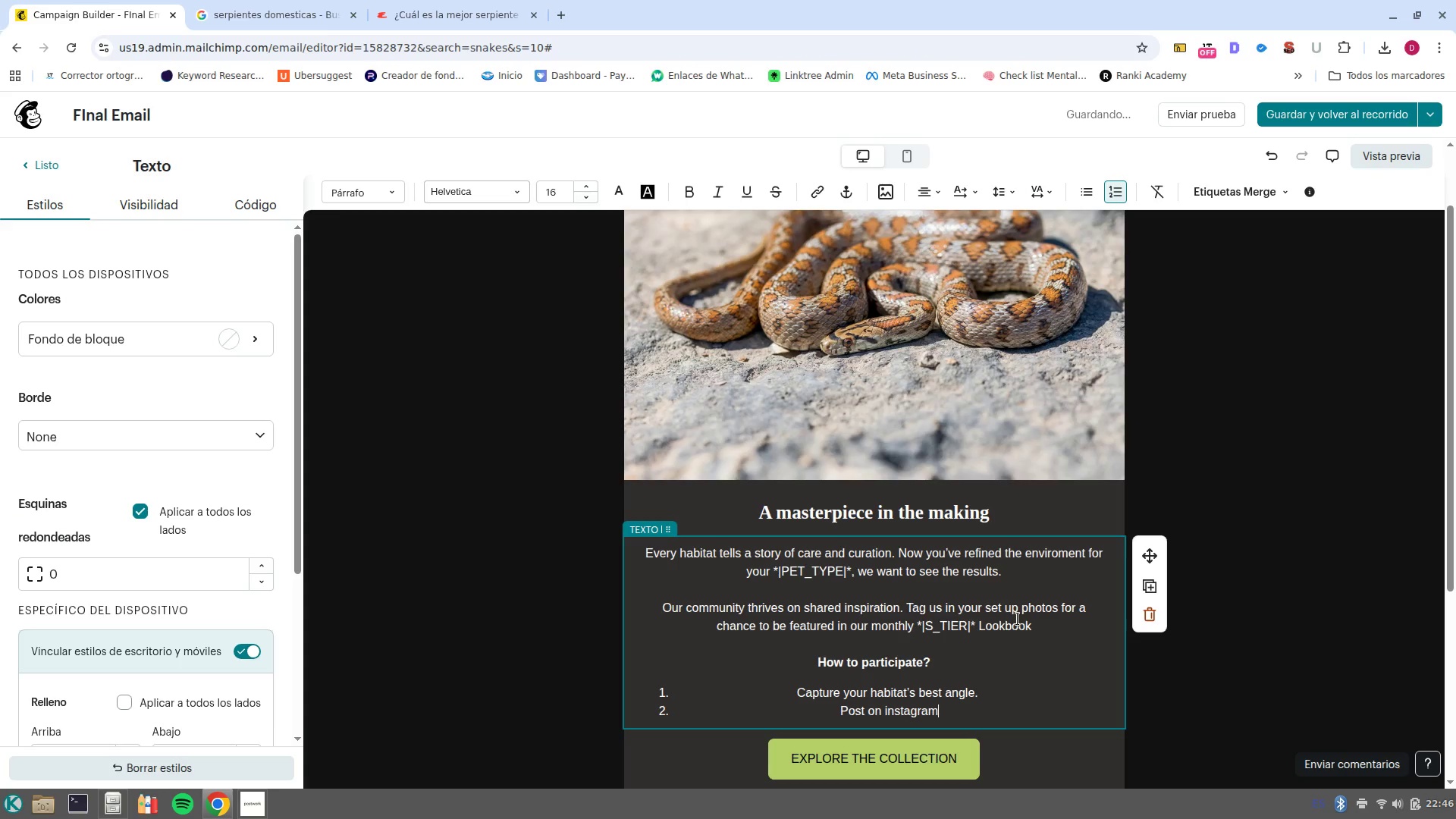 
key(Control+ArrowLeft)
 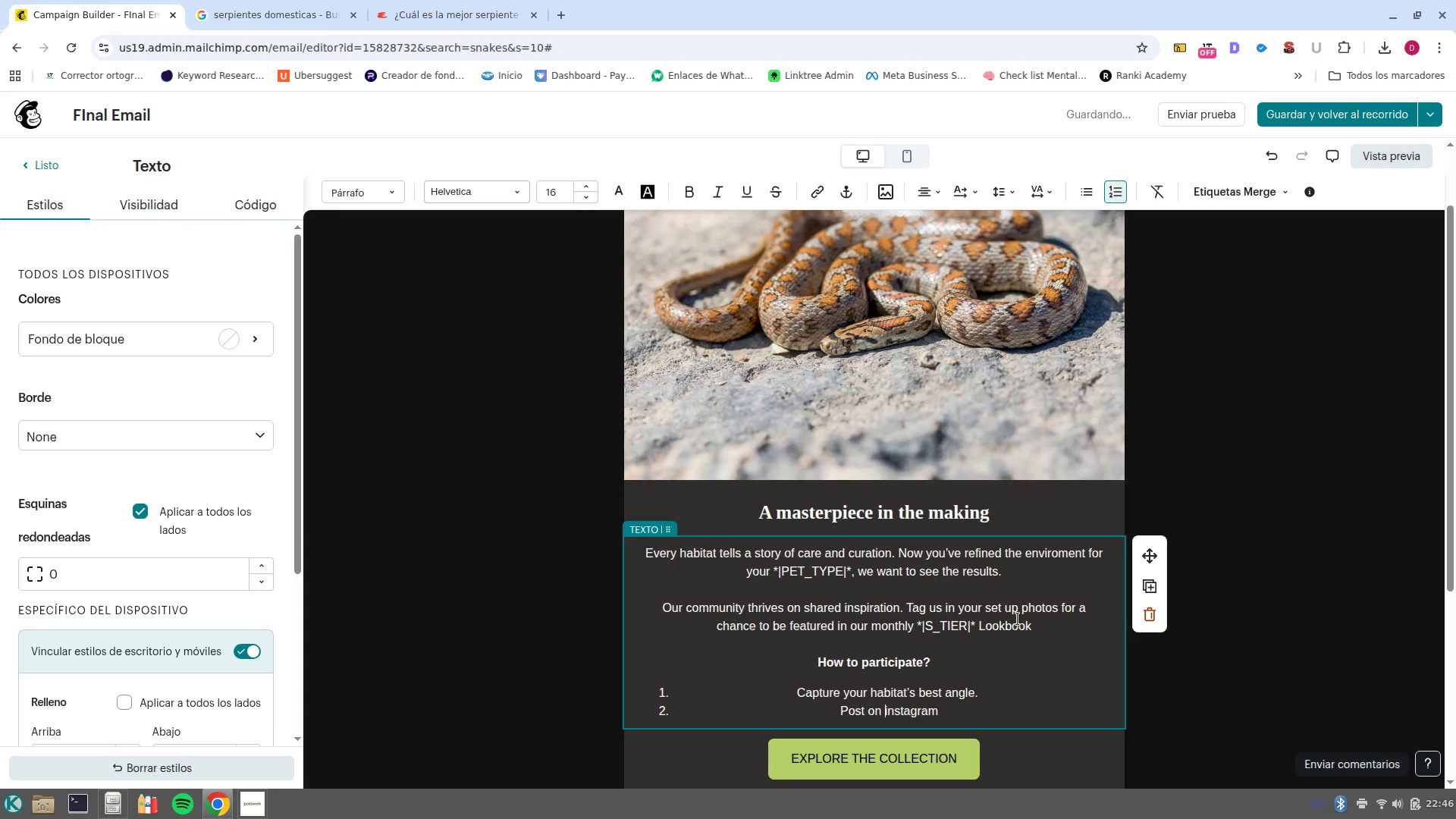 
key(ArrowRight)
 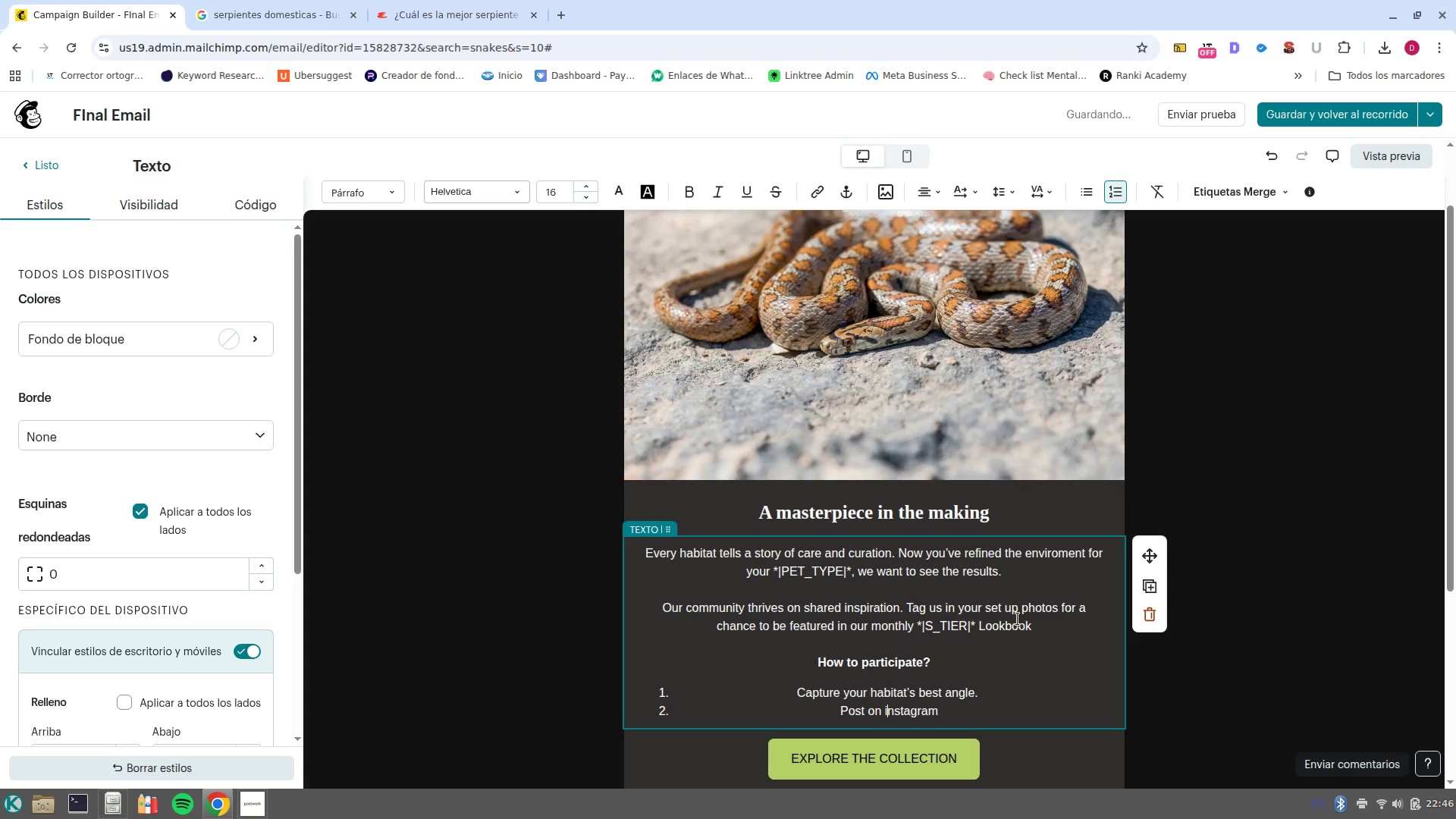 
key(Backspace)
 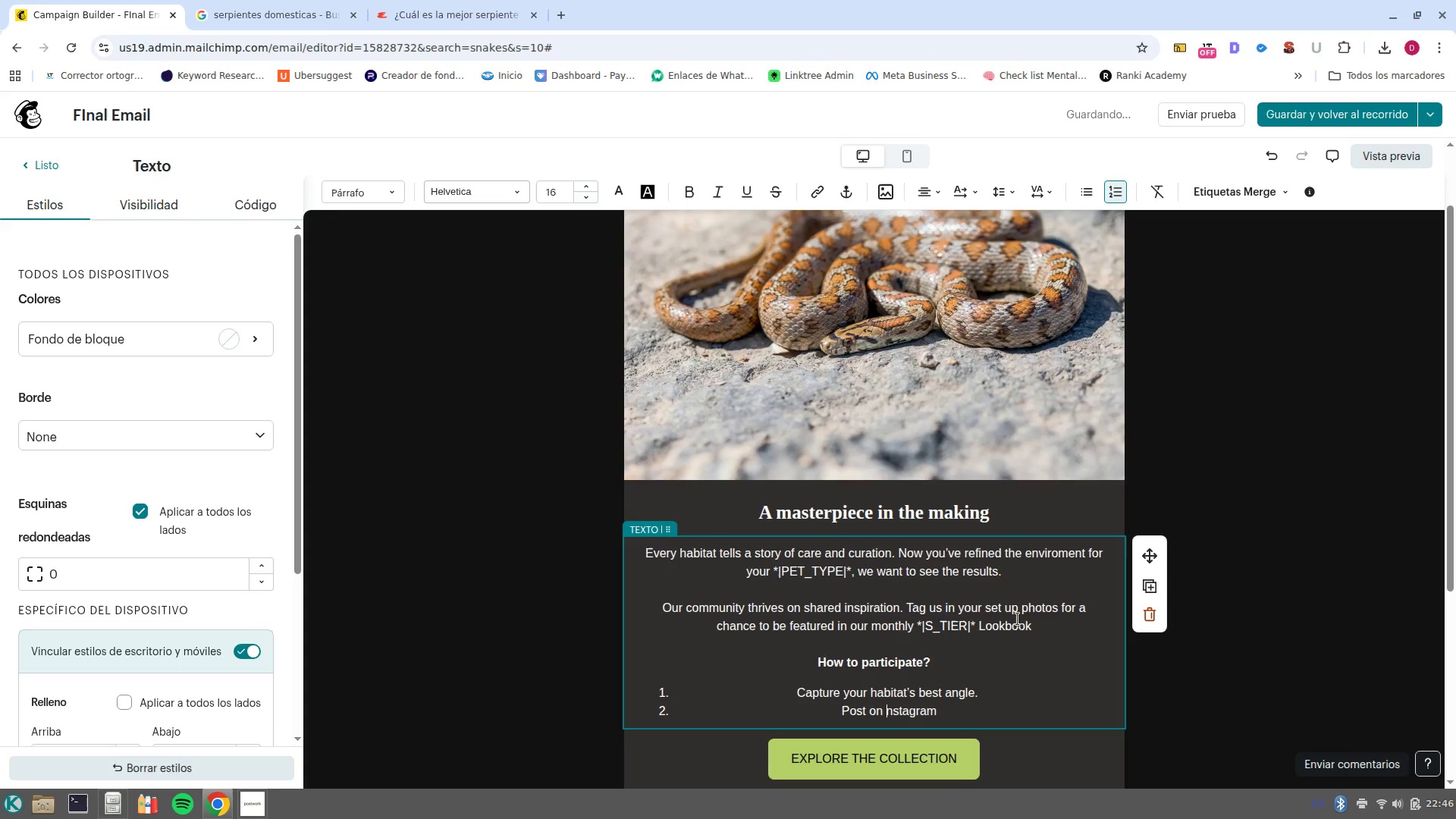 
key(Shift+ShiftLeft)
 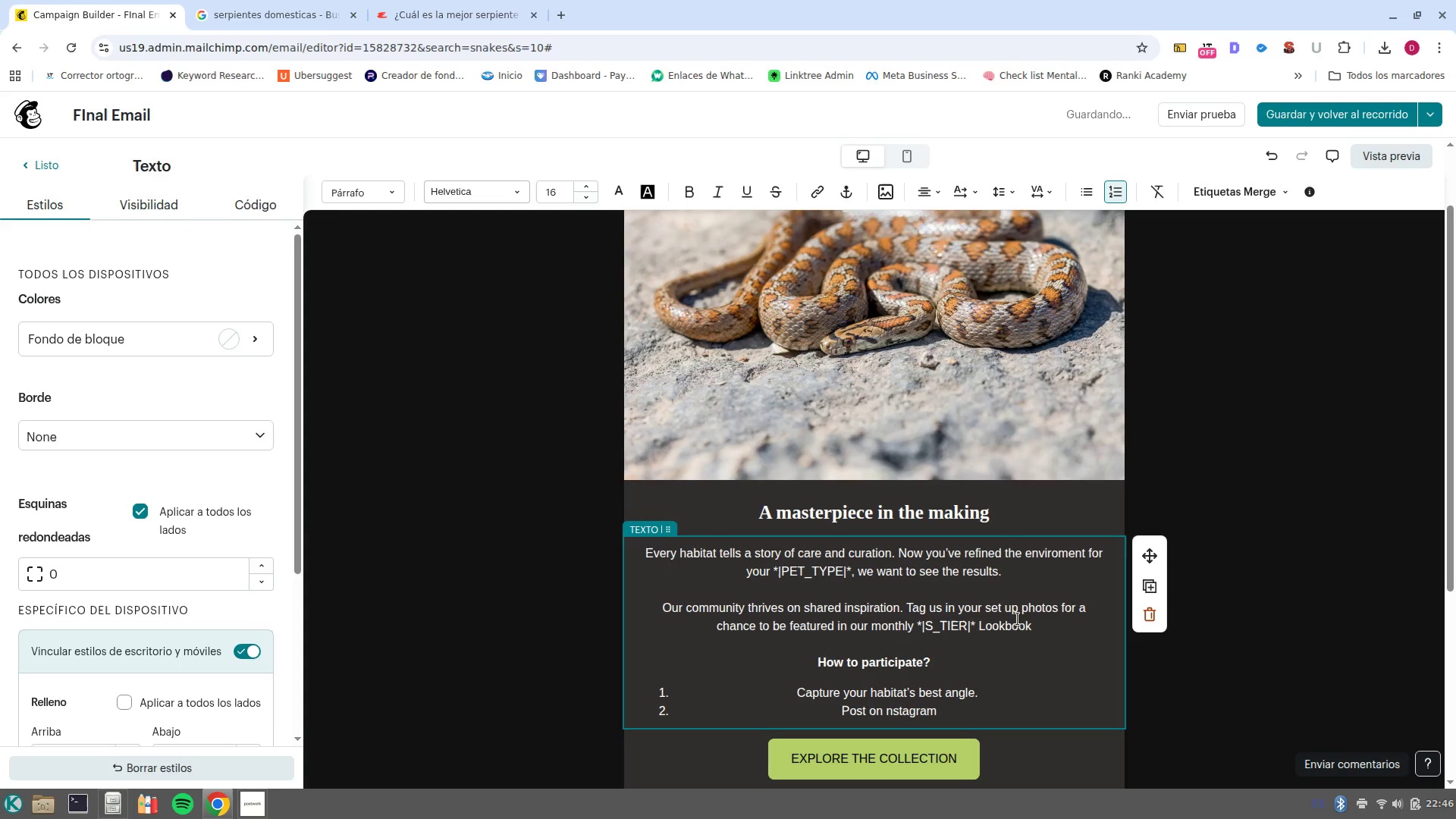 
key(Shift+I)
 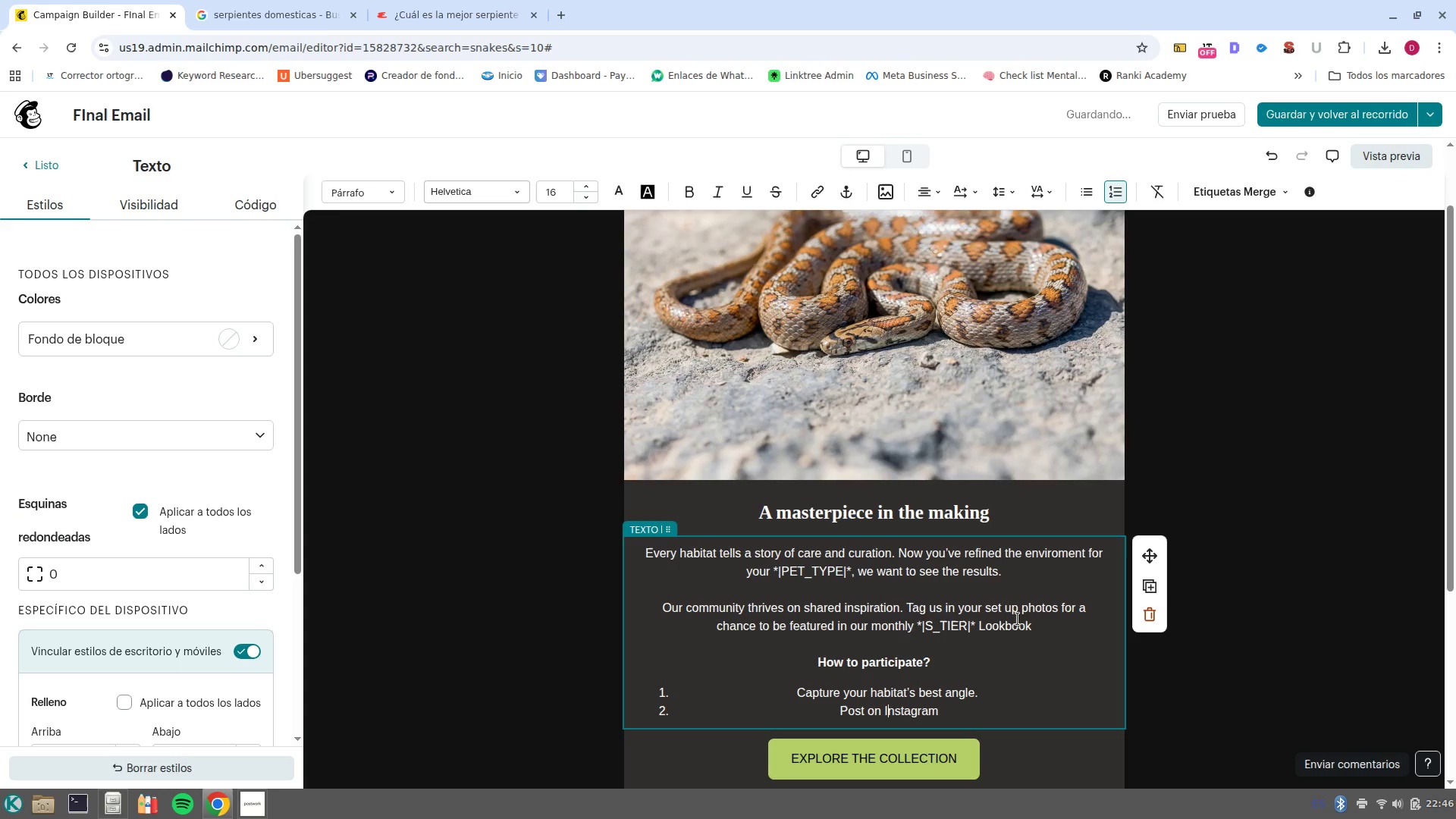 
key(Control+ArrowRight)
 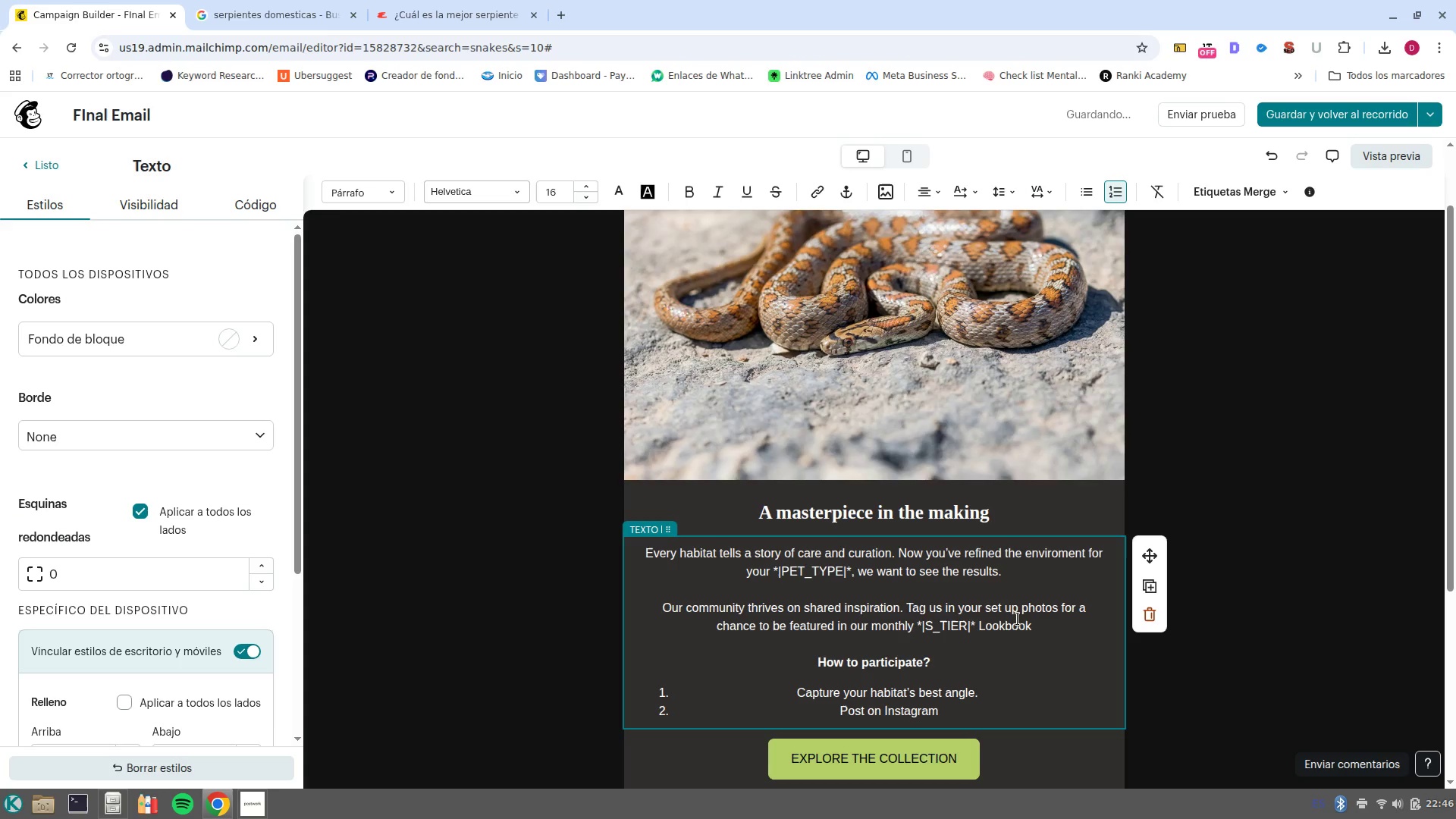 
type( or TikTok)
 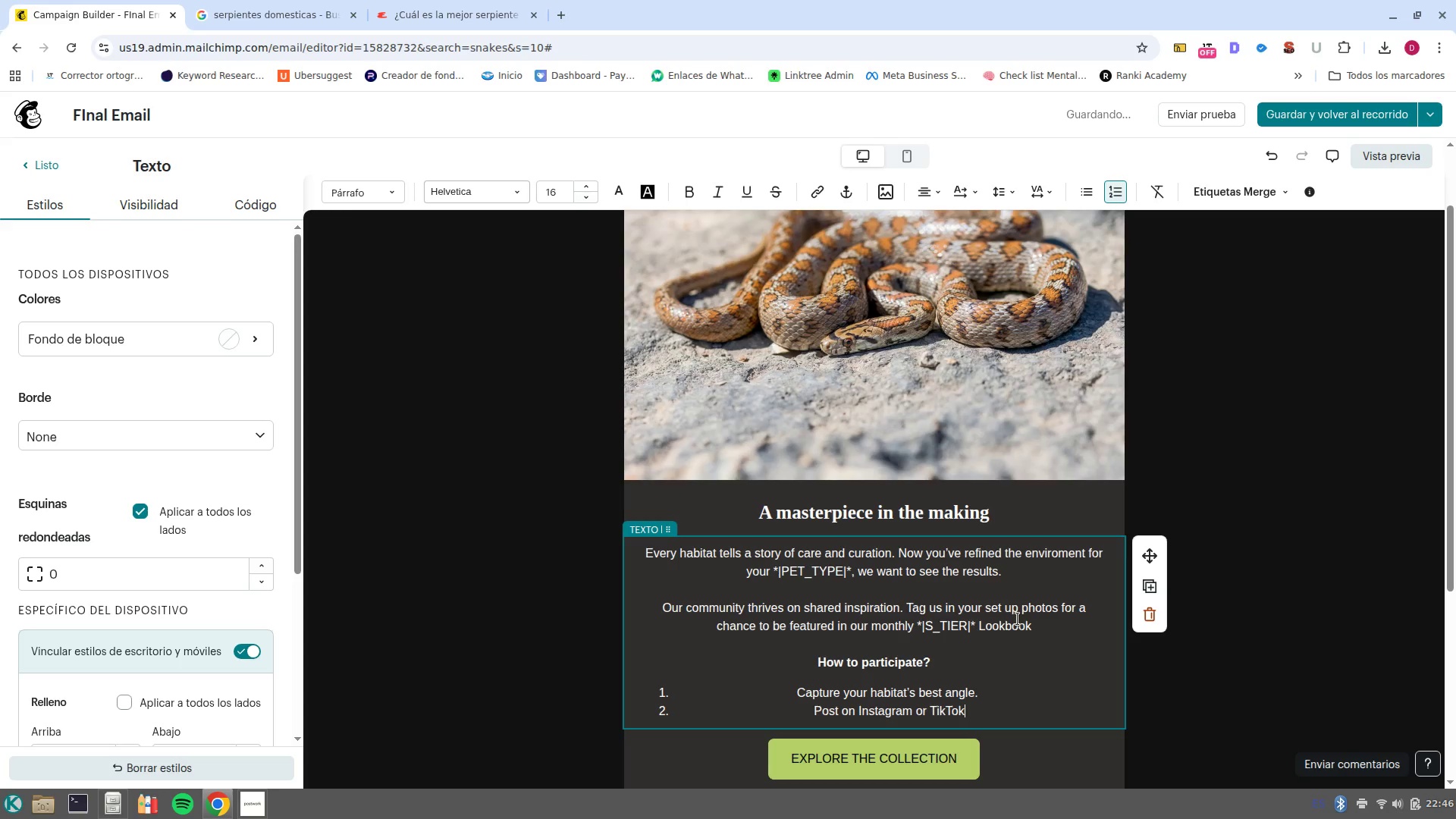 
key(Enter)
 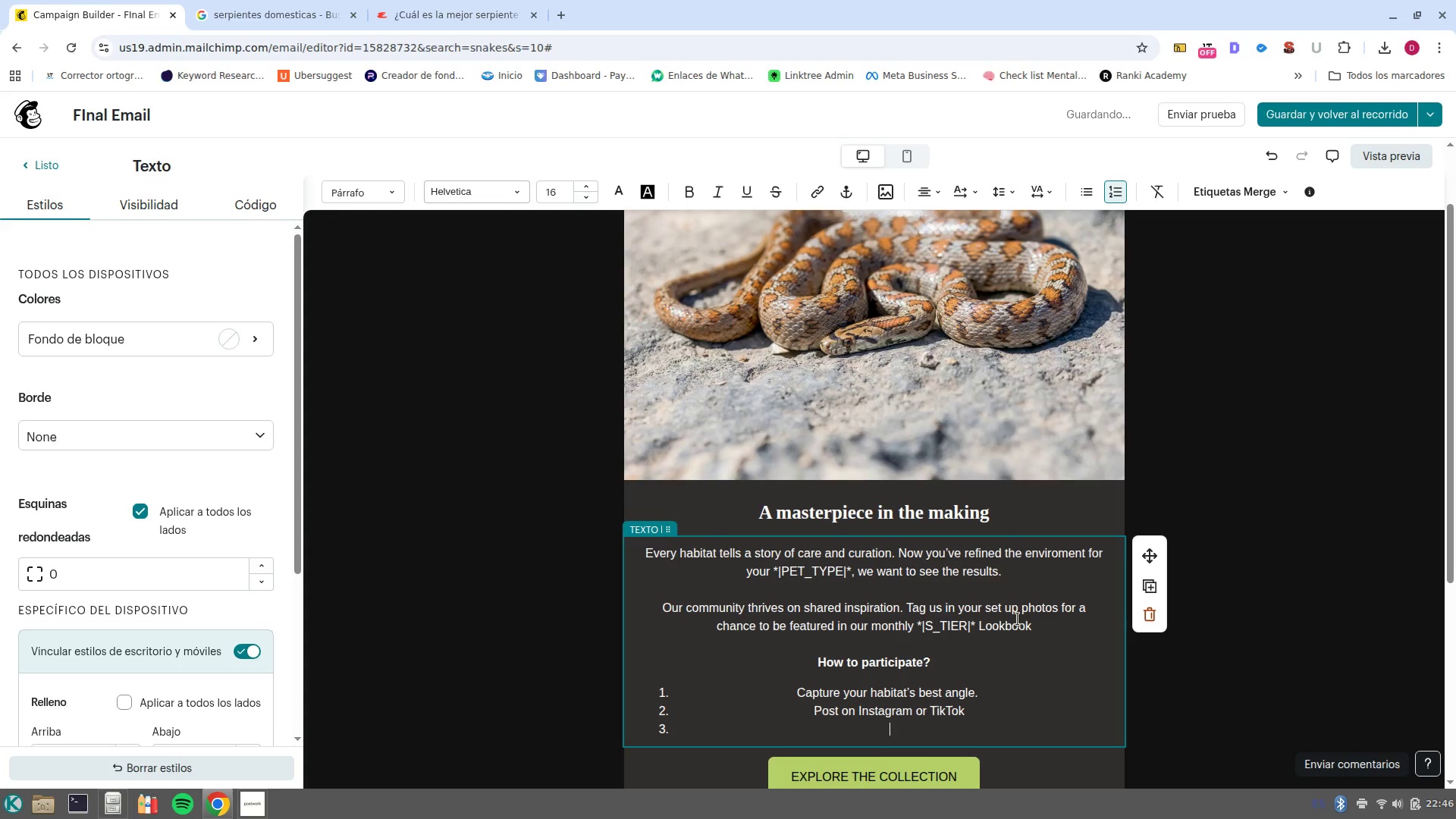 
type(Use #)
key(Backspace)
type(3S)
key(Backspace)
type(ScalesAndSoiree and tag qSa)
key(Backspace)
type(calesS)
key(Backspace)
type(soiree)
 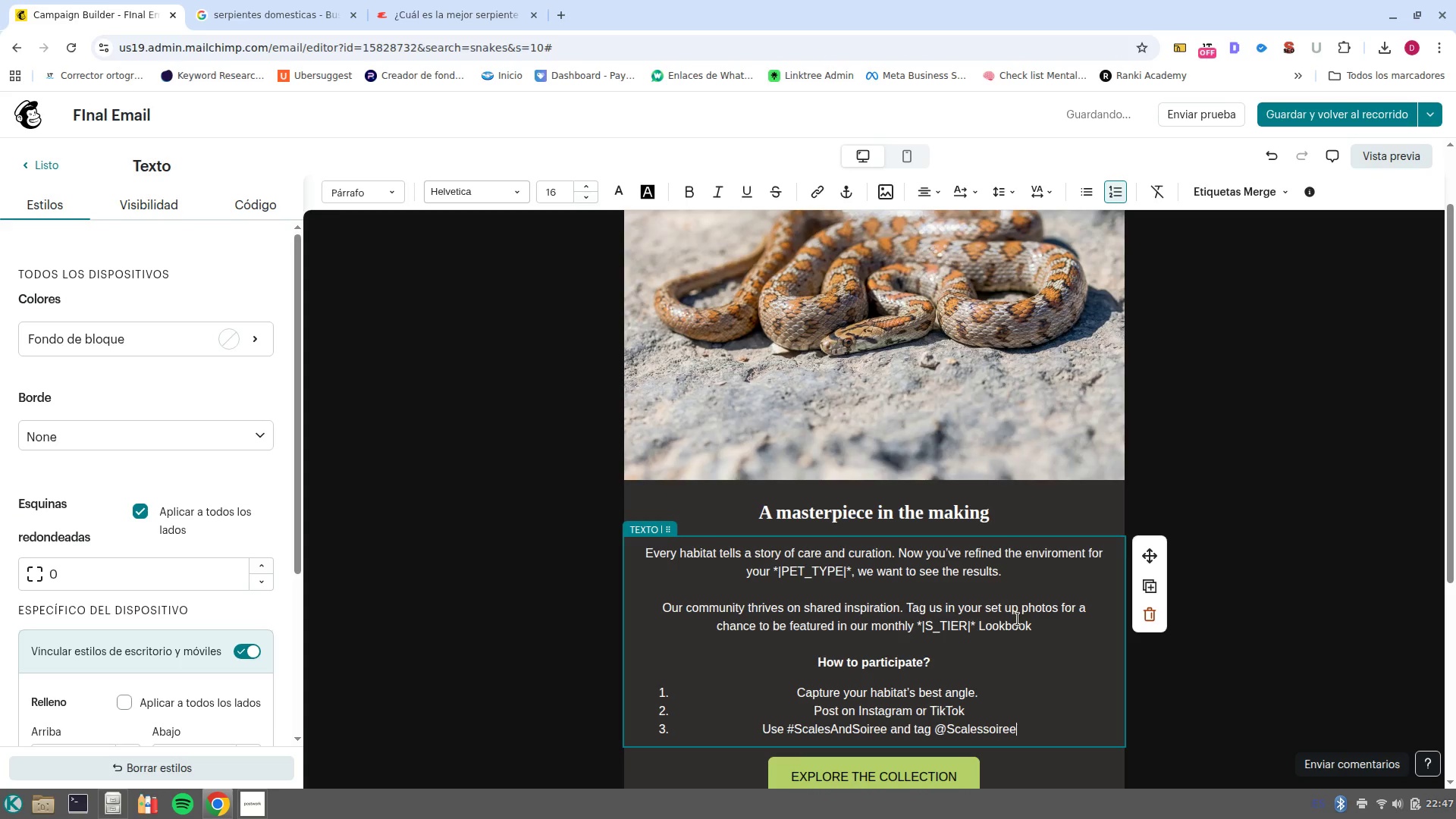 
 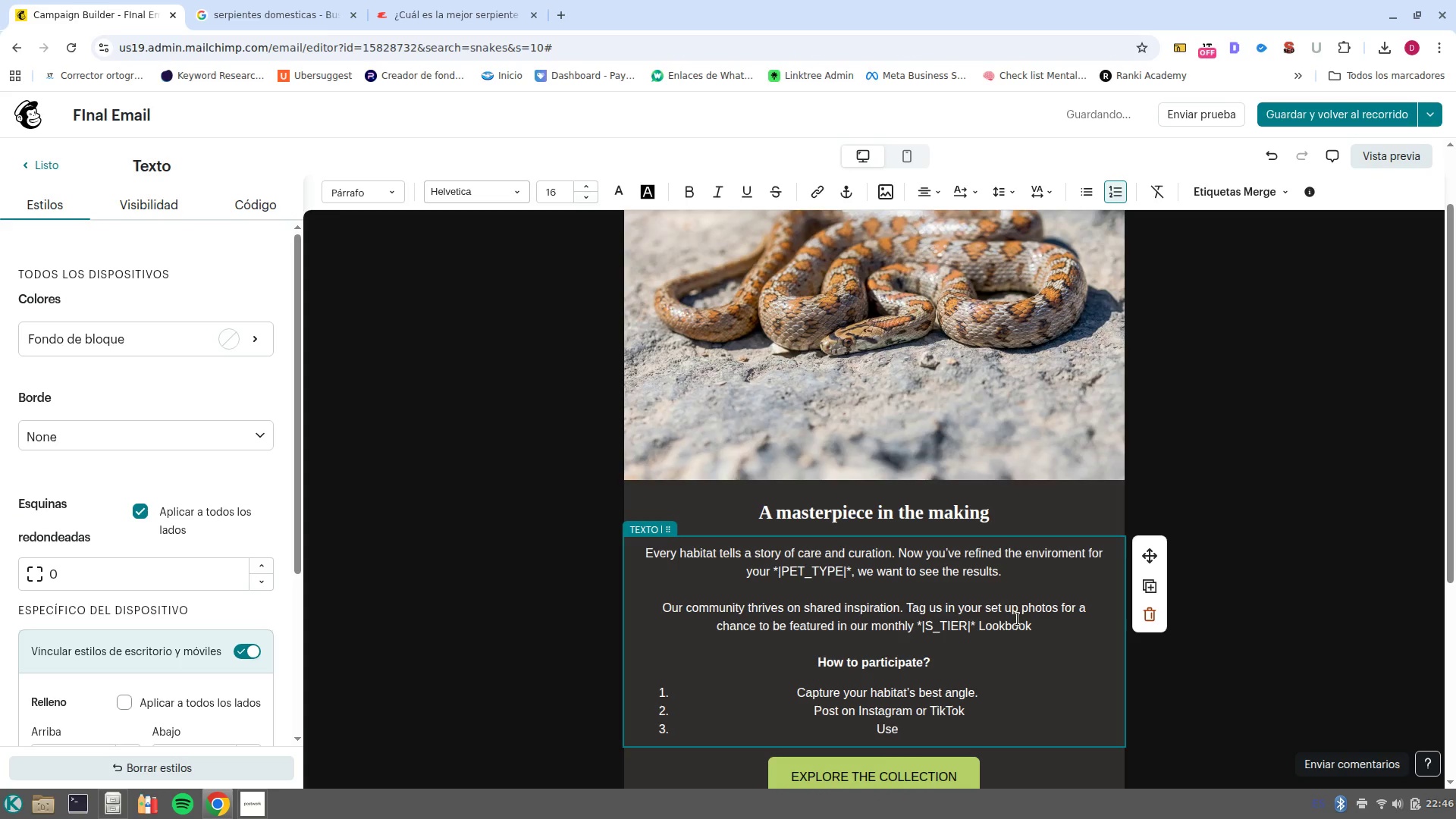 
hold_key(key=AltRight, duration=0.37)
 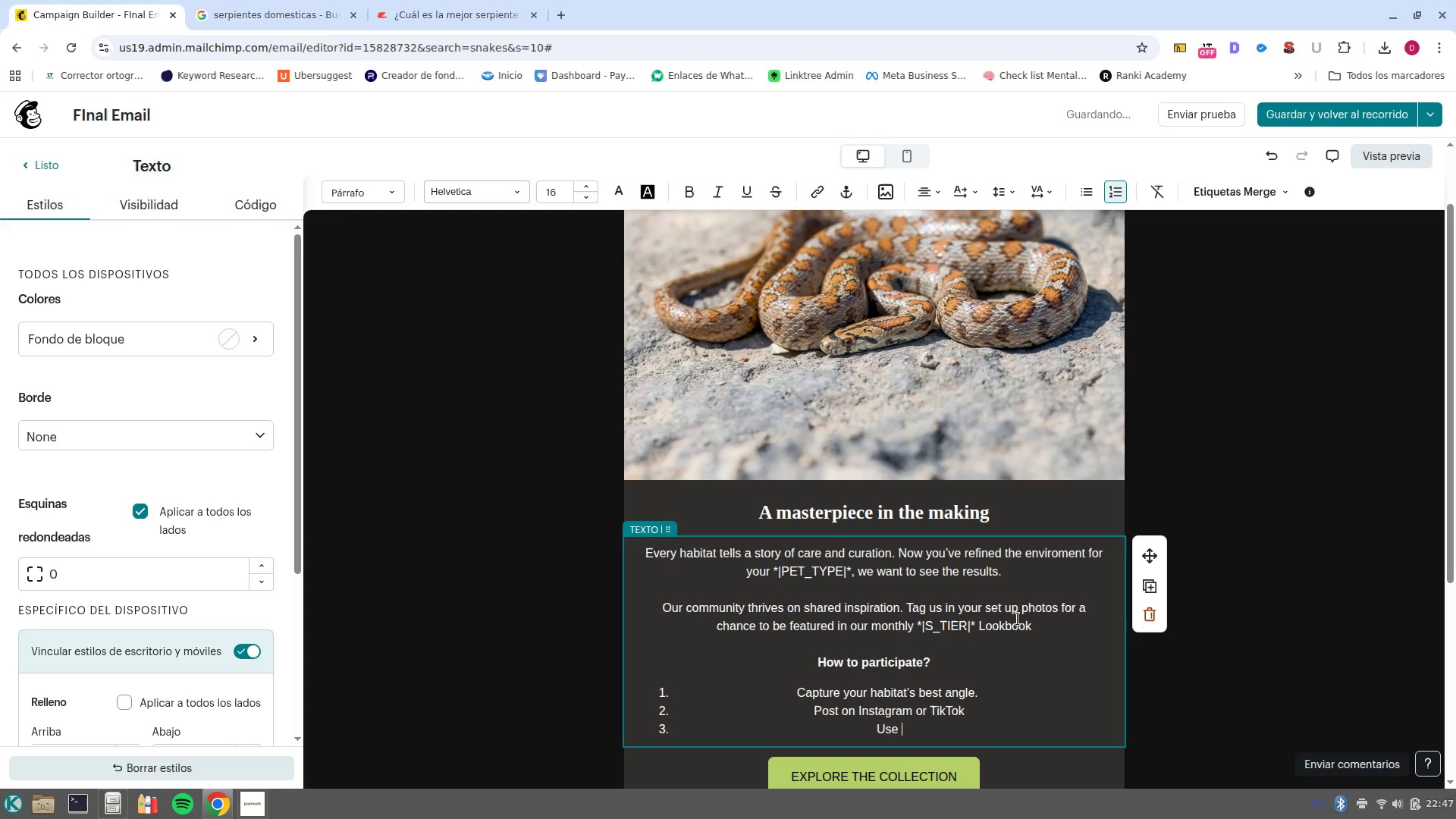 
hold_key(key=AltRight, duration=0.5)
 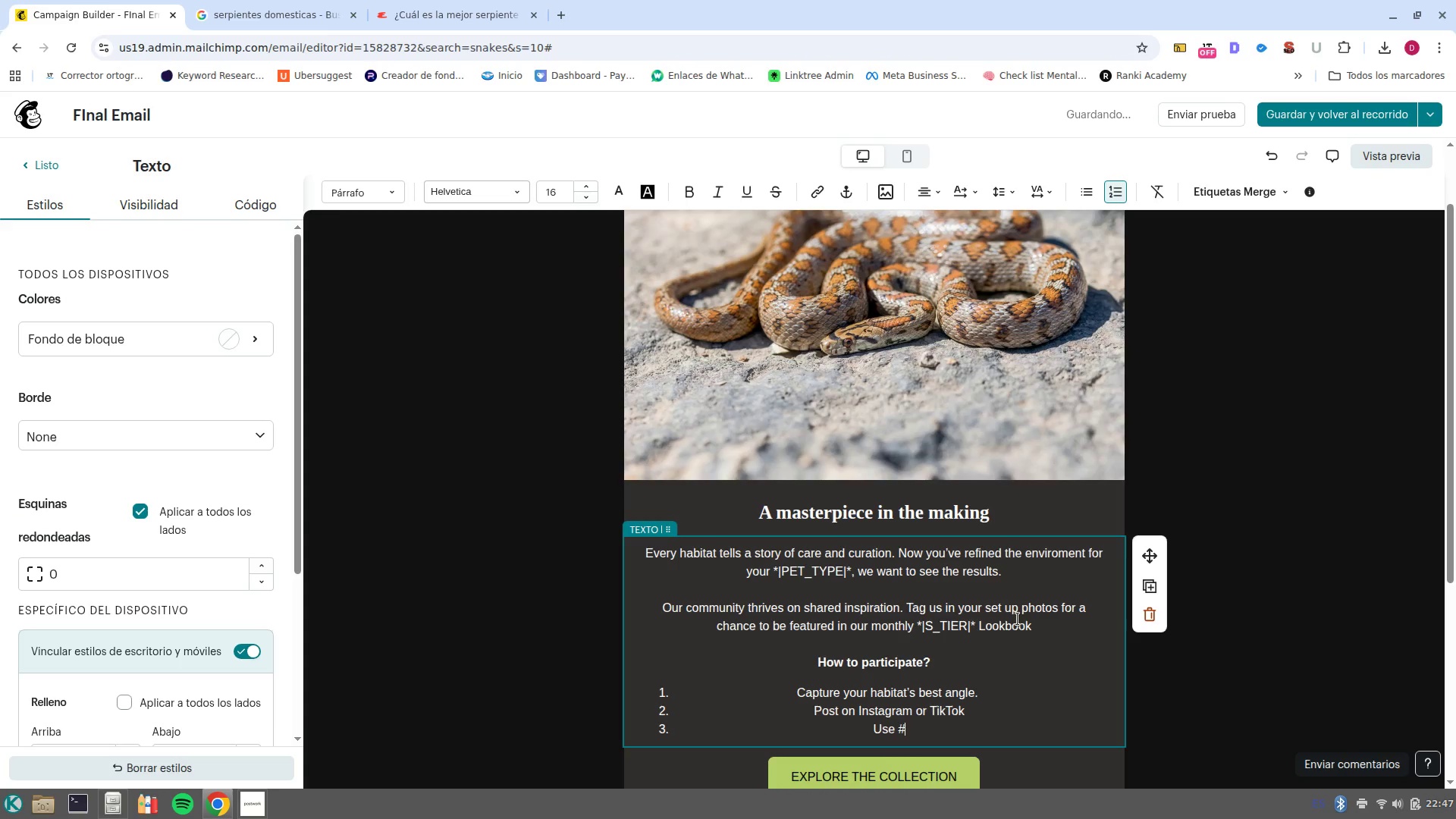 
hold_key(key=AltRight, duration=0.44)
 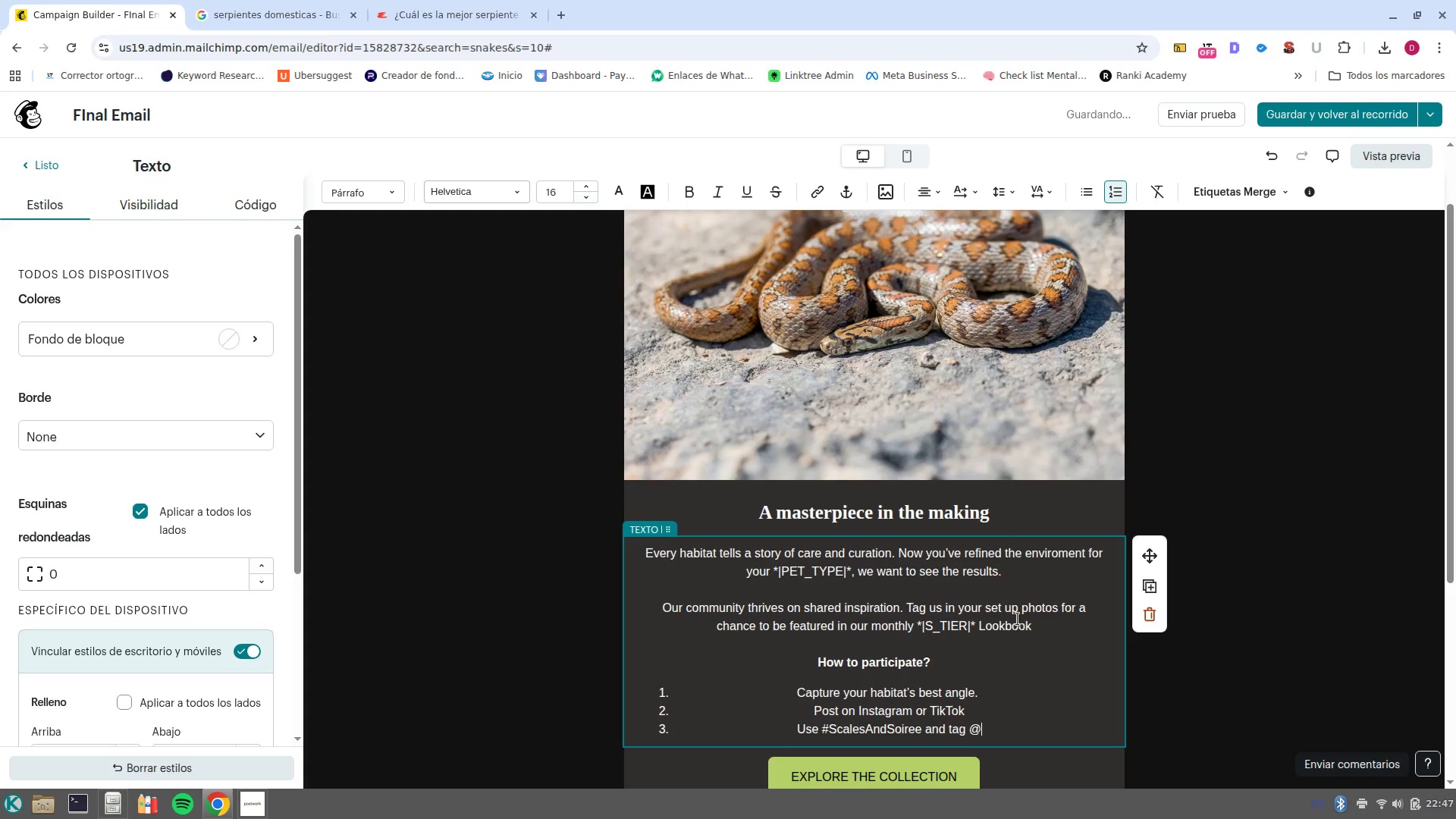 
wait(7.67)
 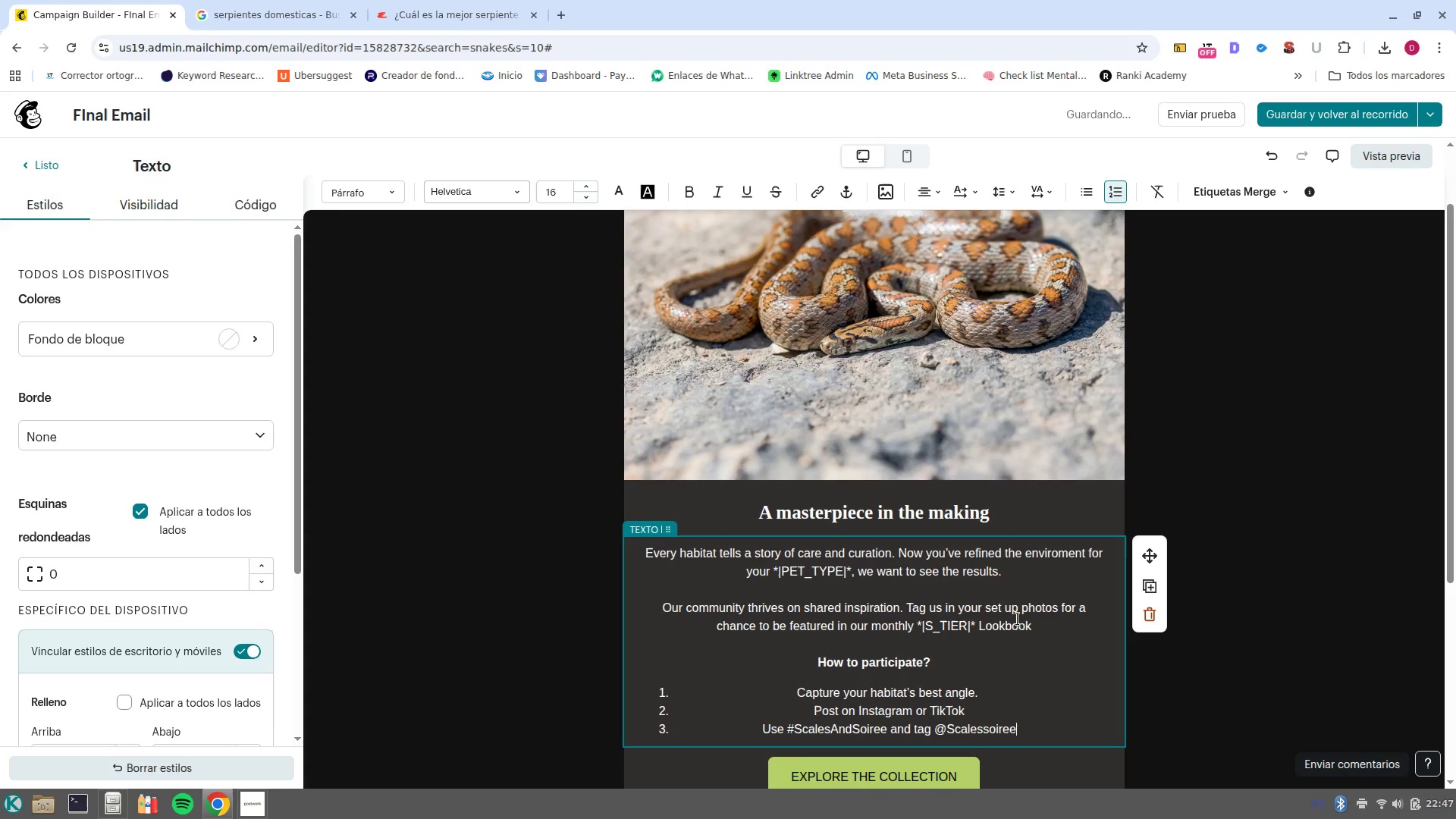 
key(Control+ArrowLeft)
 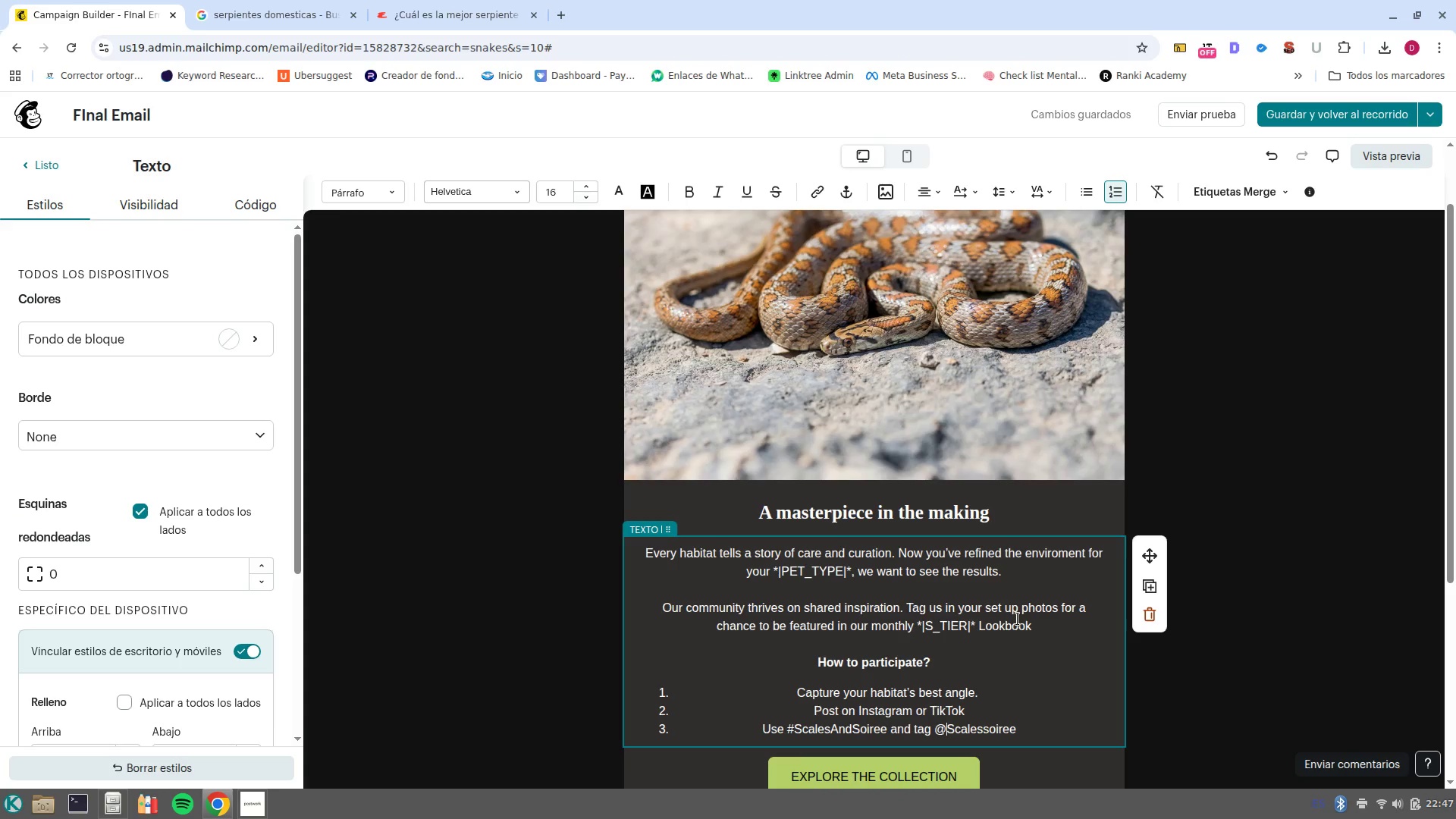 
key(ArrowRight)
 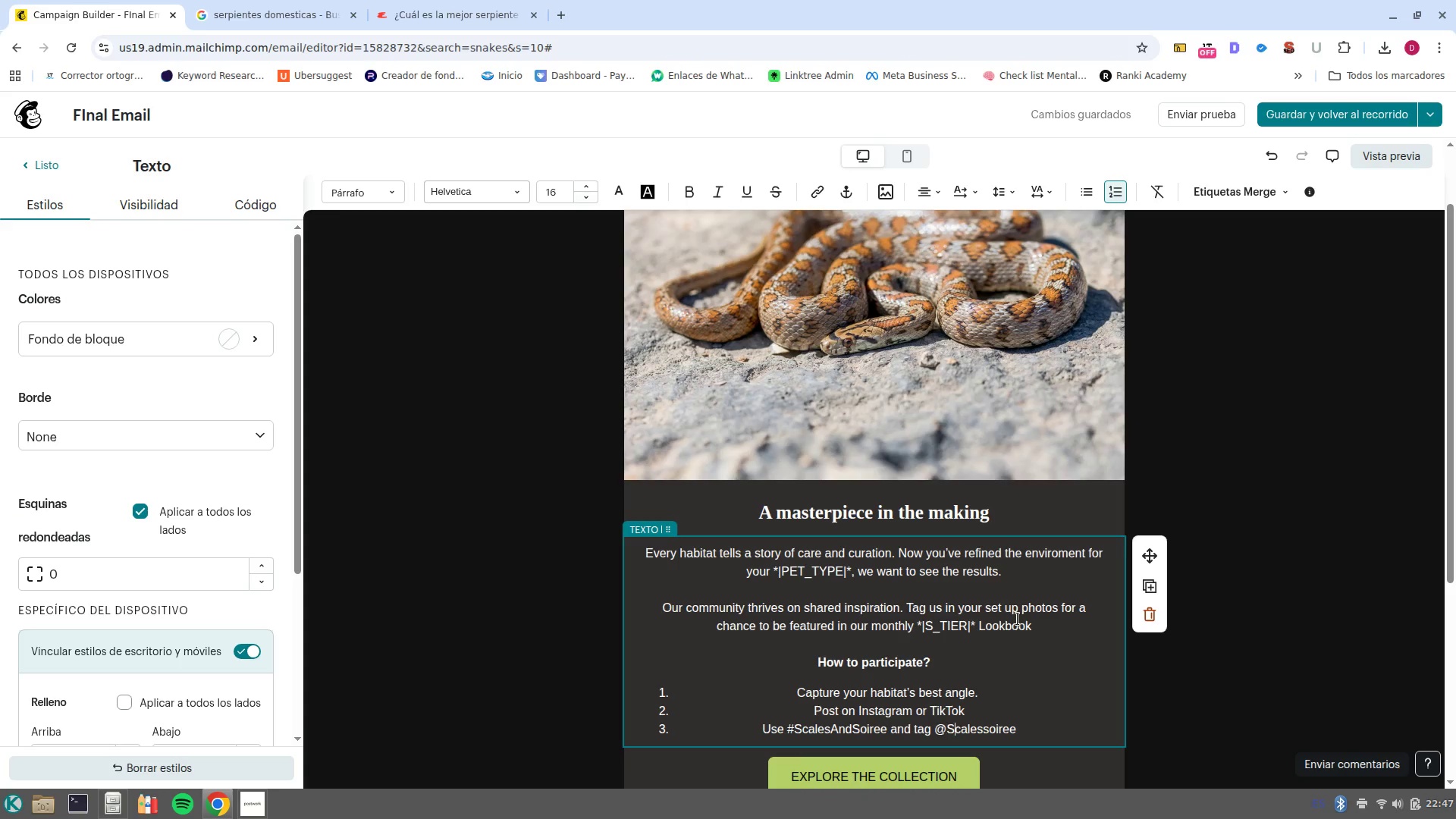 
key(Control+ArrowRight)
 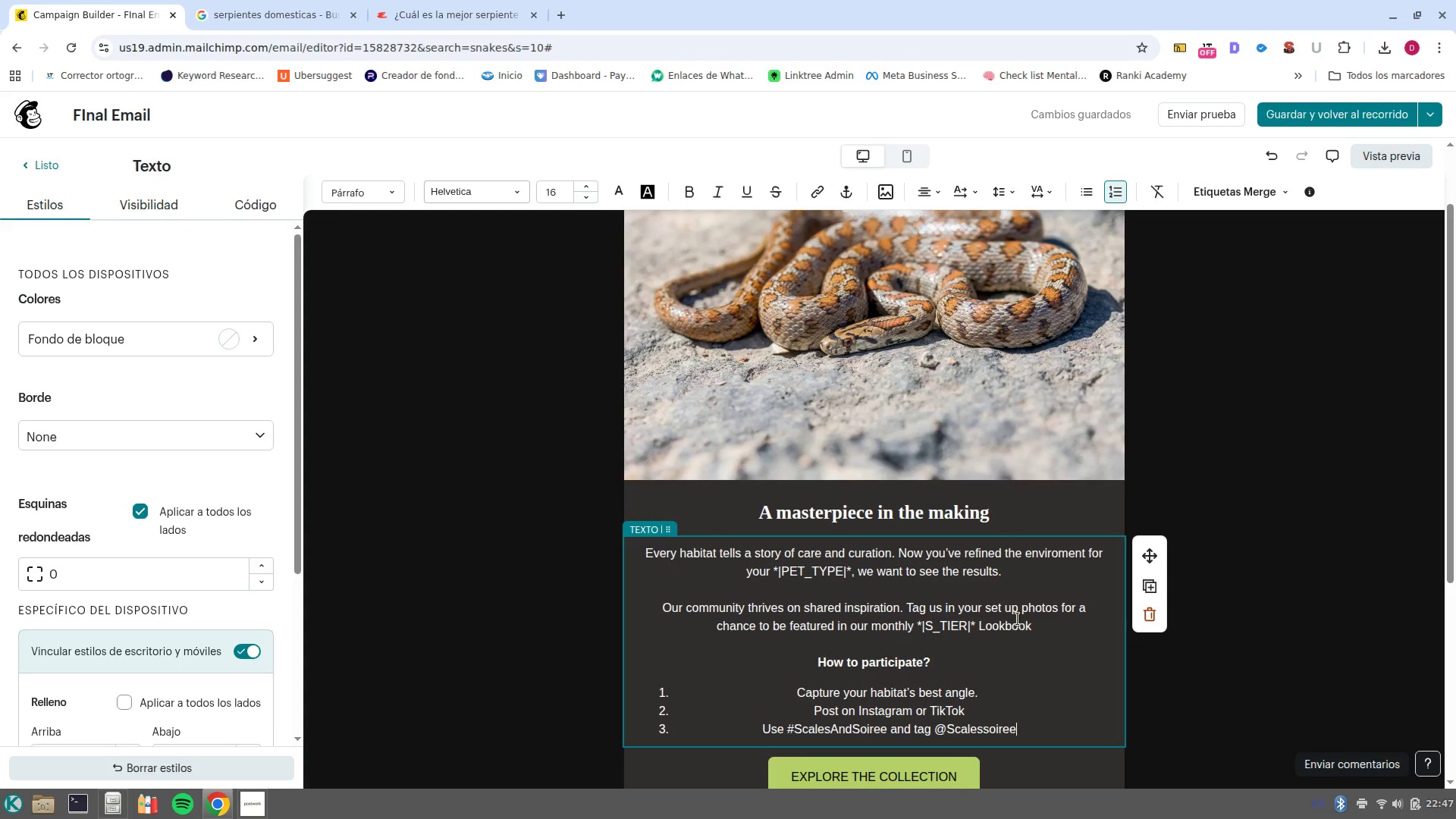 
key(ArrowLeft)
 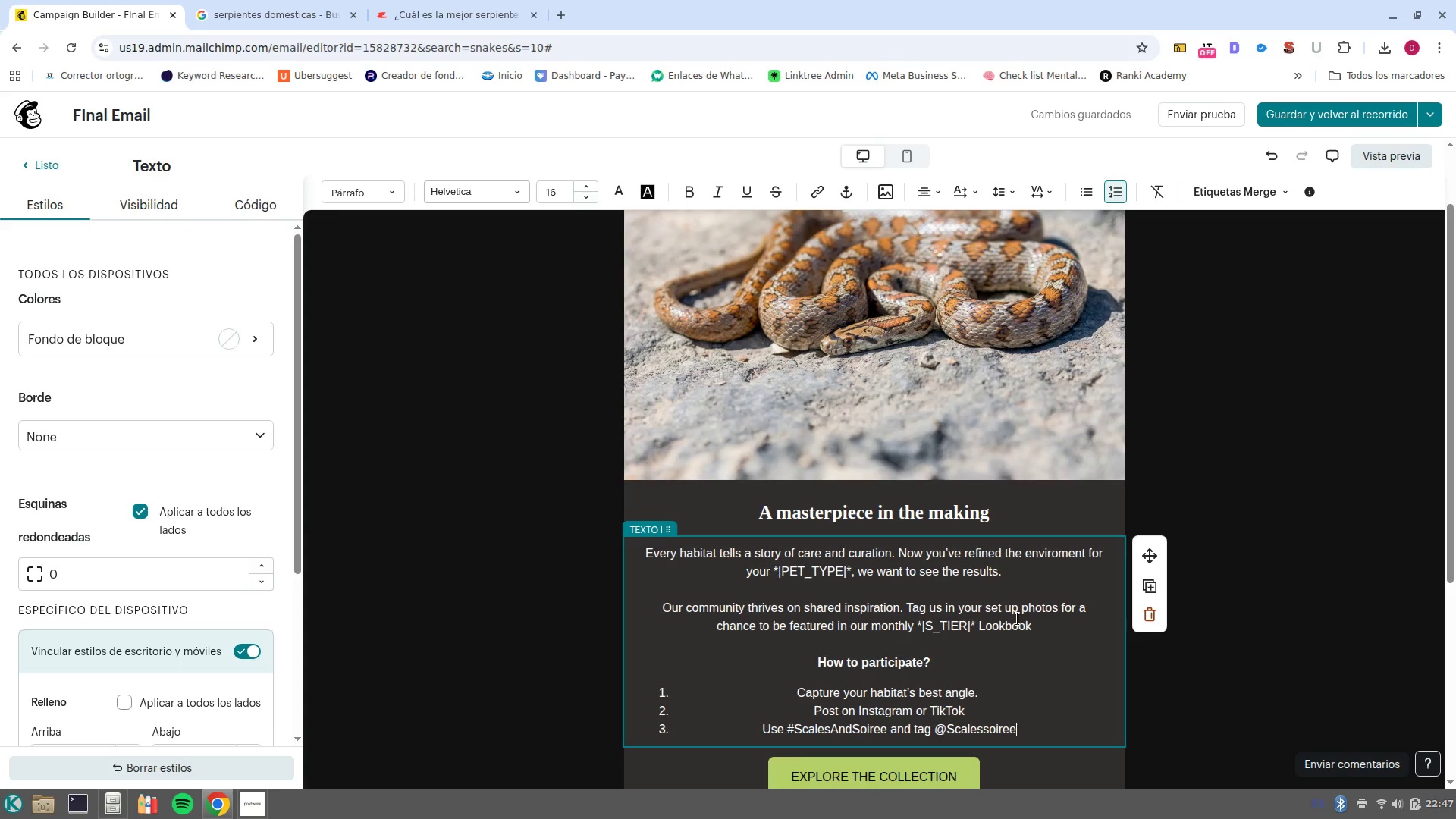 
key(ArrowLeft)
 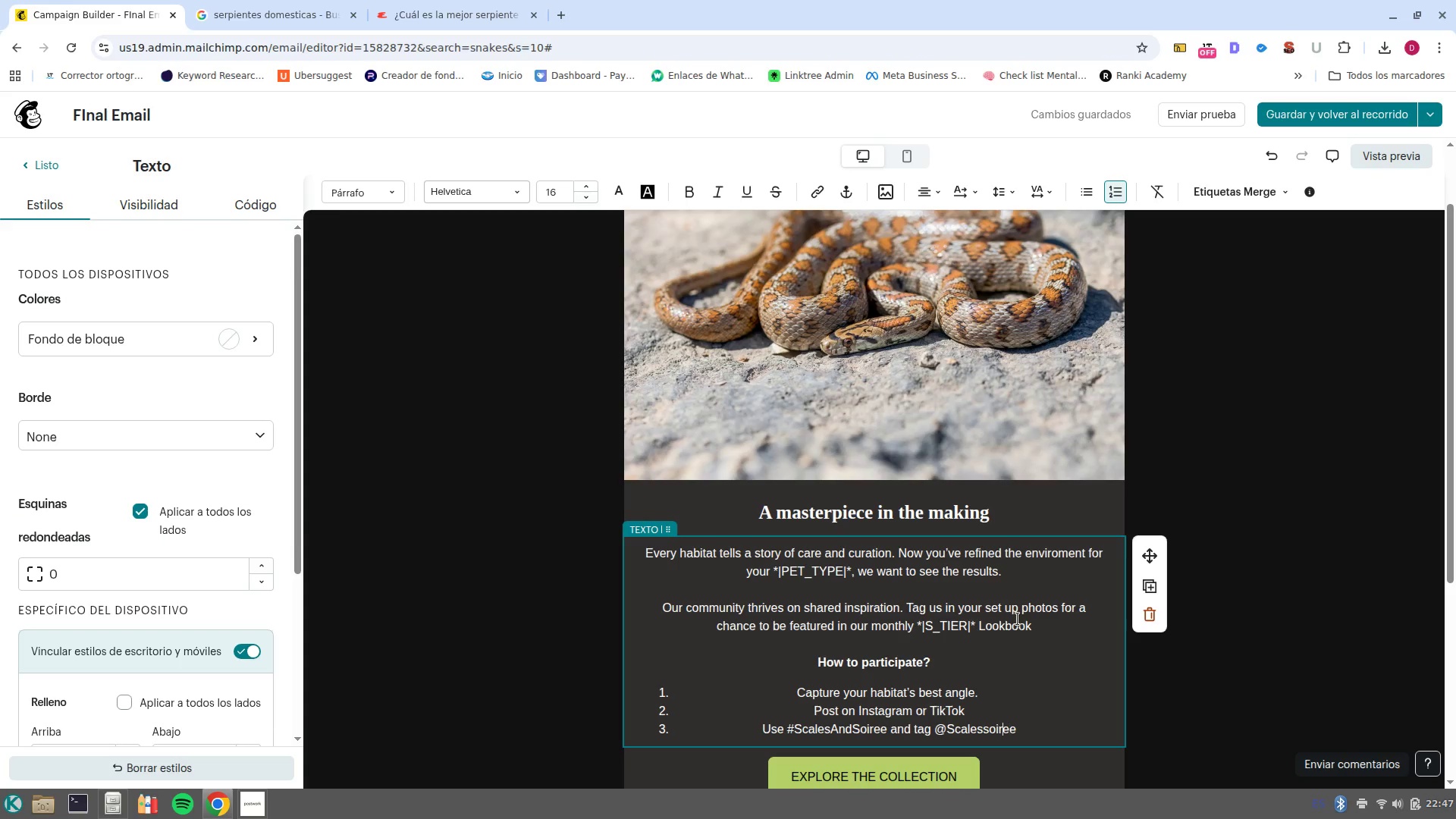 
key(ArrowLeft)
 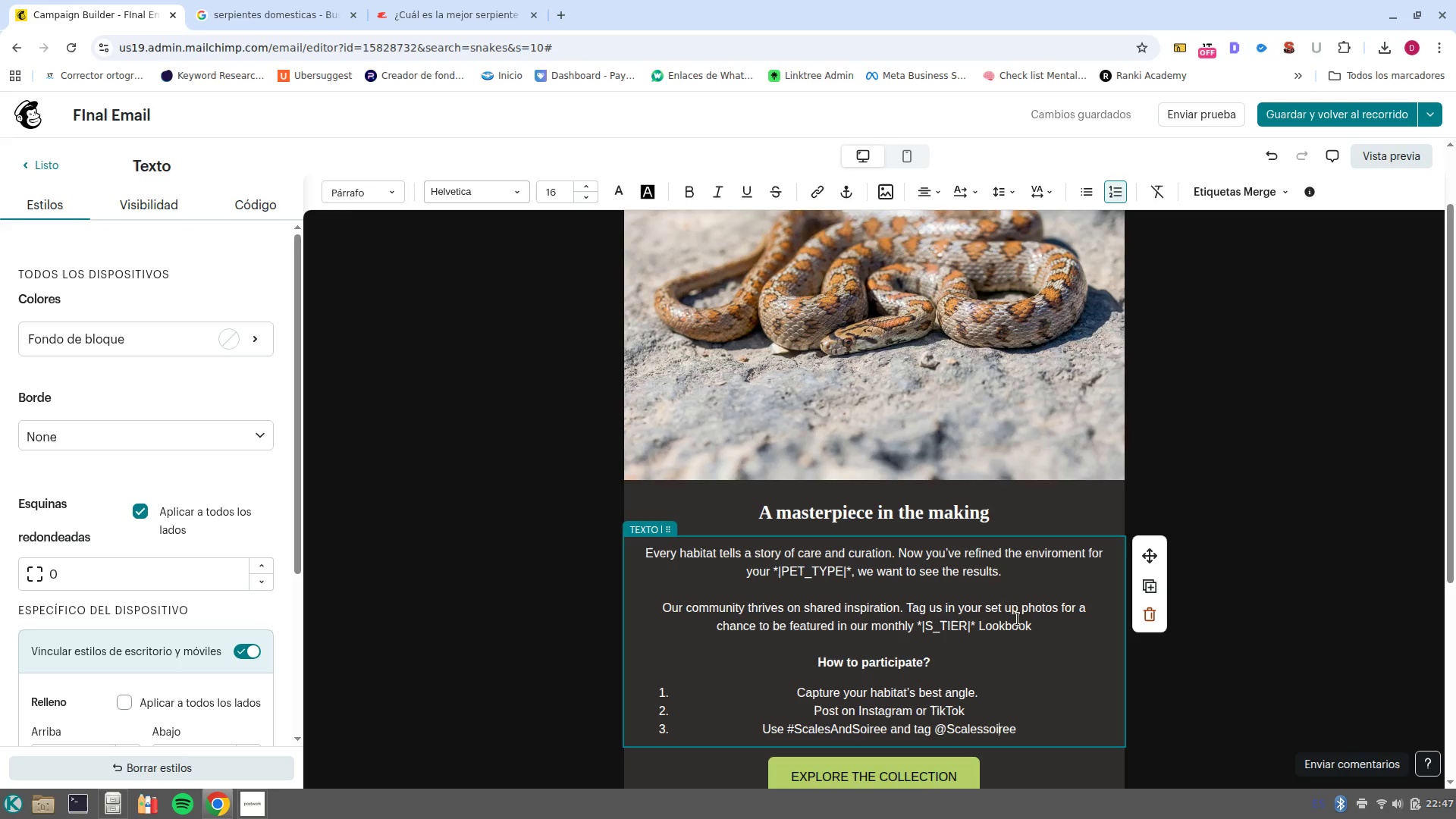 
key(ArrowLeft)
 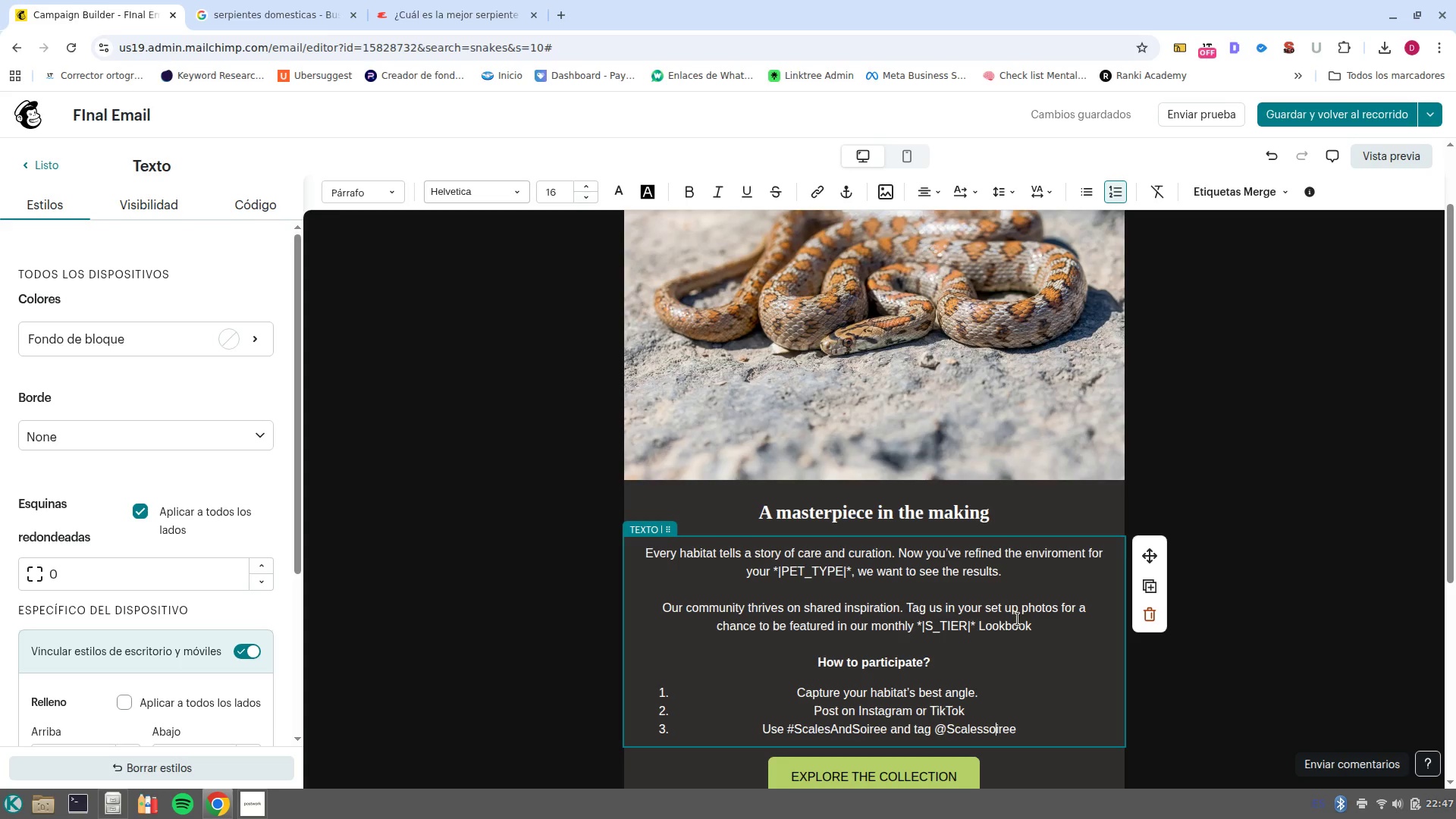 
key(ArrowLeft)
 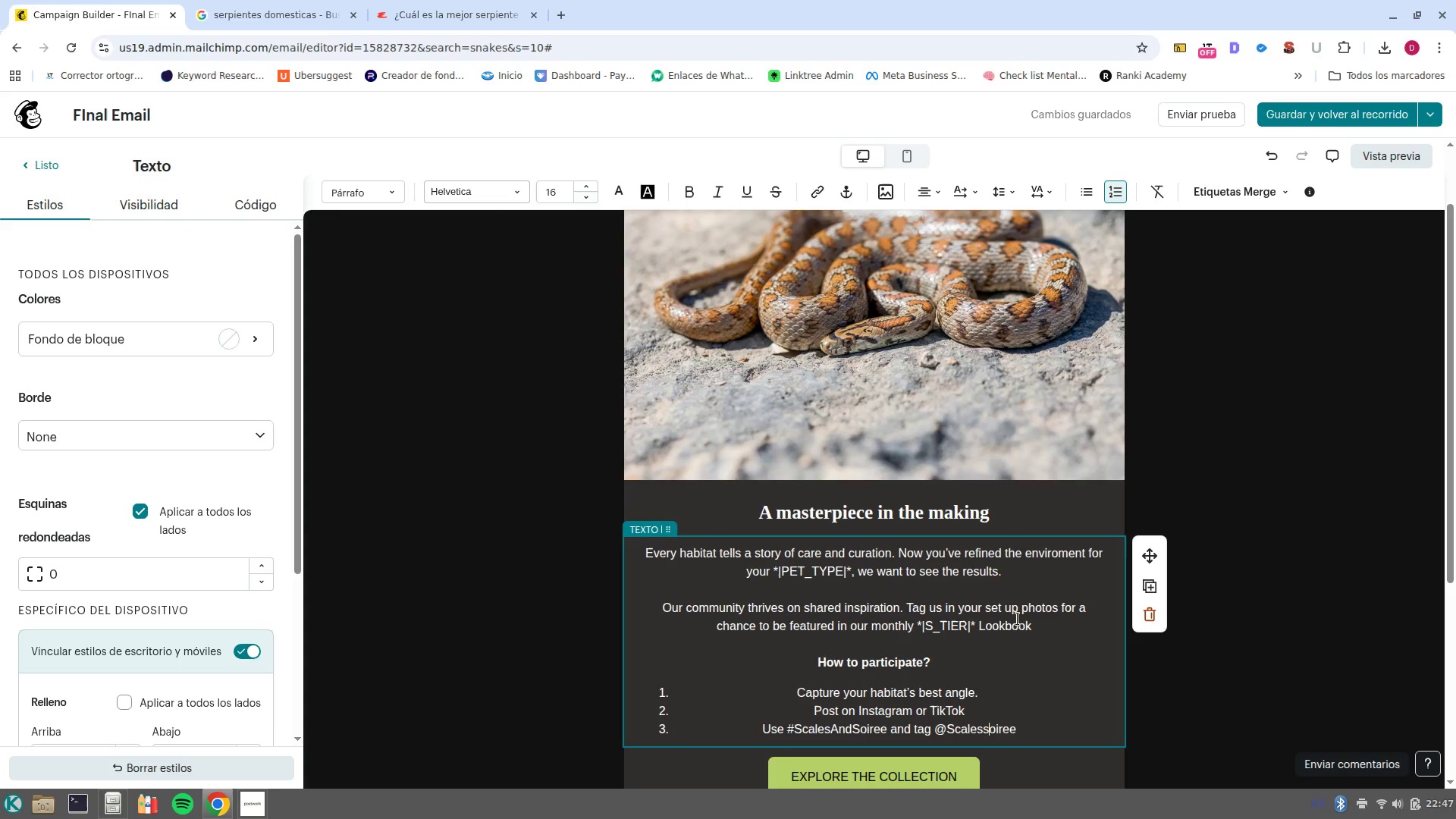 
key(Backspace)
 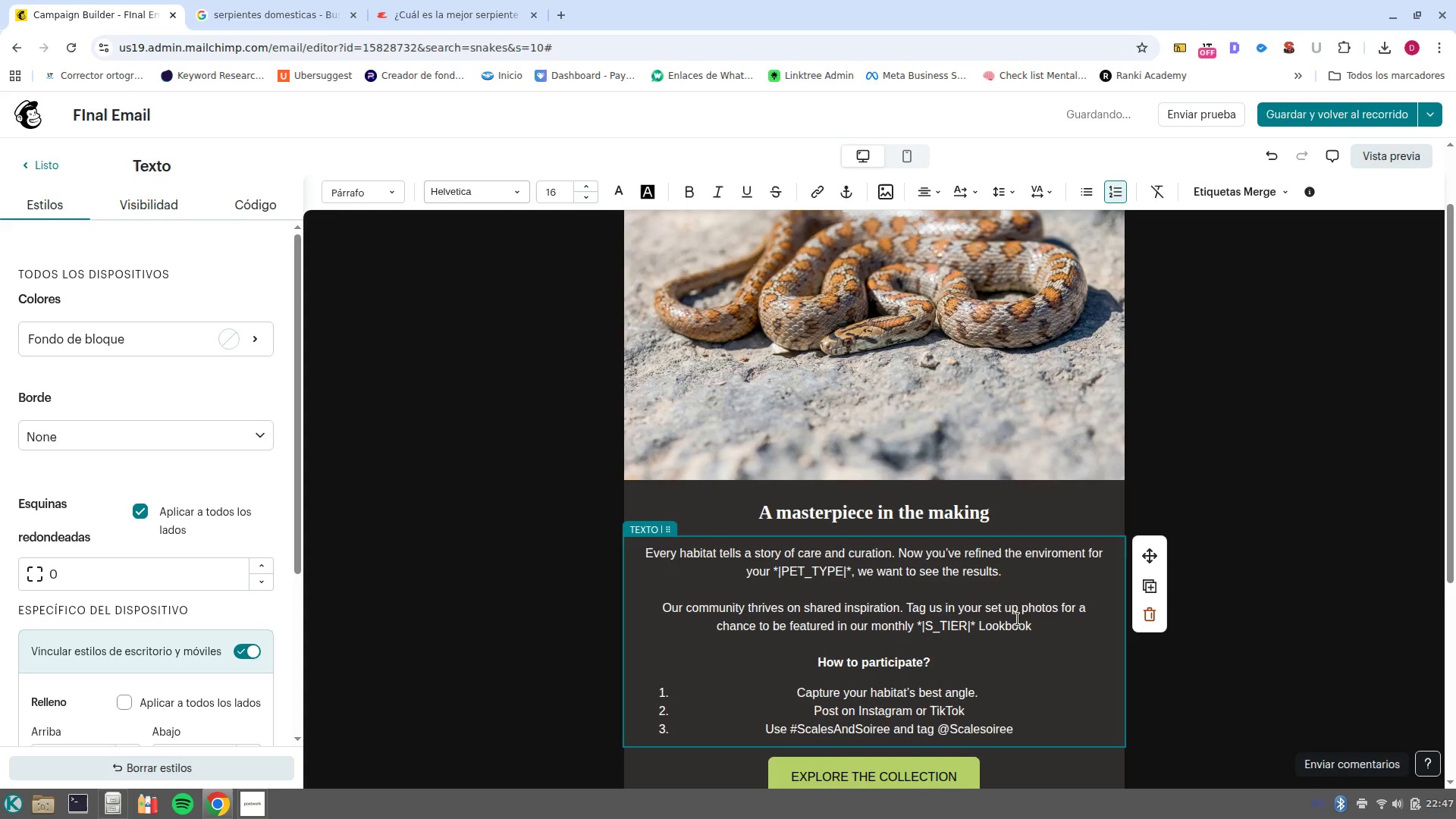 
wait(8.04)
 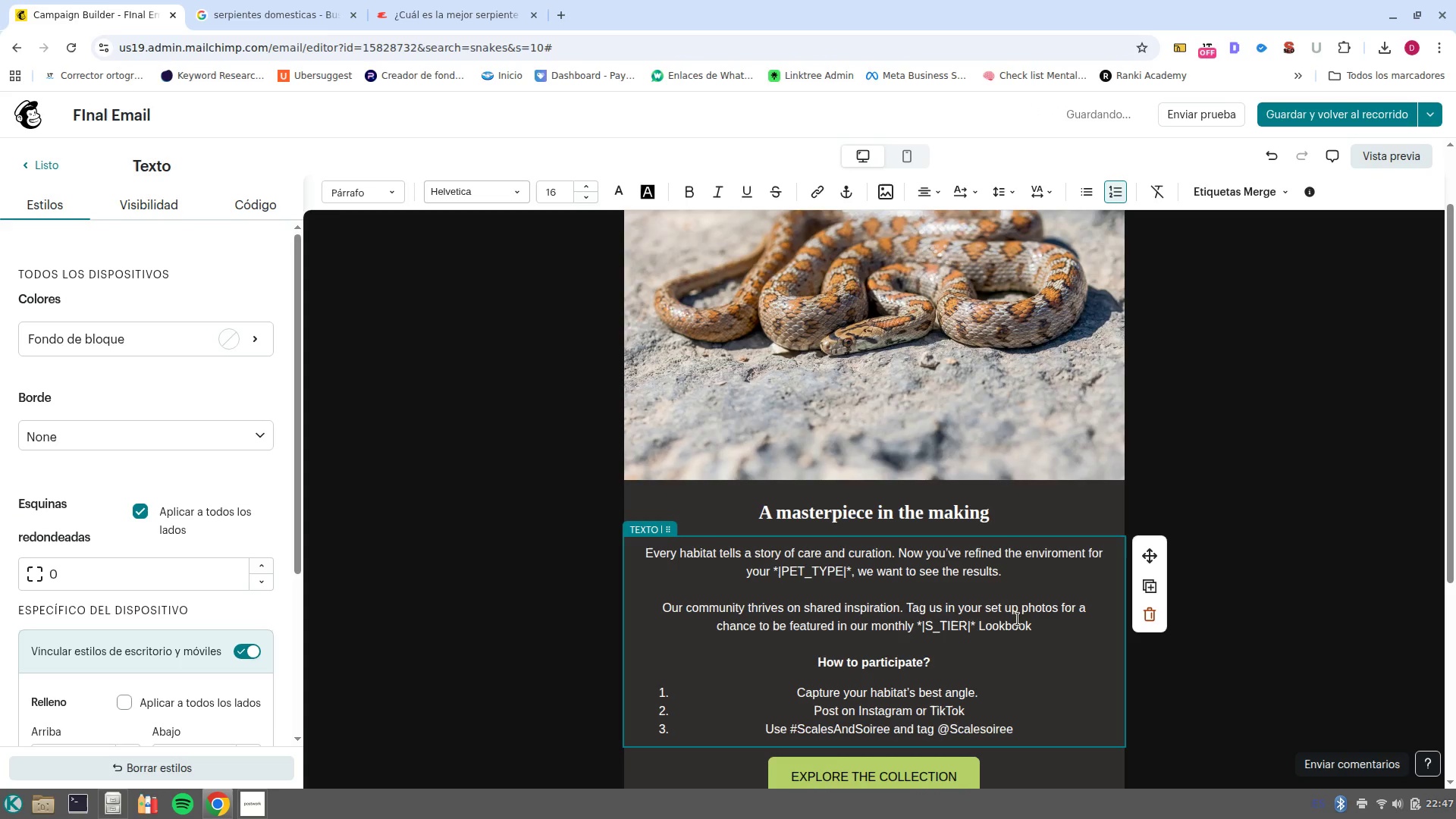 
left_click_drag(start_coordinate=[1034, 733], to_coordinate=[779, 688])
 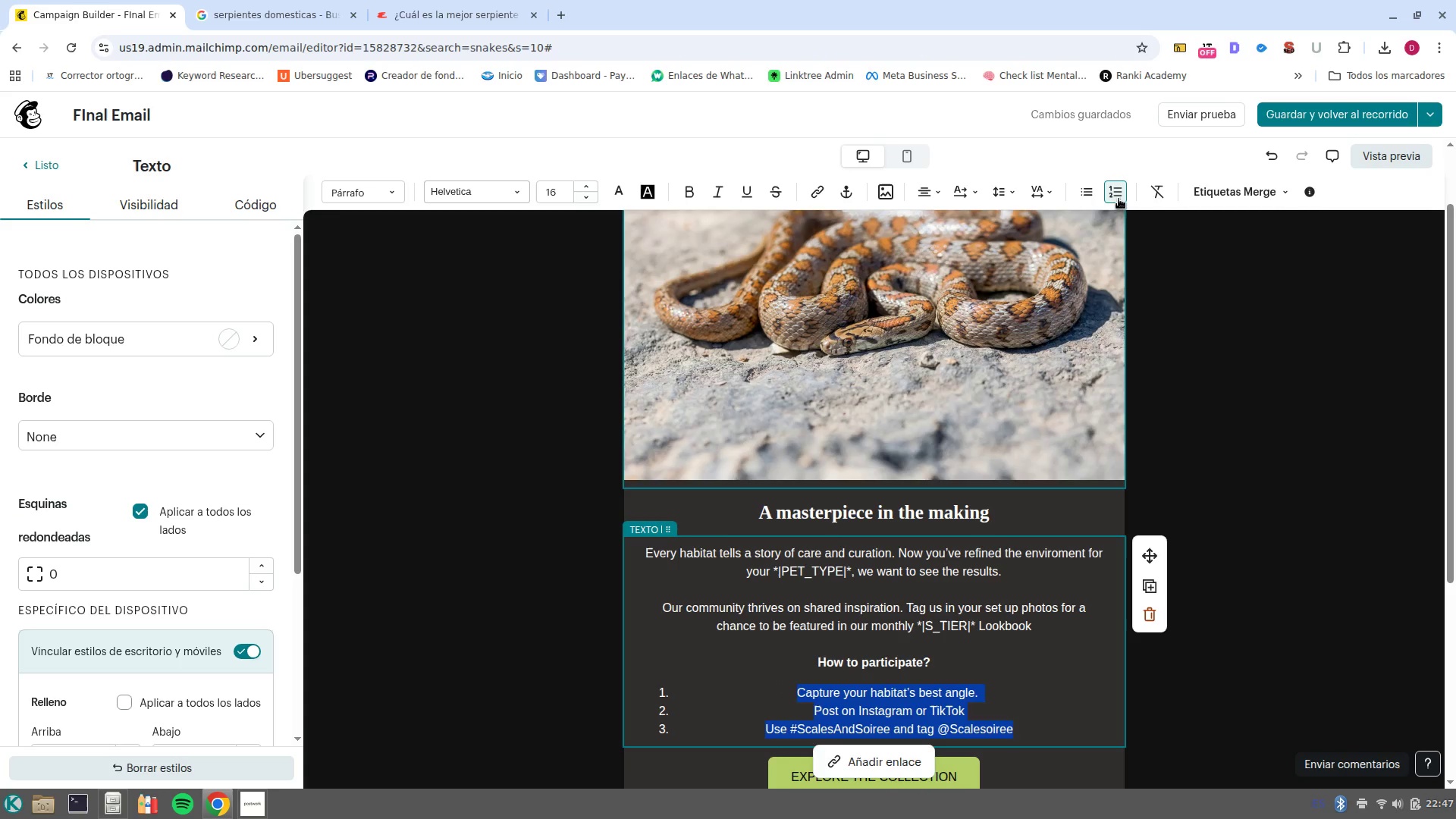 
left_click([1089, 189])
 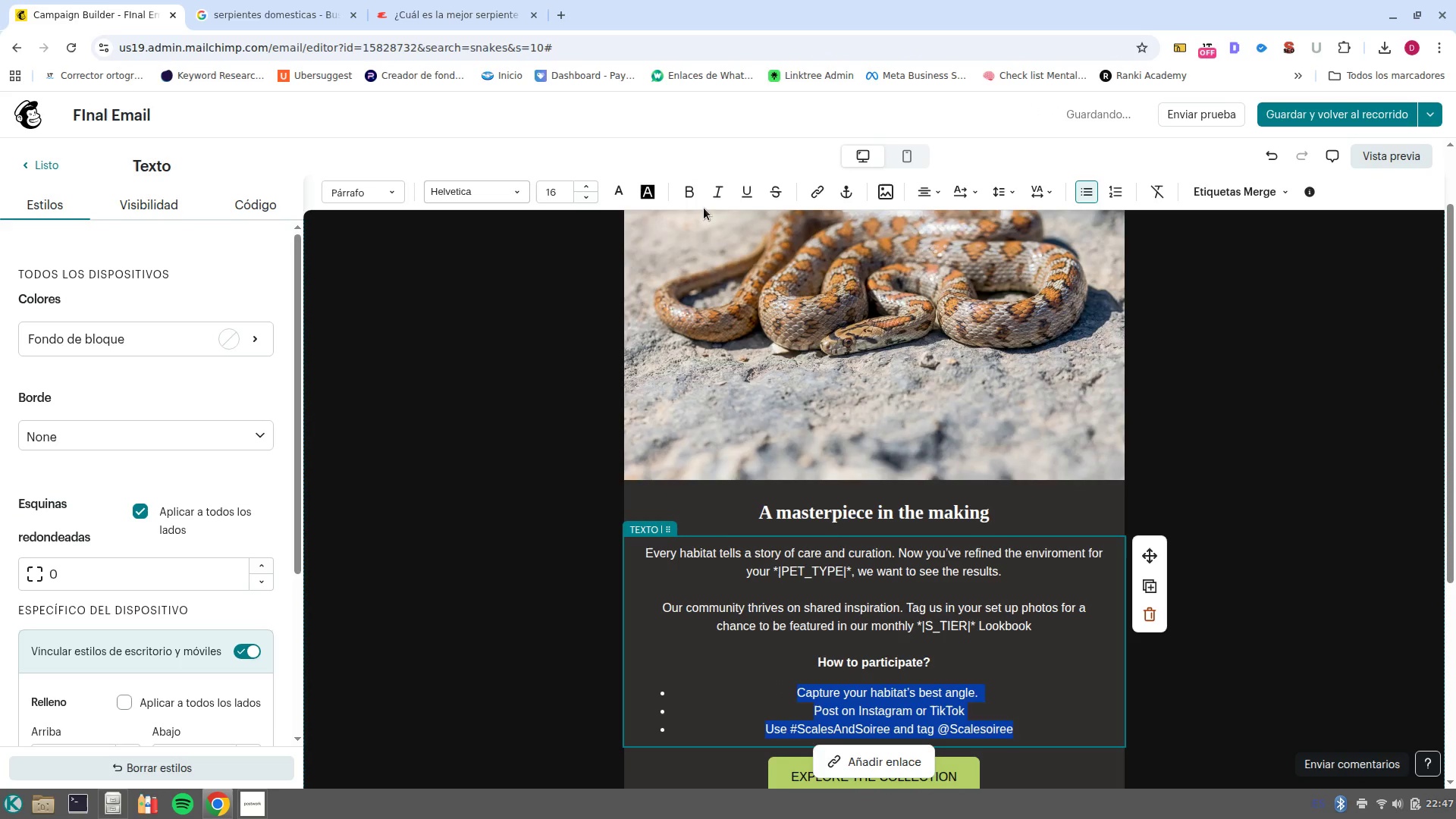 
left_click([739, 197])
 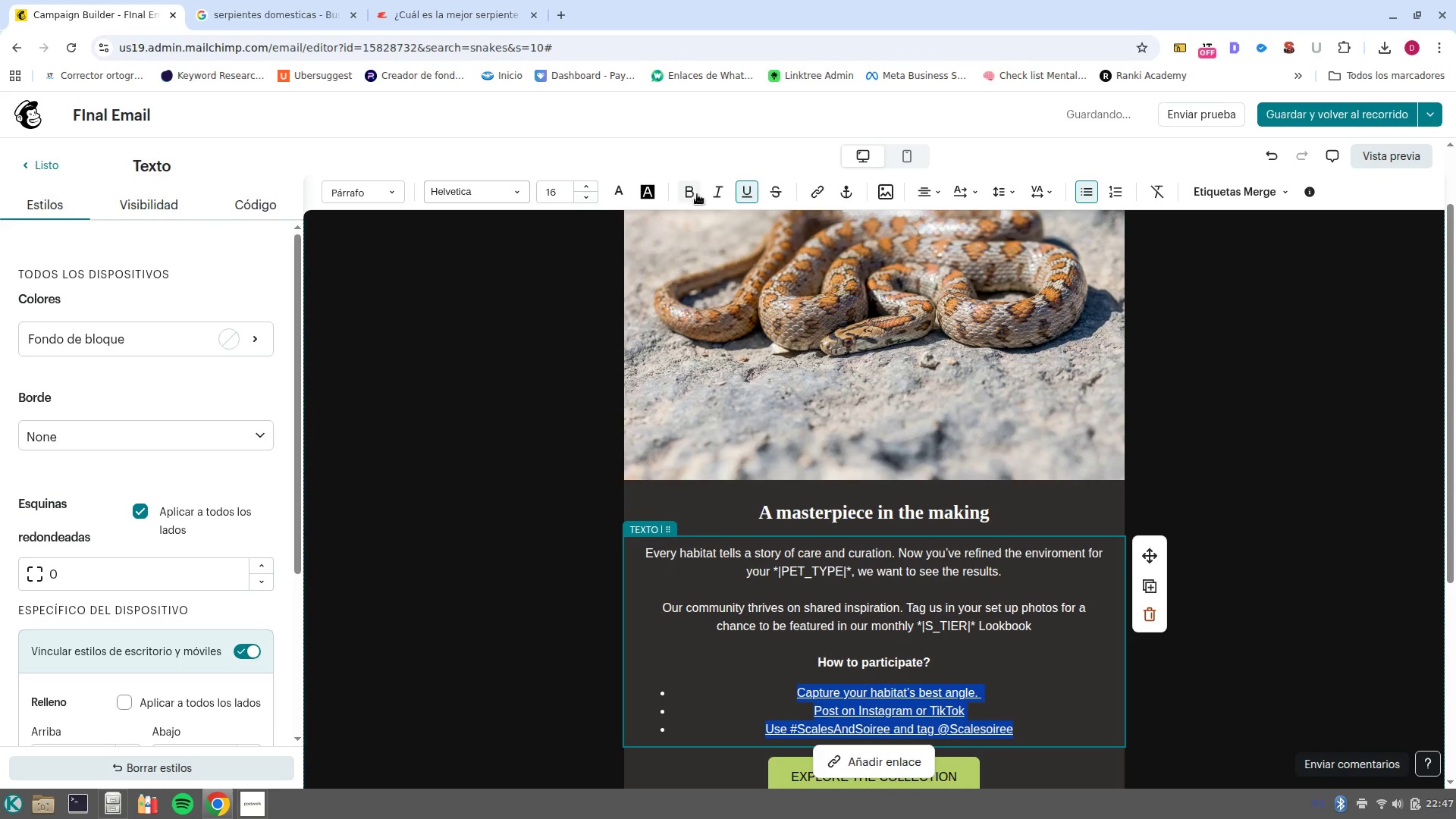 
left_click([713, 196])
 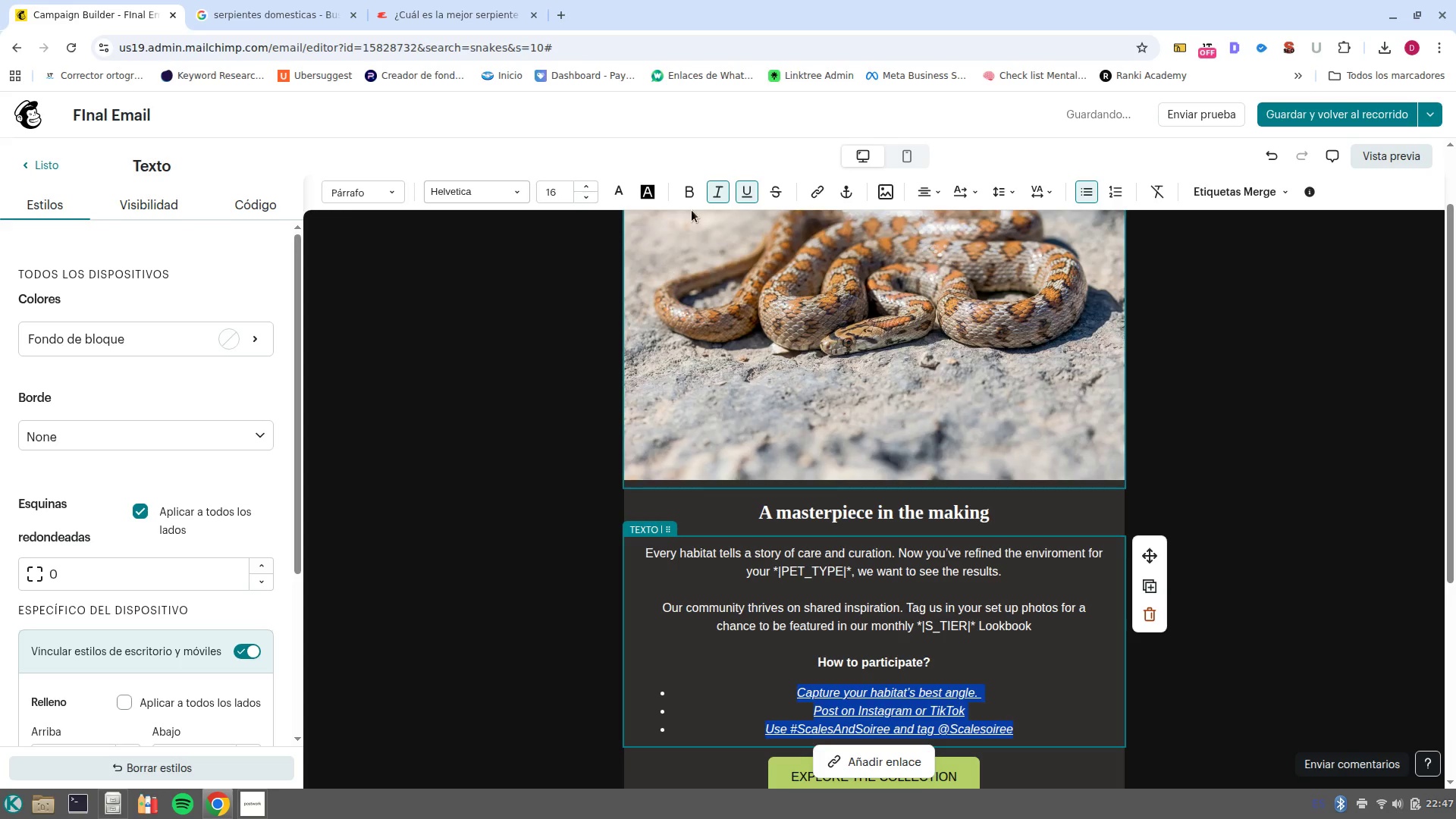 
left_click([686, 194])
 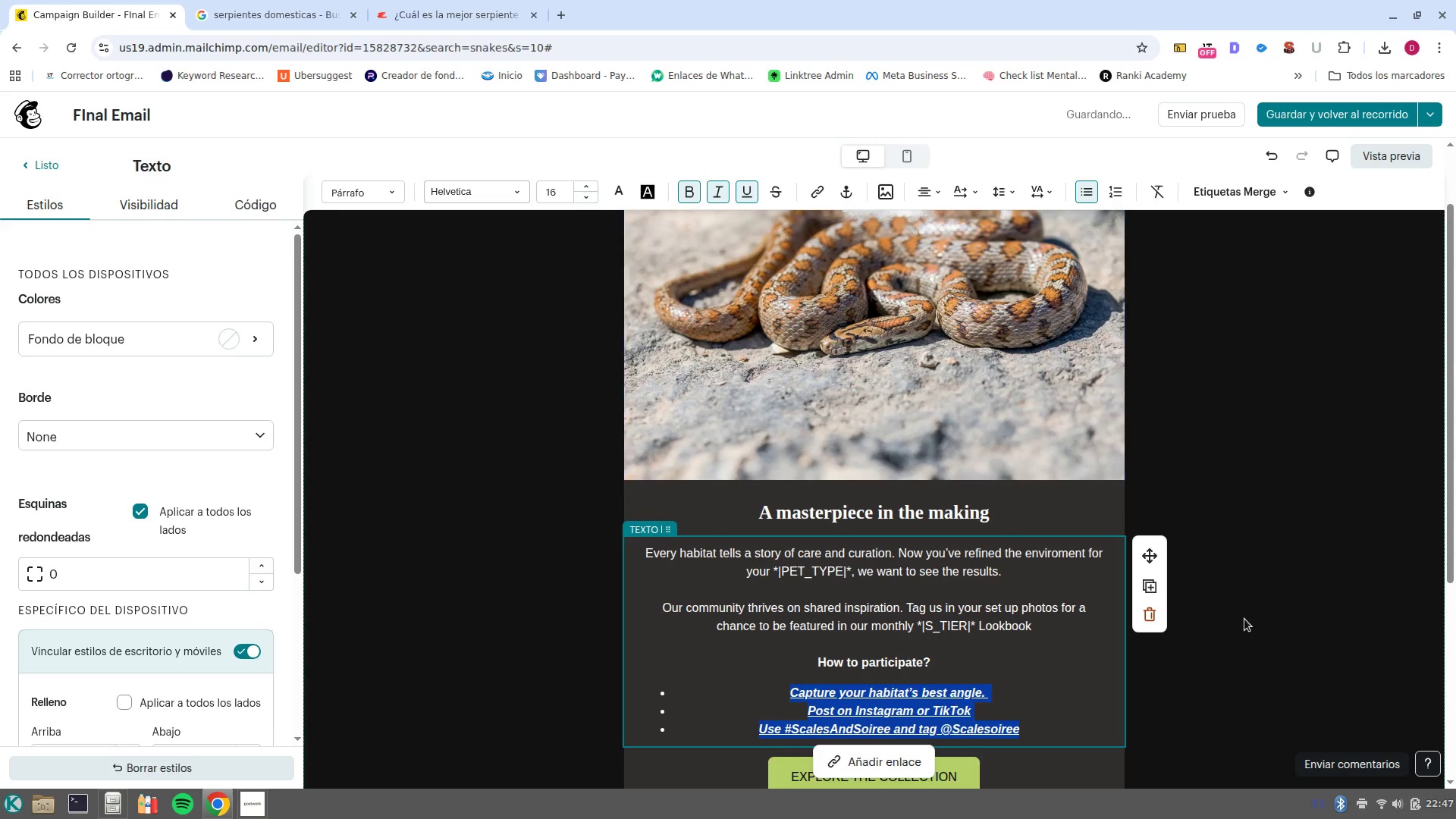 
left_click([1242, 633])
 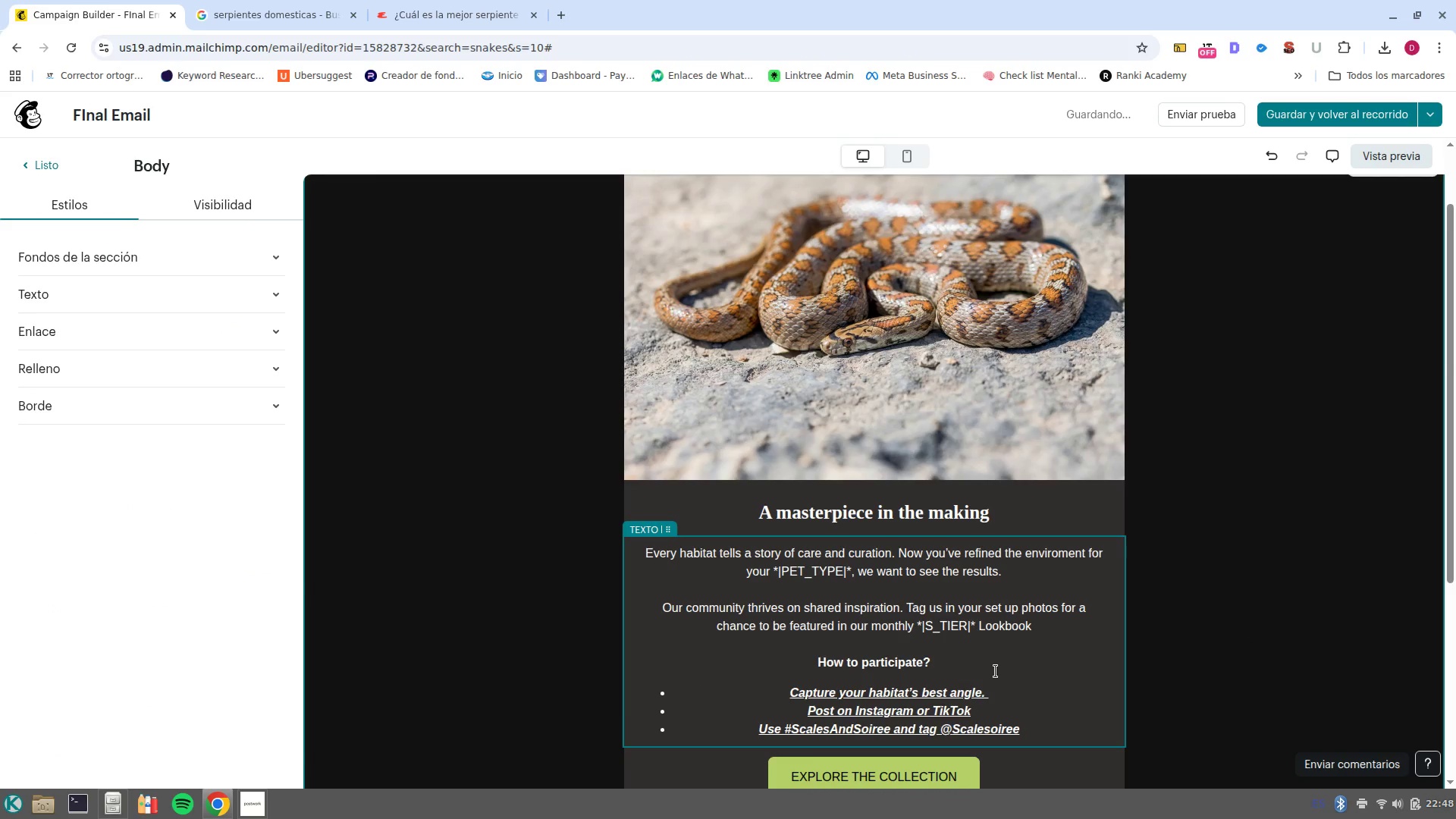 
wait(7.42)
 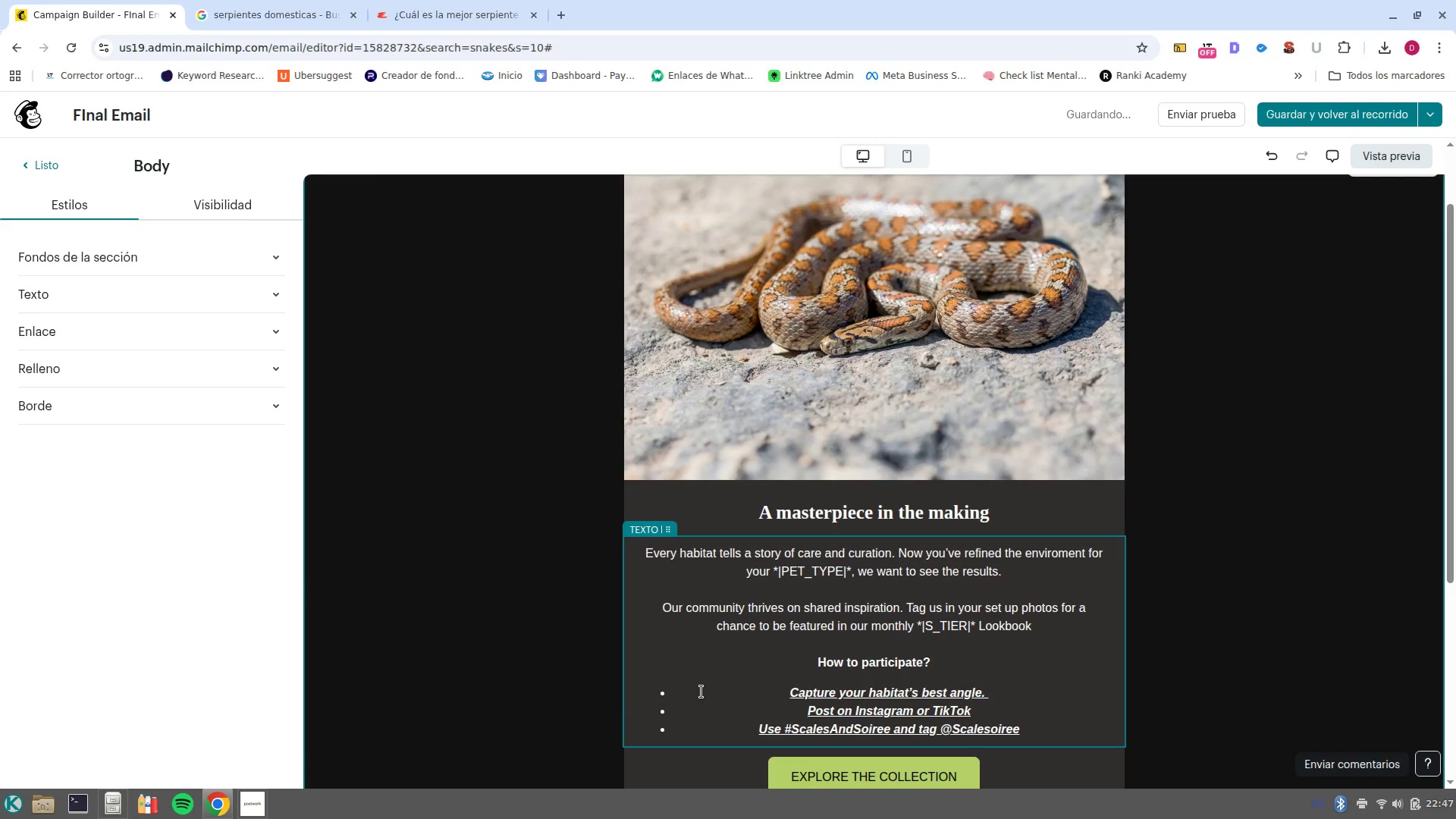 
left_click_drag(start_coordinate=[1048, 732], to_coordinate=[779, 680])
 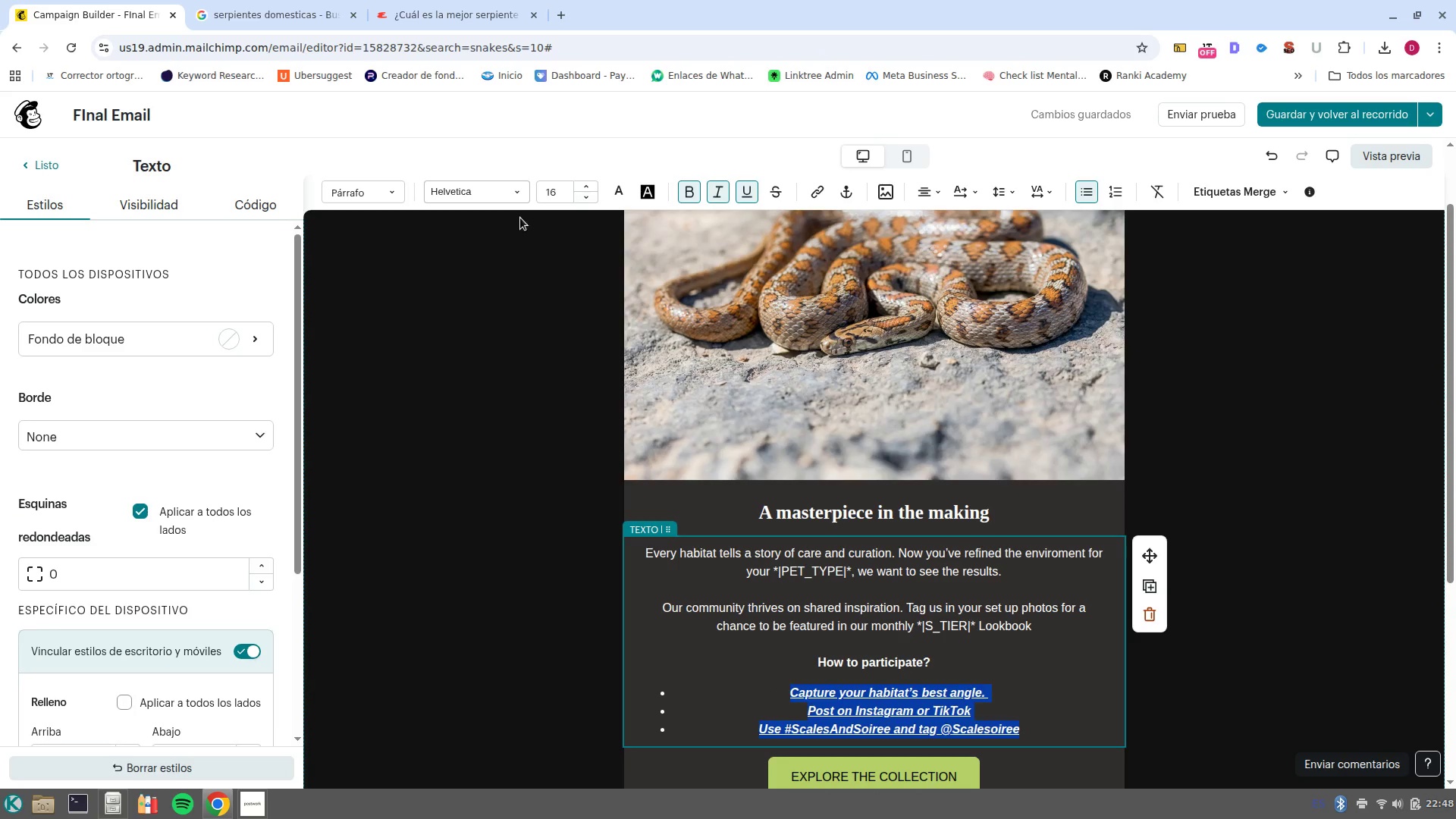 
left_click([519, 190])
 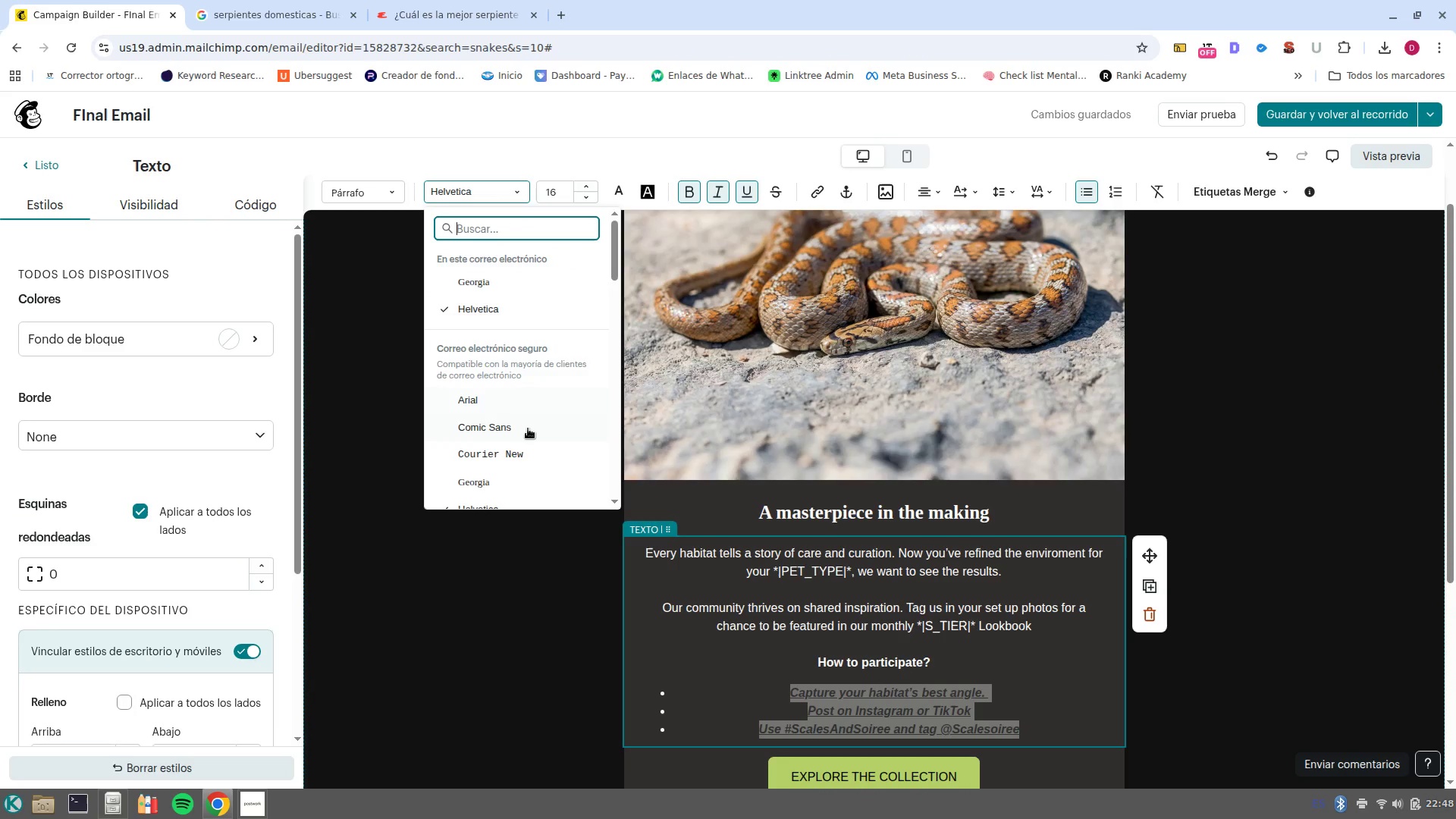 
left_click([535, 457])
 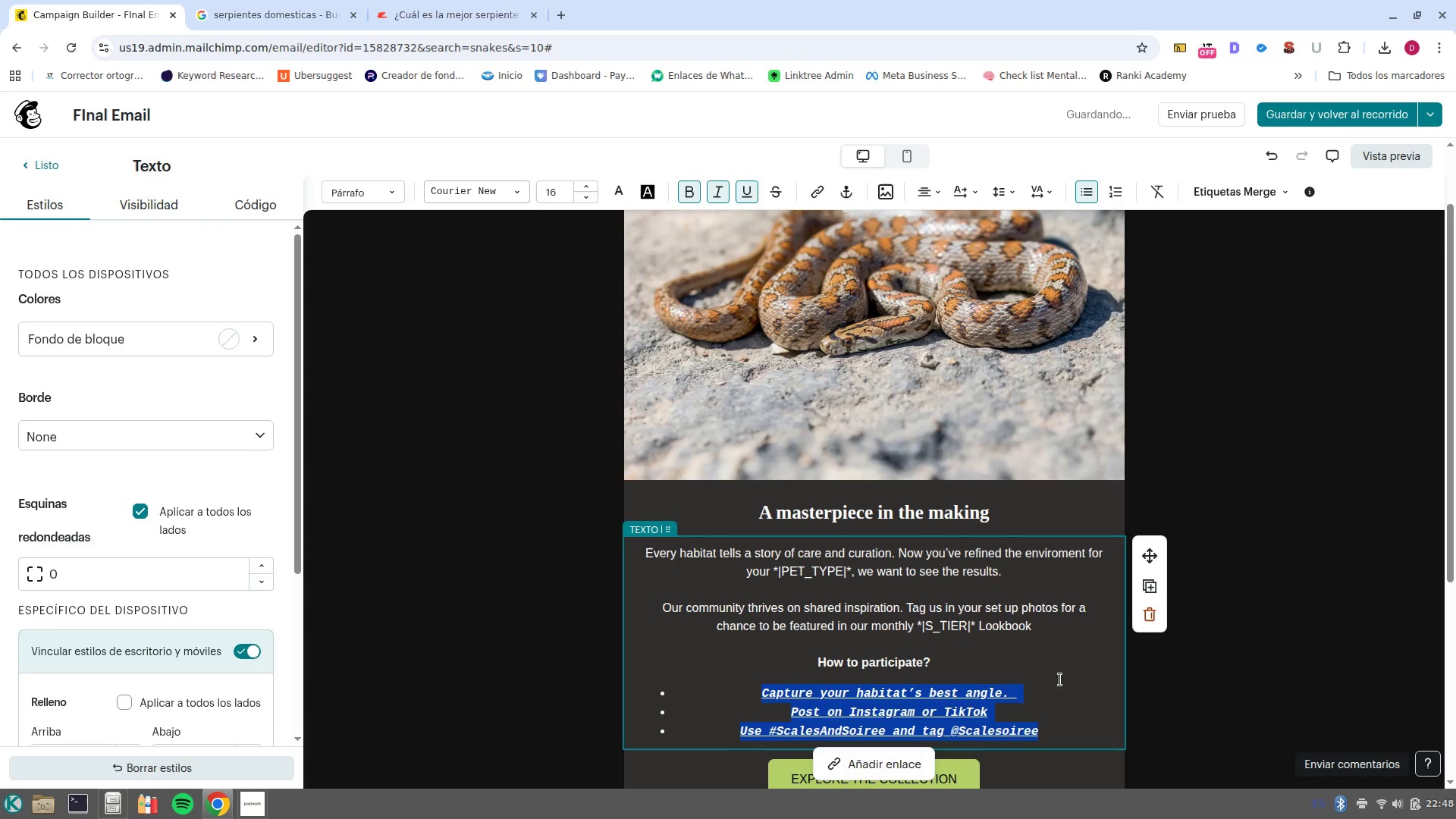 
left_click([1077, 708])
 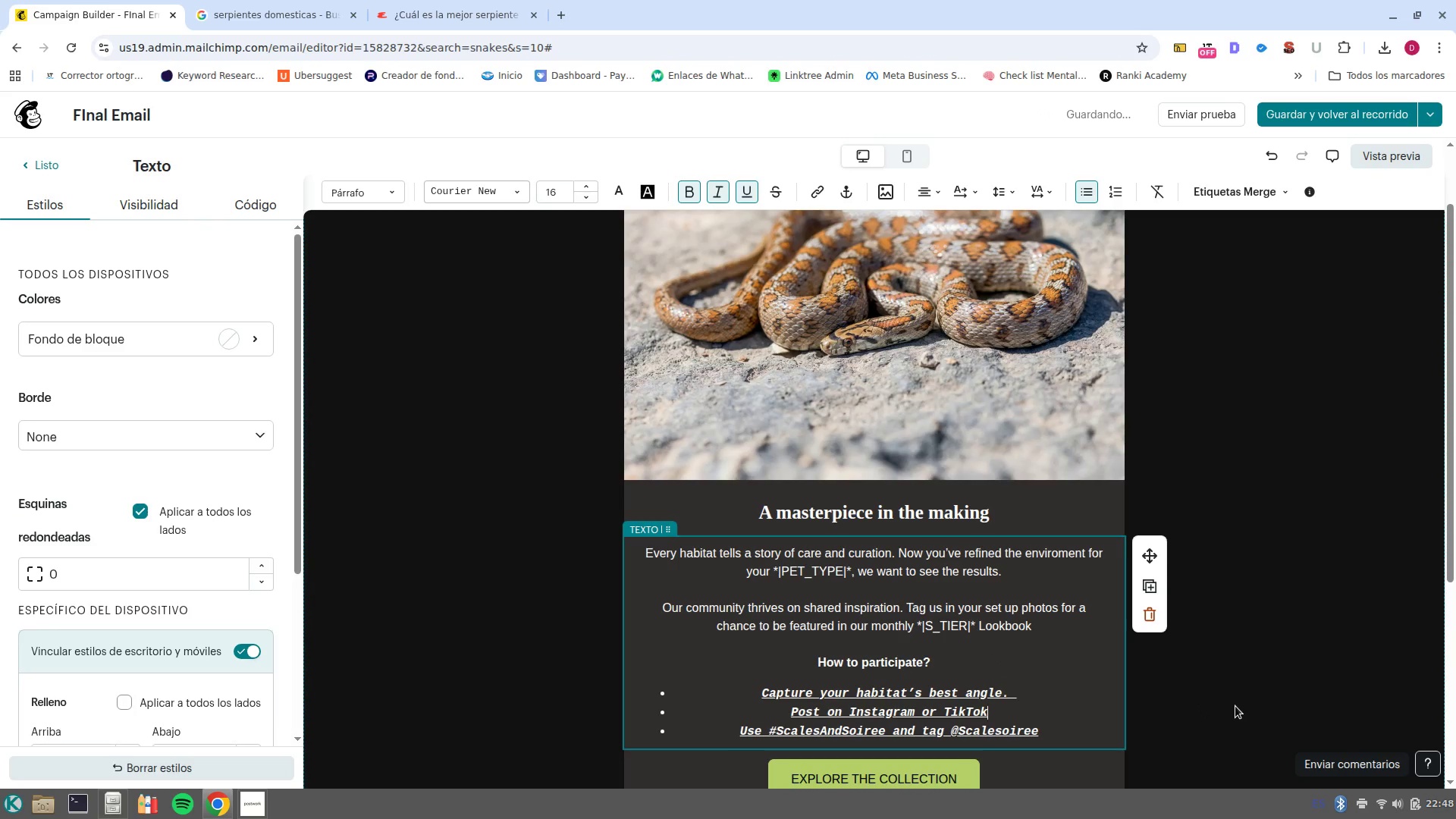 
wait(5.09)
 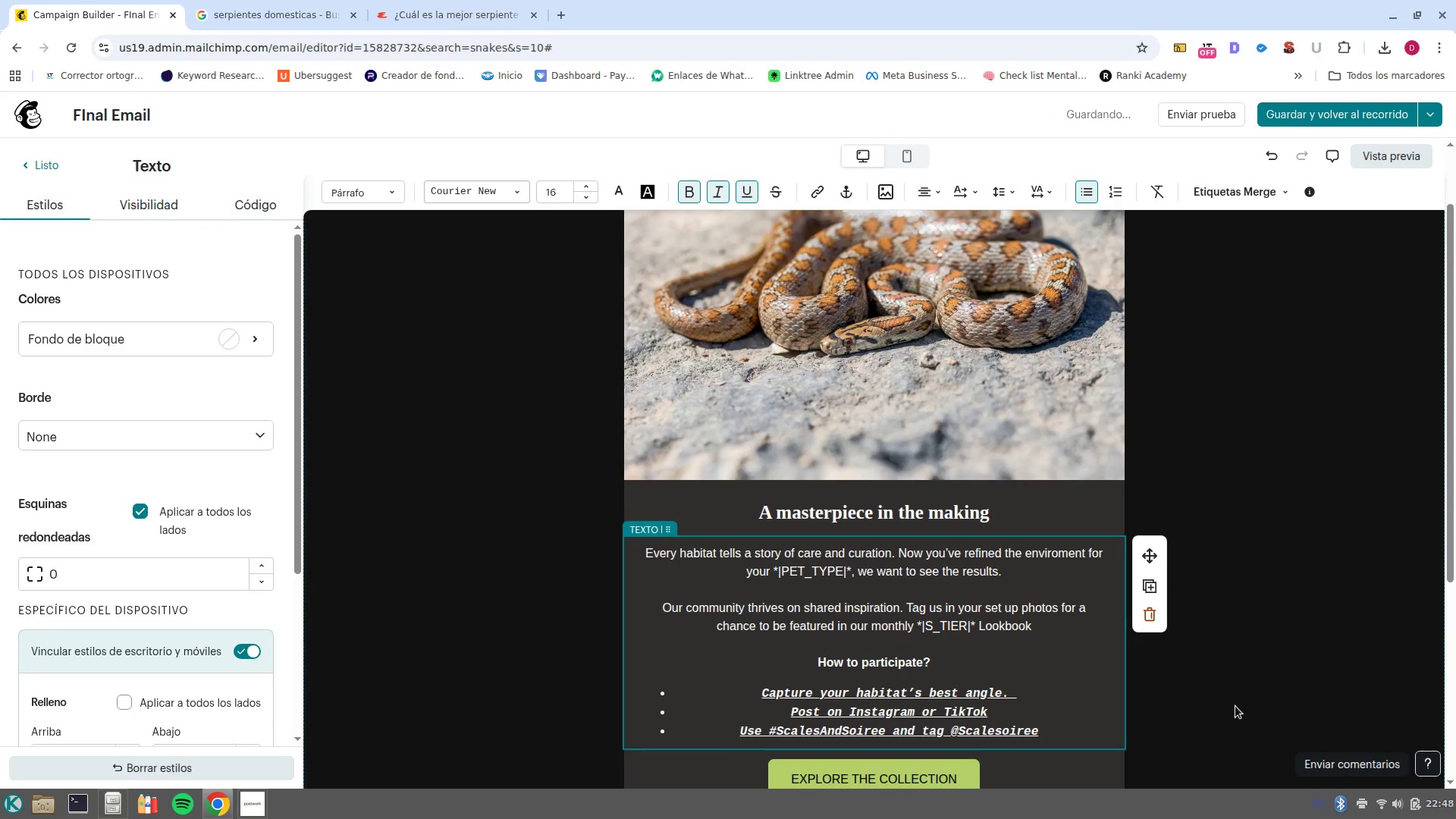 
scroll: coordinate [890, 745], scroll_direction: down, amount: 2.0
 